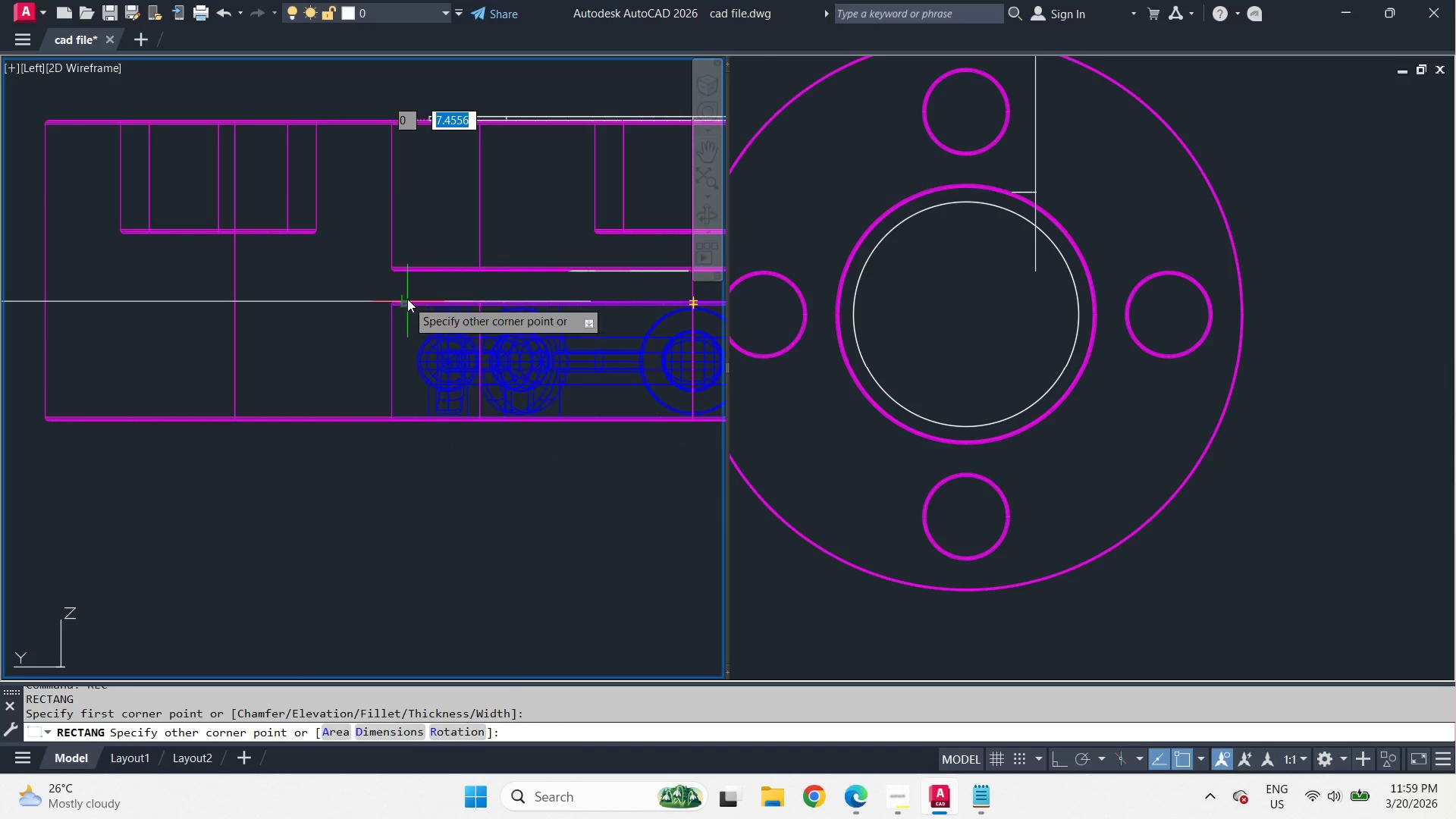 
scroll: coordinate [410, 294], scroll_direction: up, amount: 3.0
 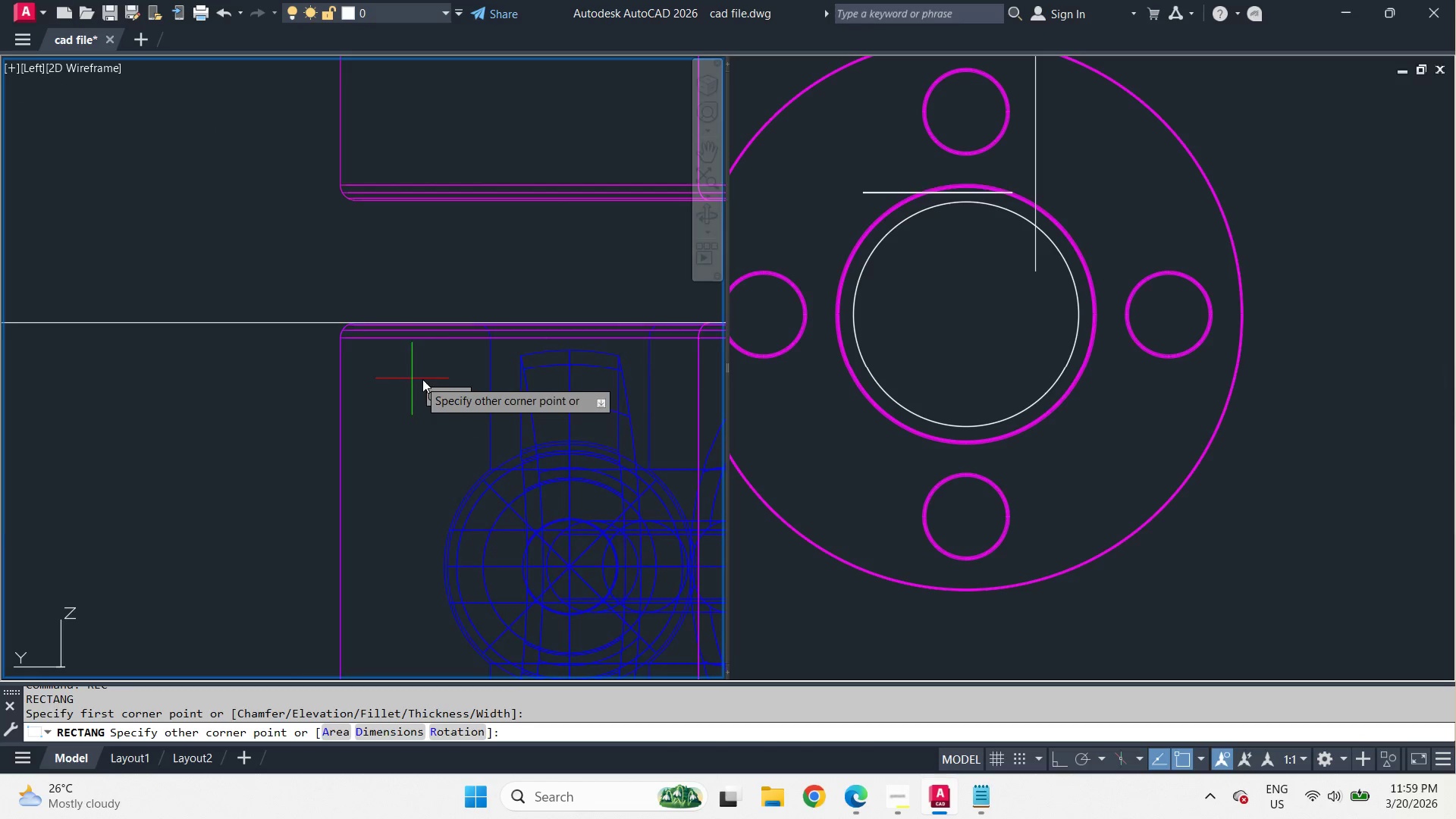 
scroll: coordinate [447, 379], scroll_direction: down, amount: 2.0
 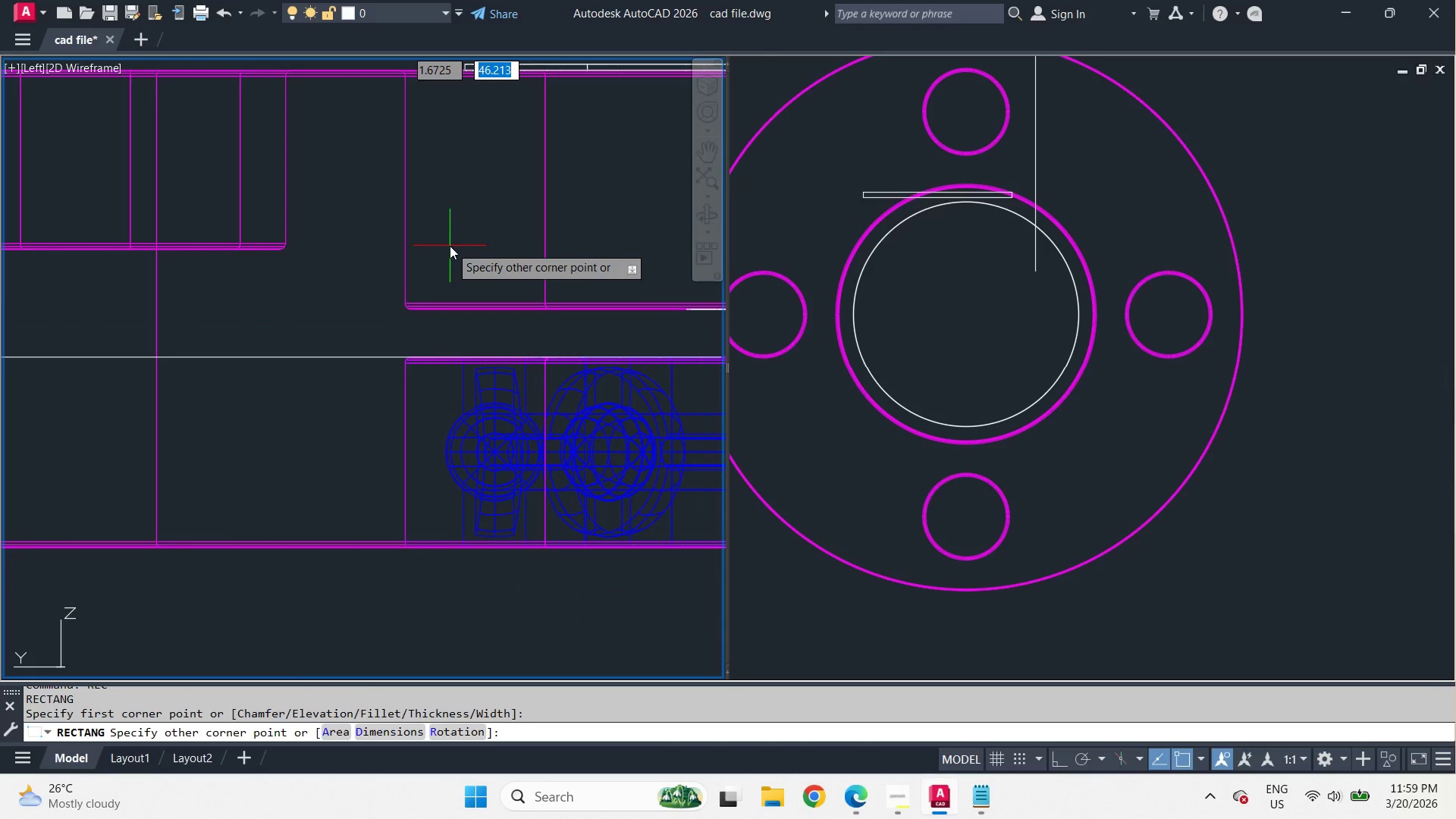 
key(Escape)
 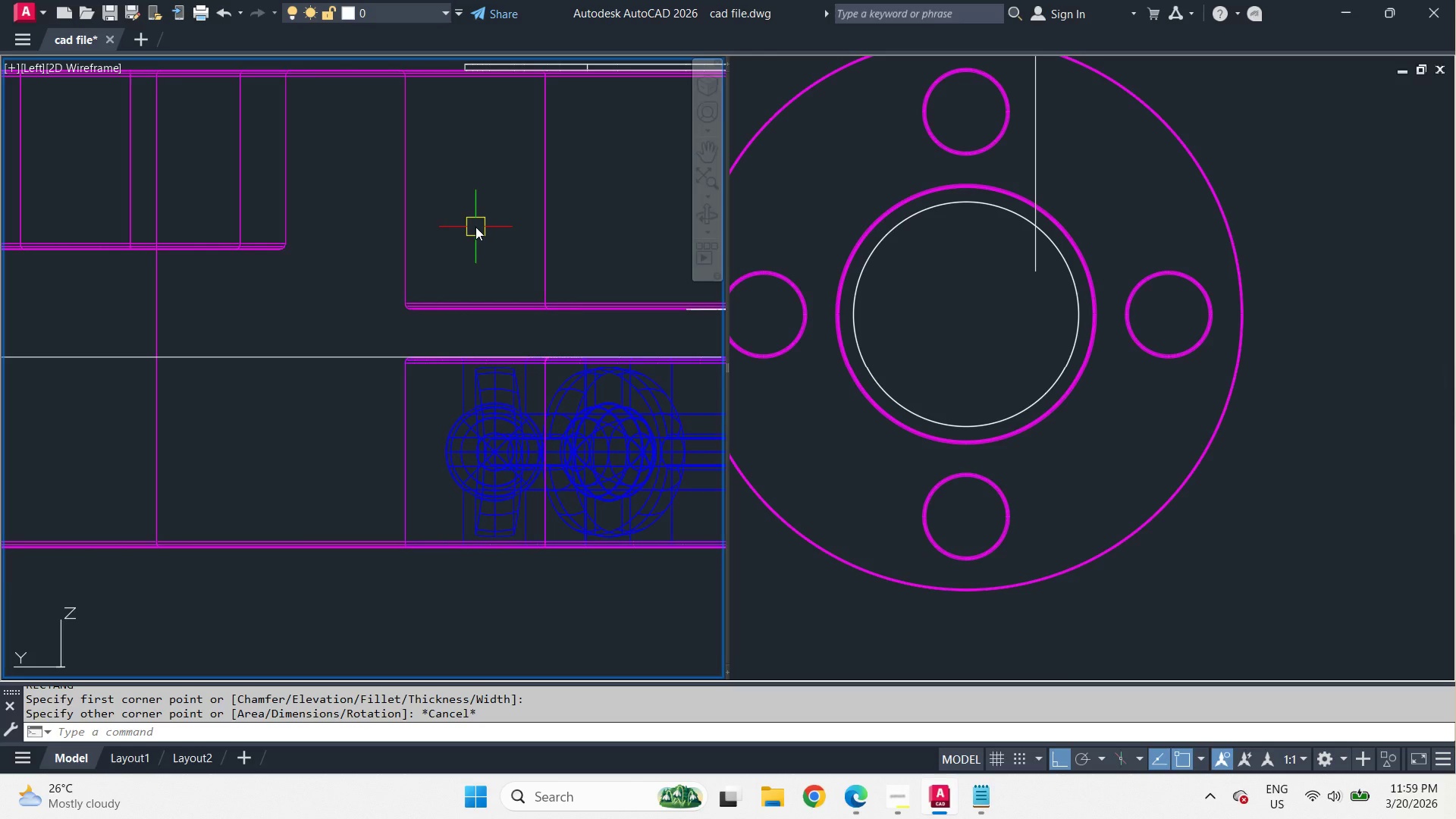 
left_click([475, 226])
 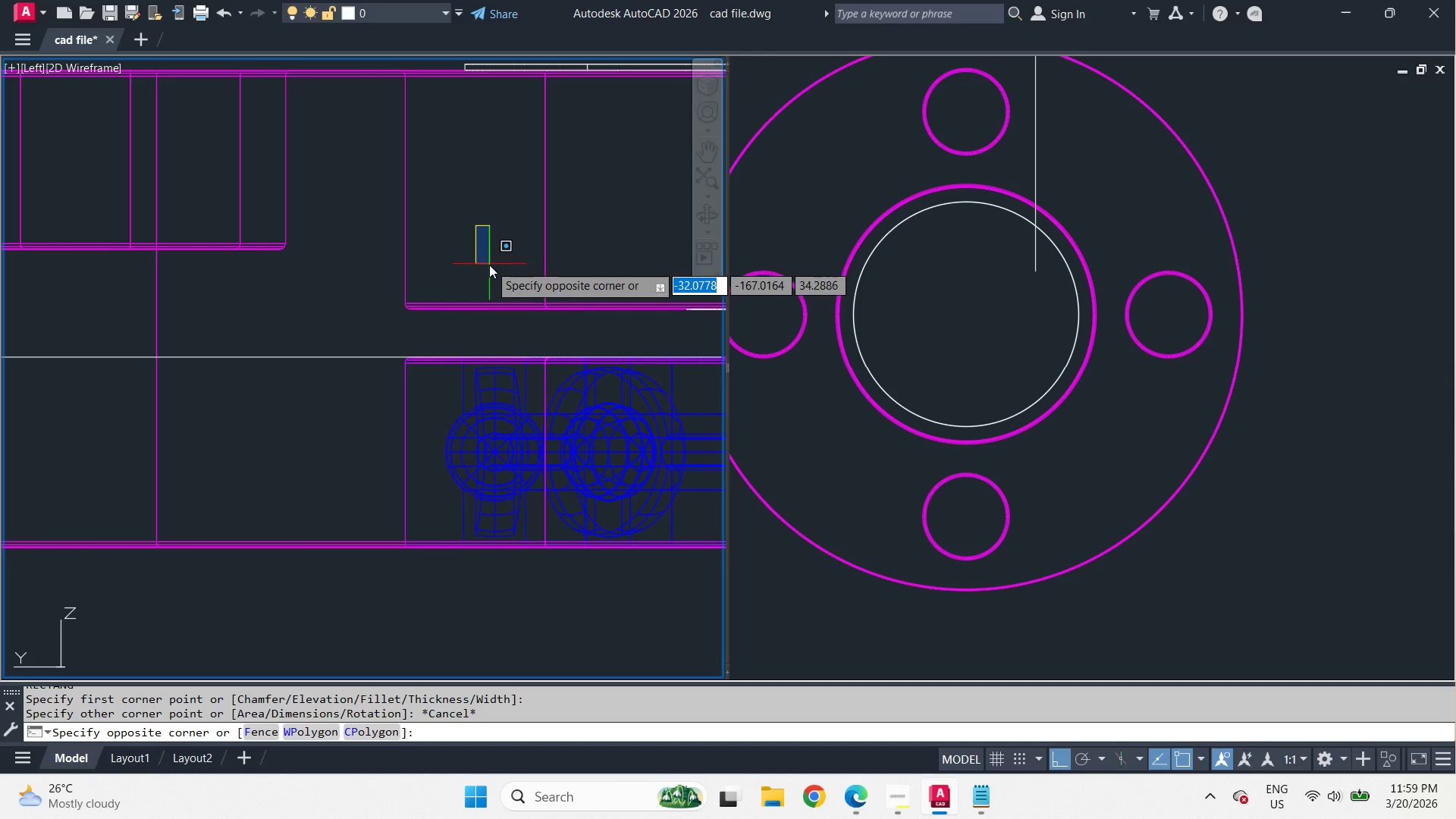 
key(Escape)
type(re )
 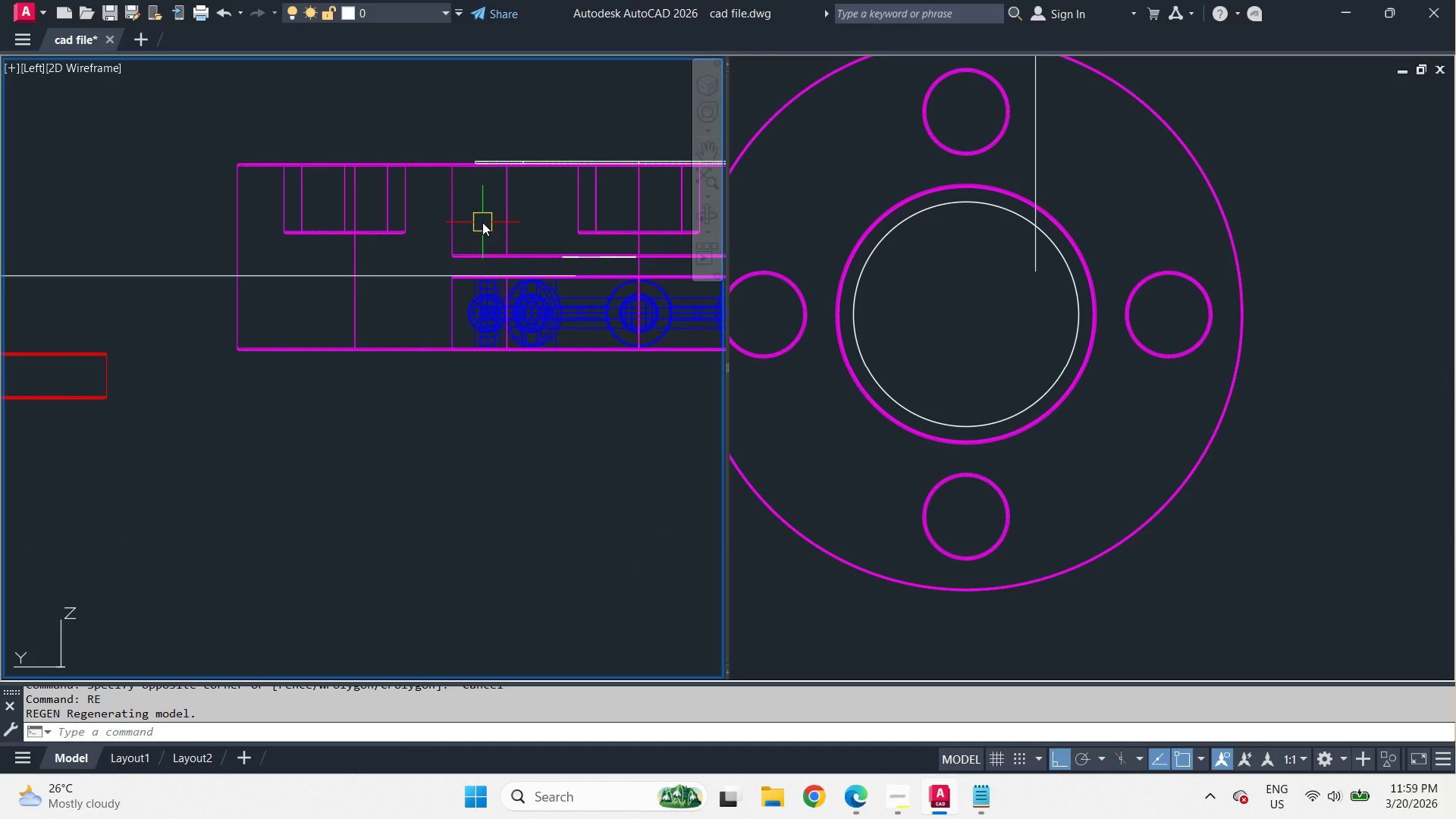 
scroll: coordinate [482, 222], scroll_direction: down, amount: 2.0
 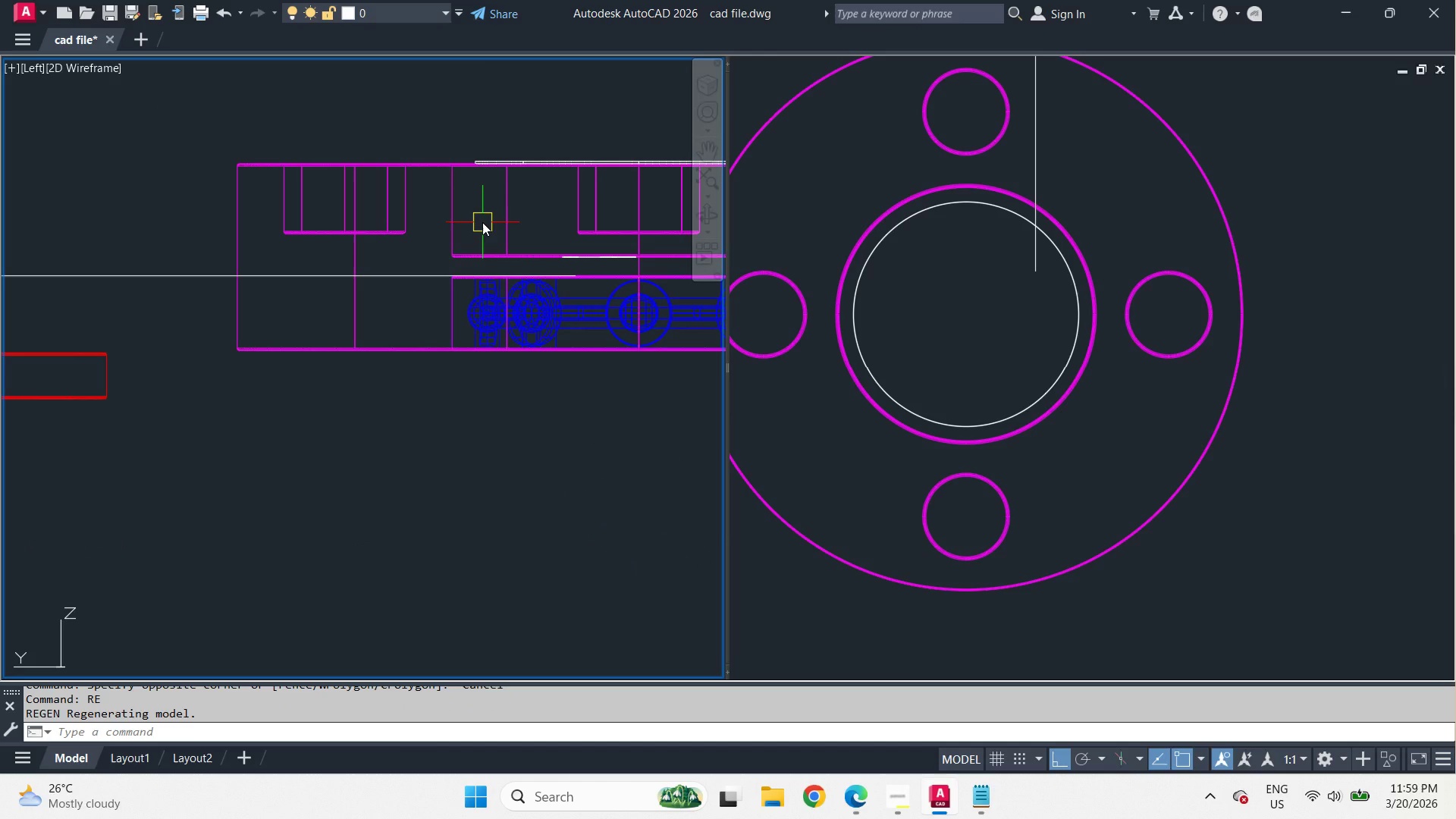 
type(-v le )
 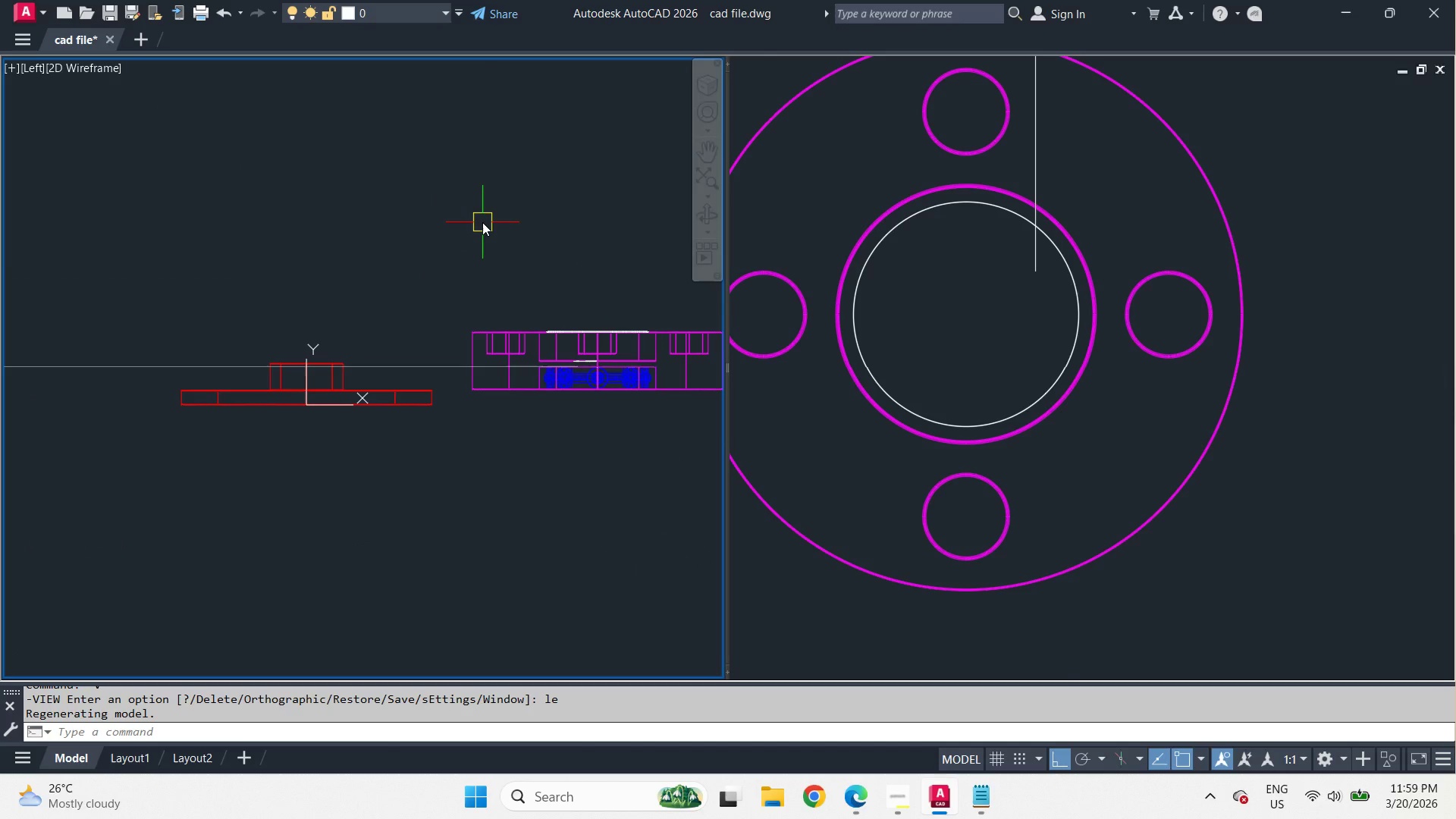 
scroll: coordinate [519, 349], scroll_direction: up, amount: 1.0
 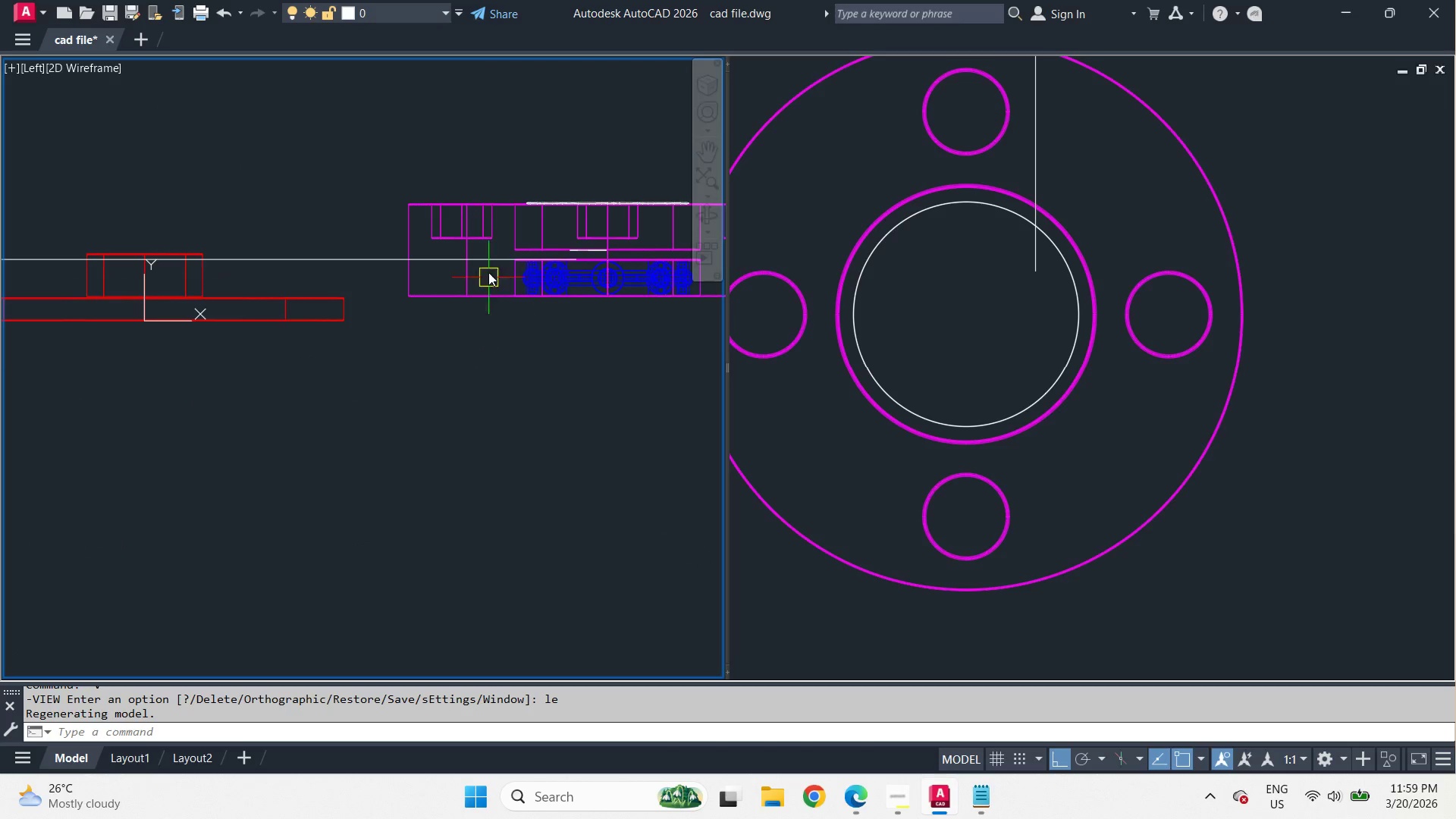 
type(rec)
 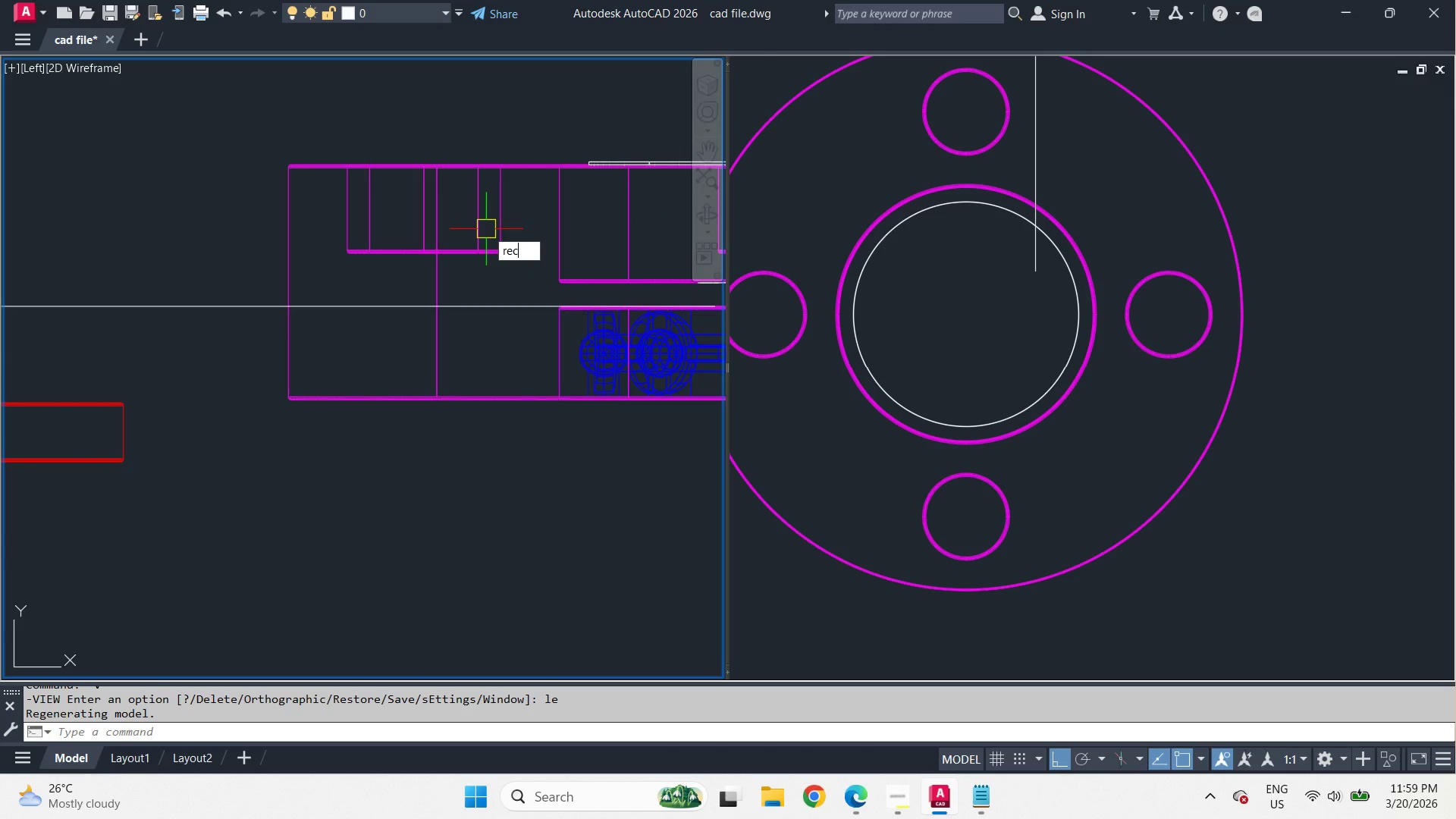 
scroll: coordinate [486, 229], scroll_direction: up, amount: 2.0
 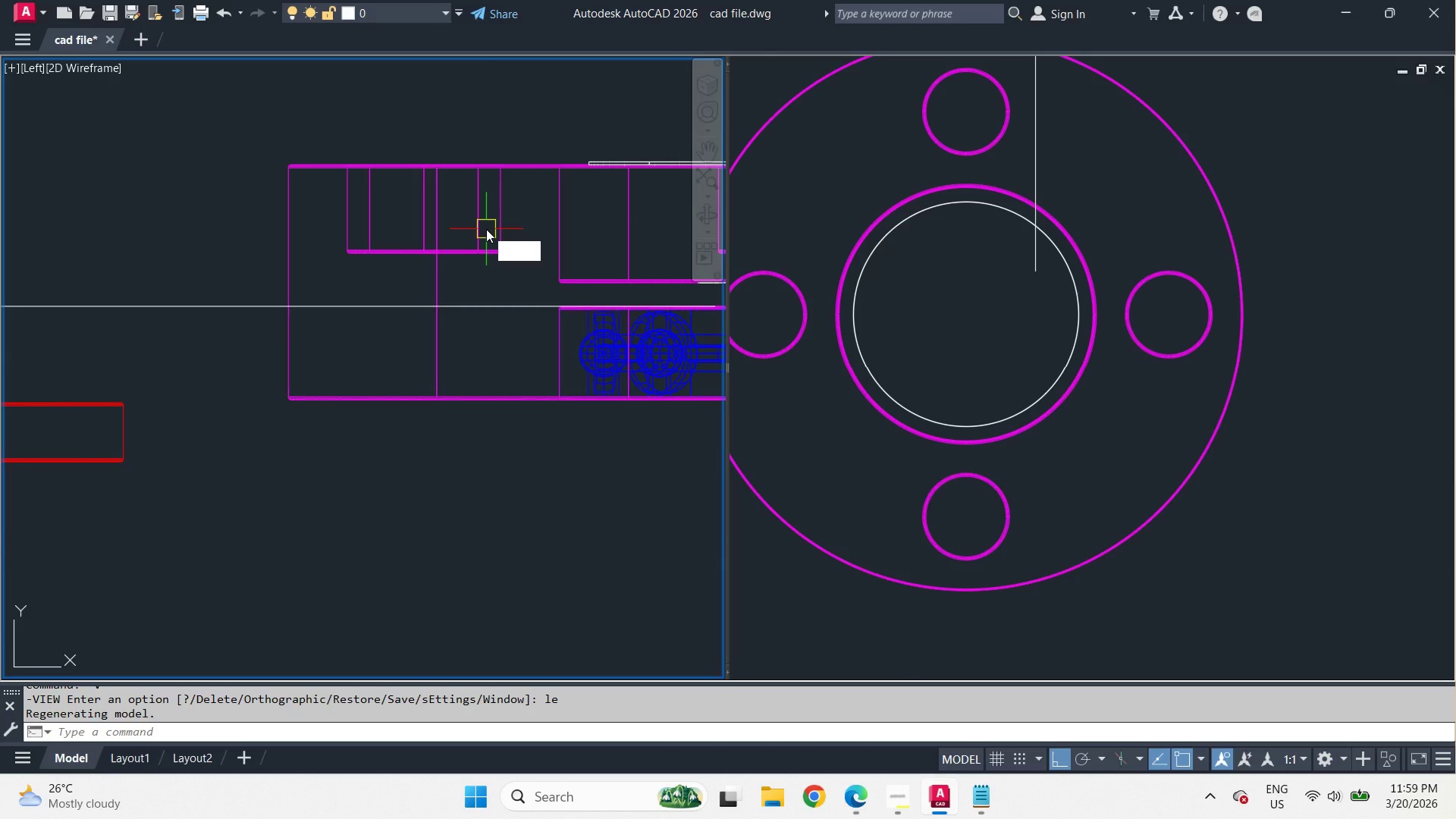 
key(Space)
 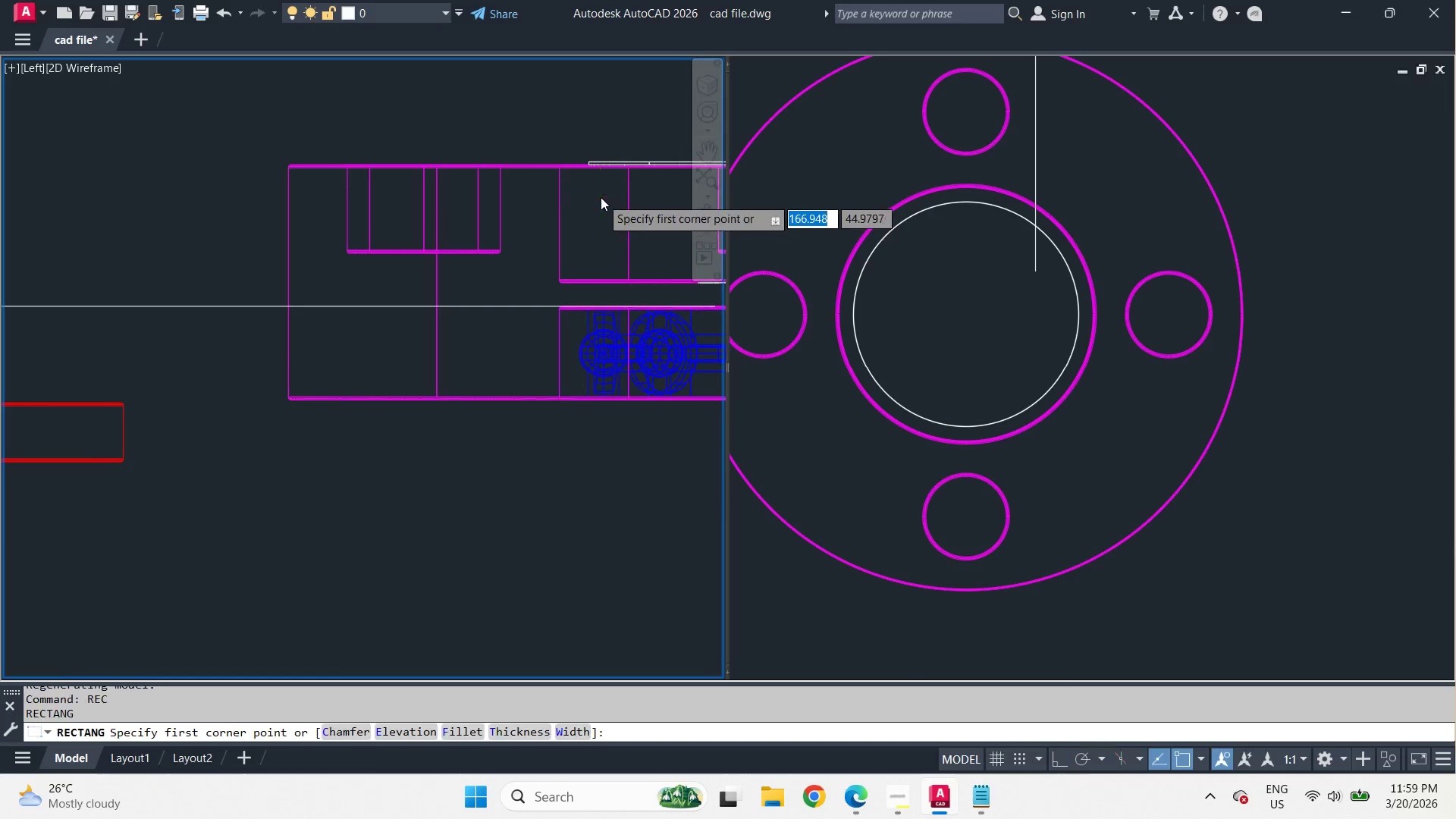 
scroll: coordinate [601, 197], scroll_direction: up, amount: 1.0
 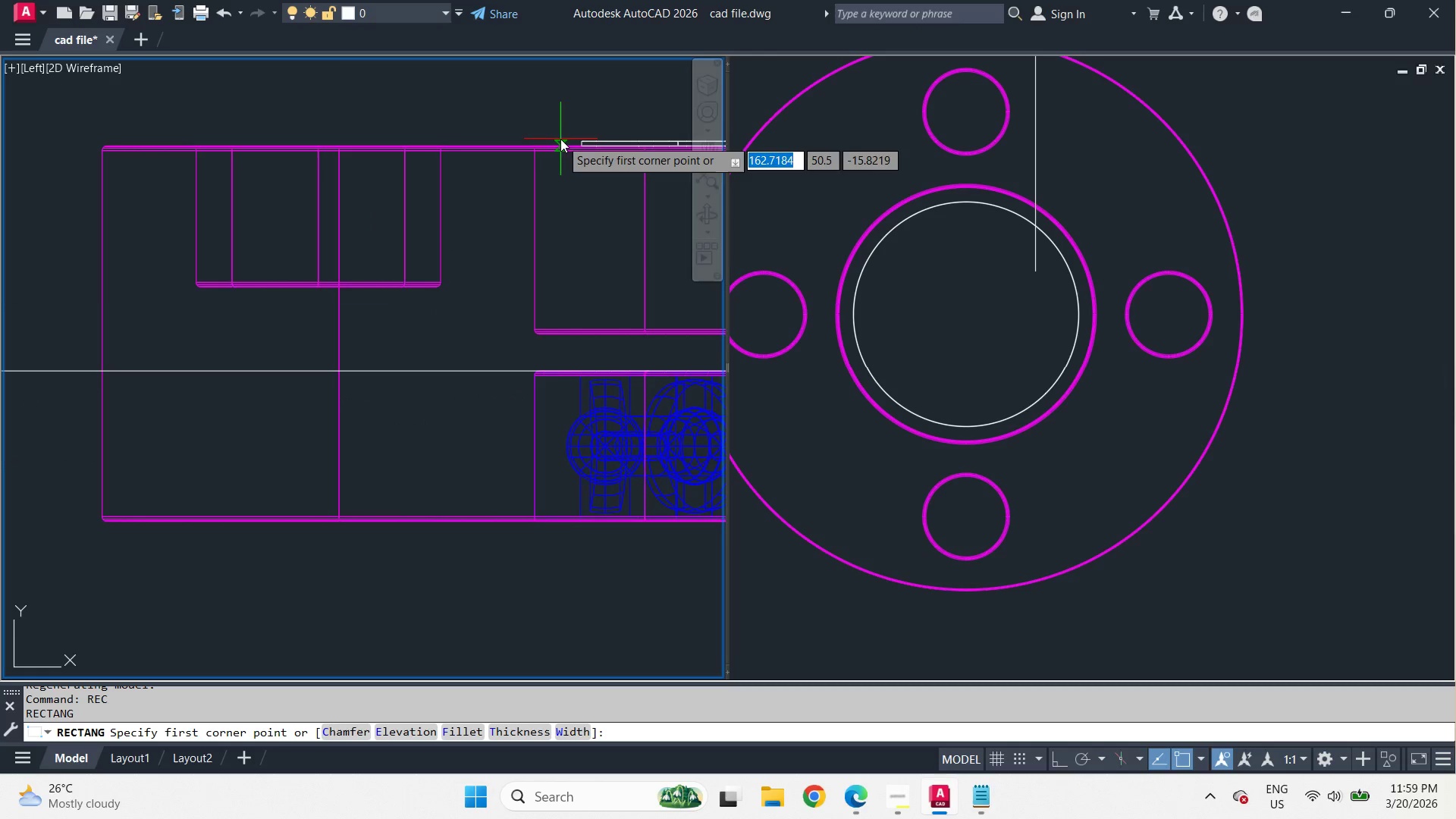 
left_click([560, 140])
 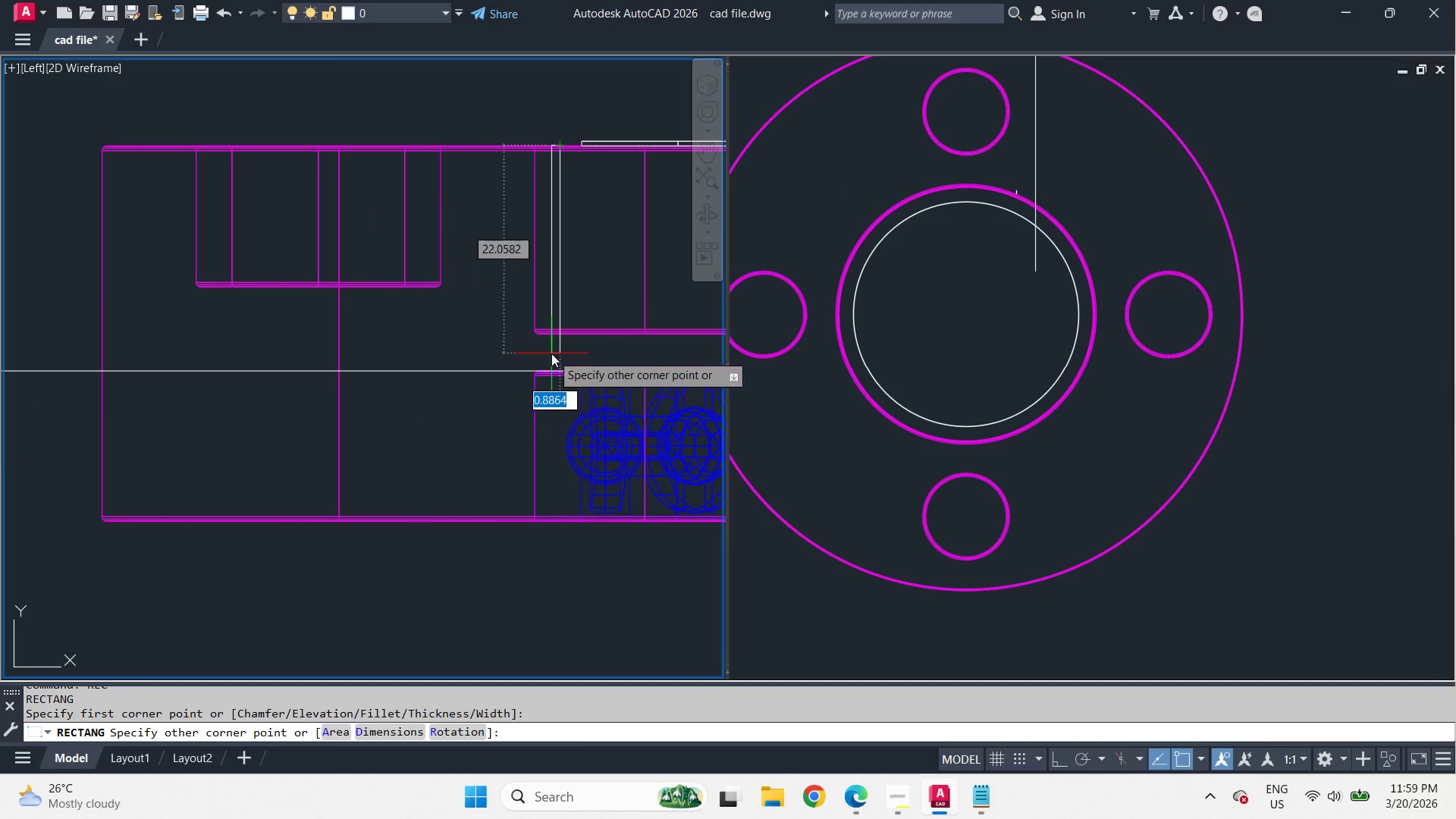 
scroll: coordinate [547, 371], scroll_direction: up, amount: 3.0
 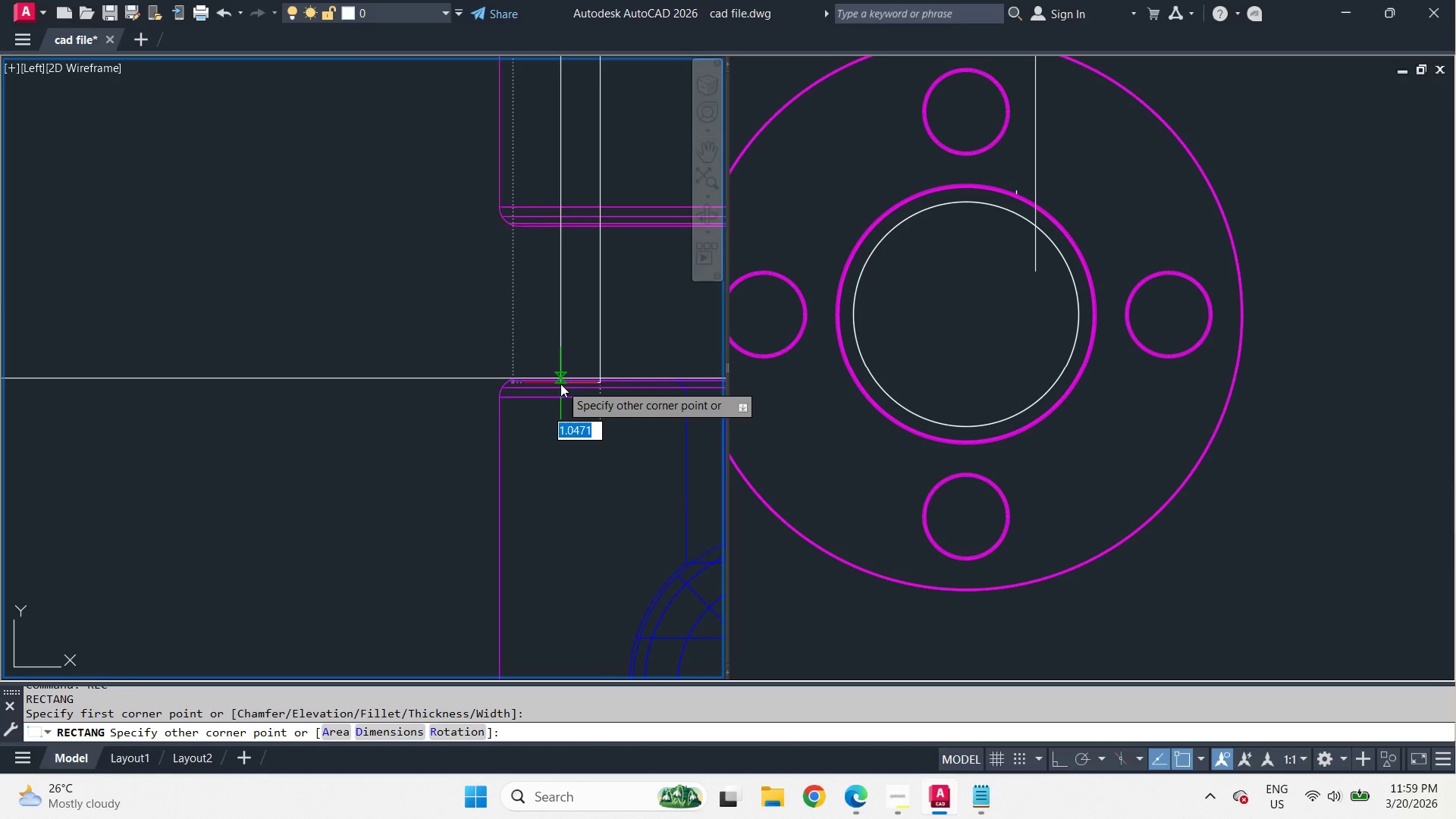 
left_click([560, 384])
 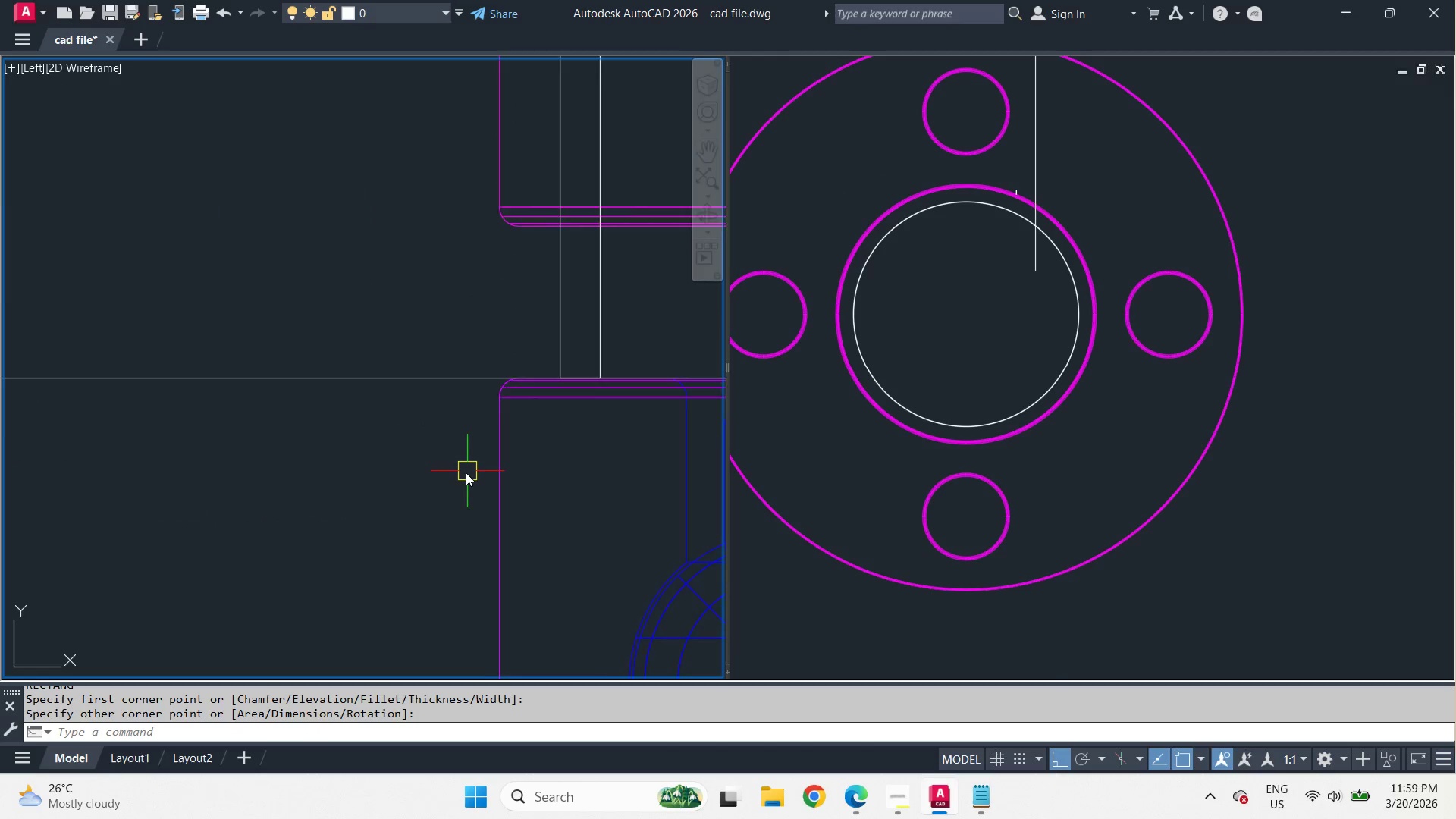 
scroll: coordinate [462, 475], scroll_direction: down, amount: 2.0
 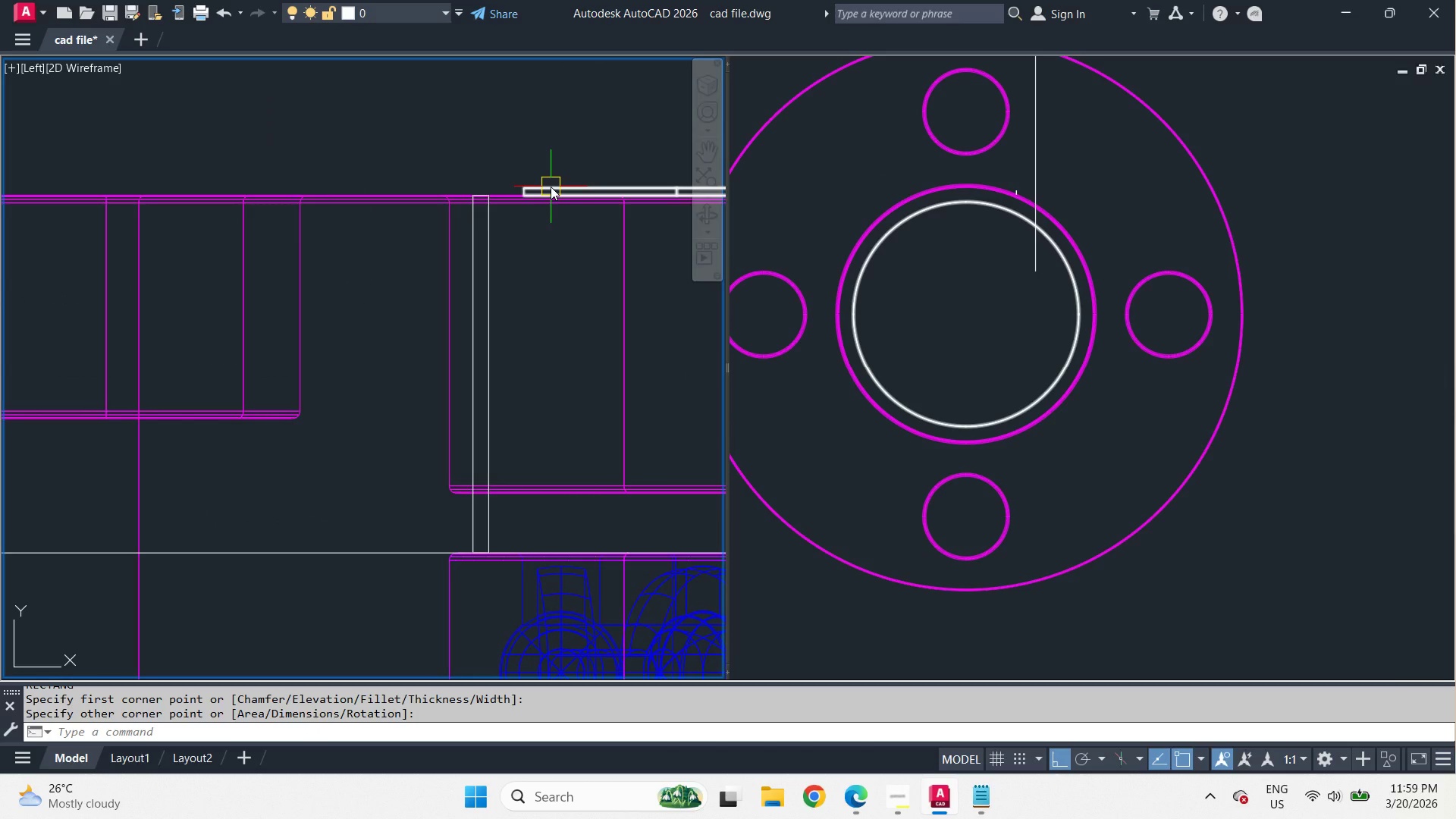 
left_click([551, 187])
 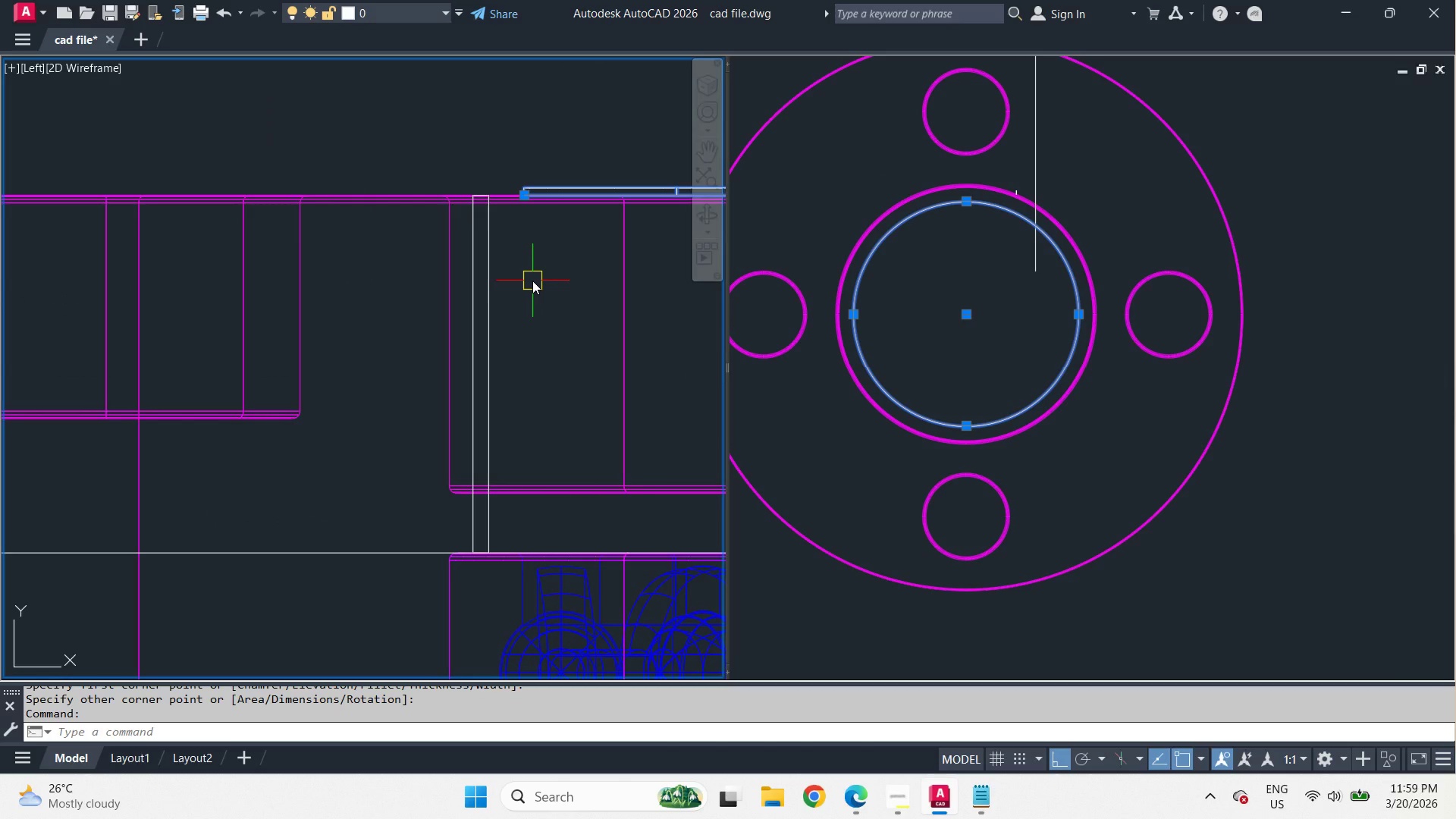 
key(M)
 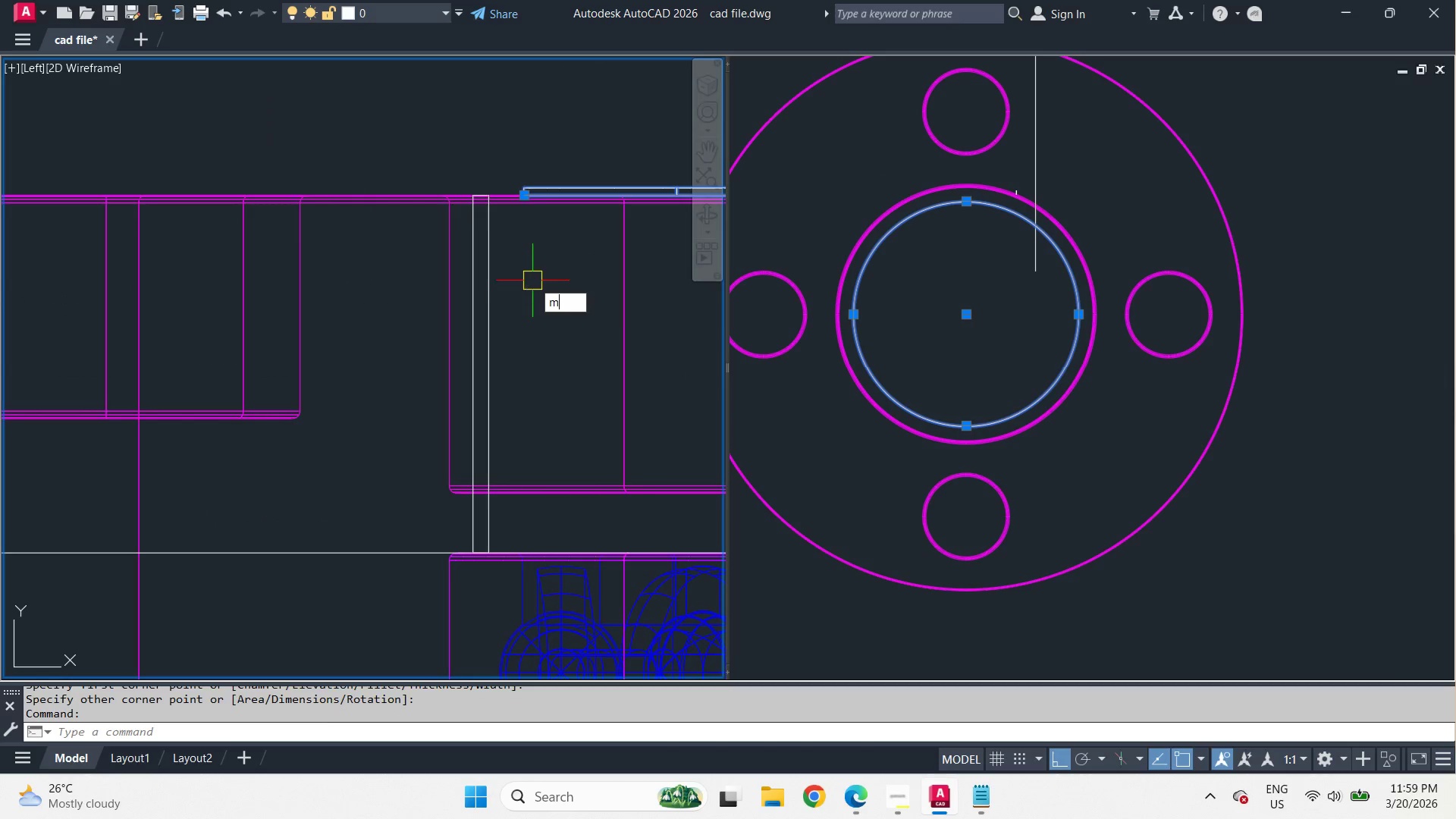 
key(Space)
 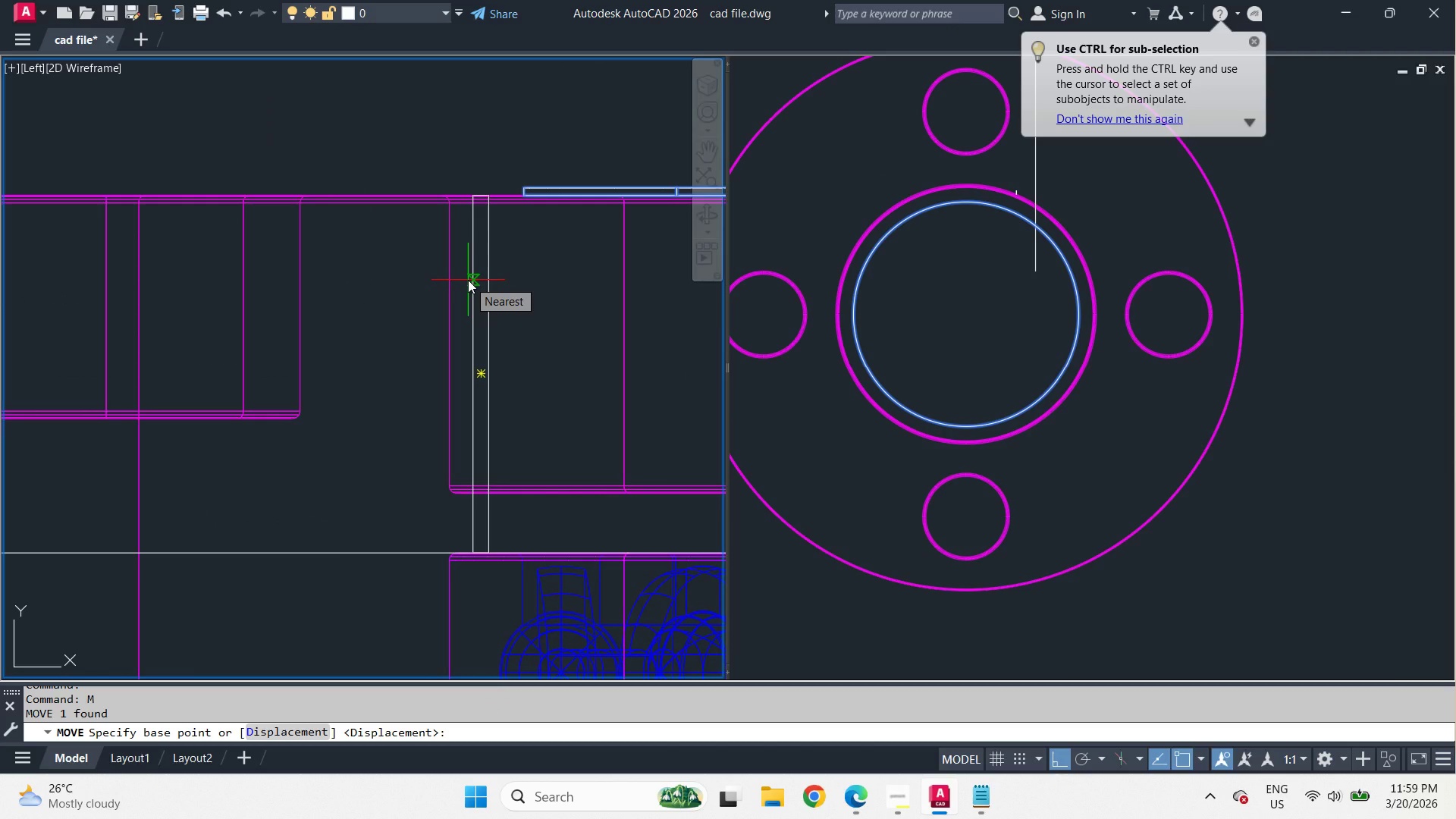 
type(end )
 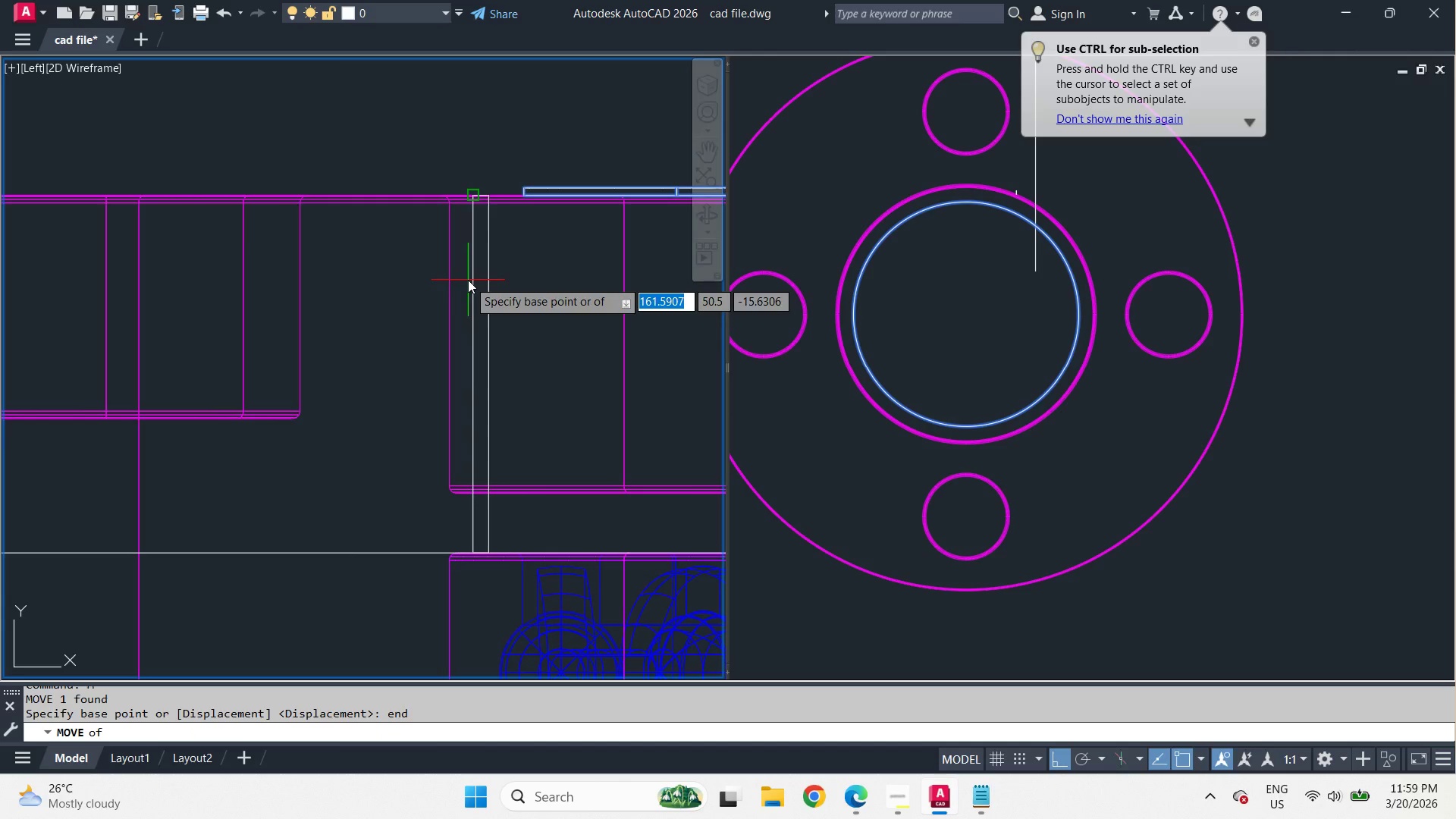 
left_click([468, 280])
 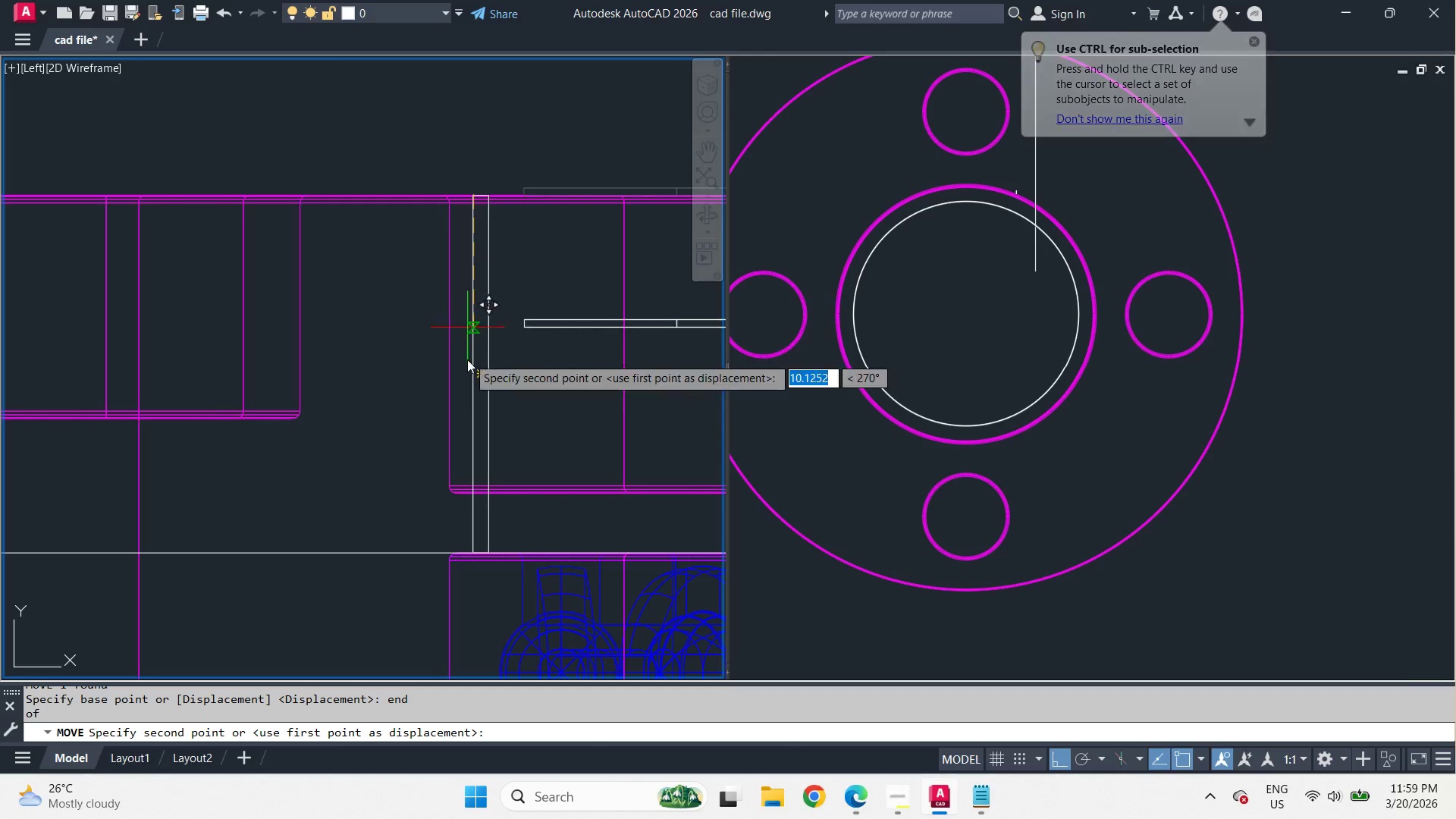 
type(end )
 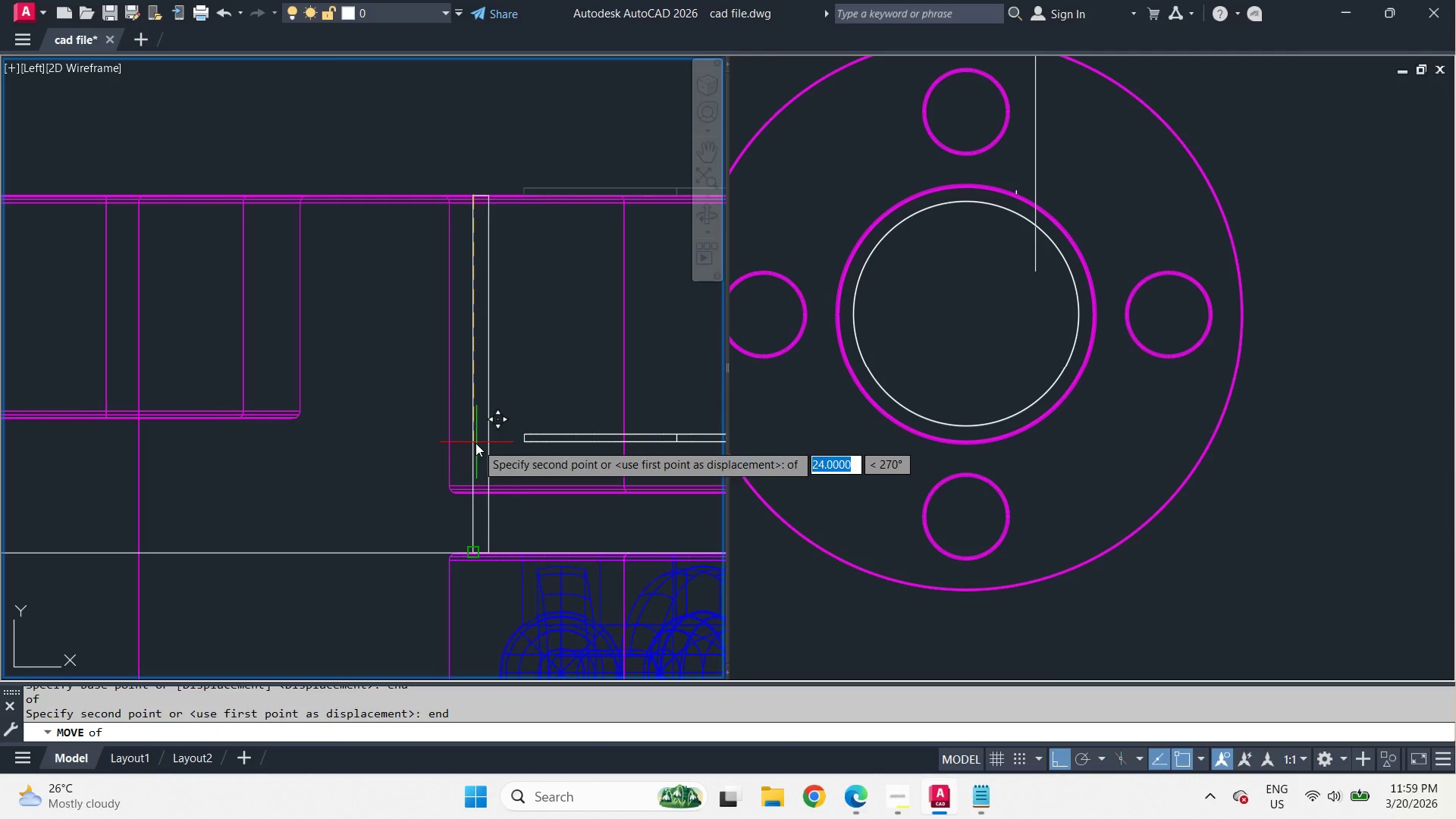 
left_click([475, 443])
 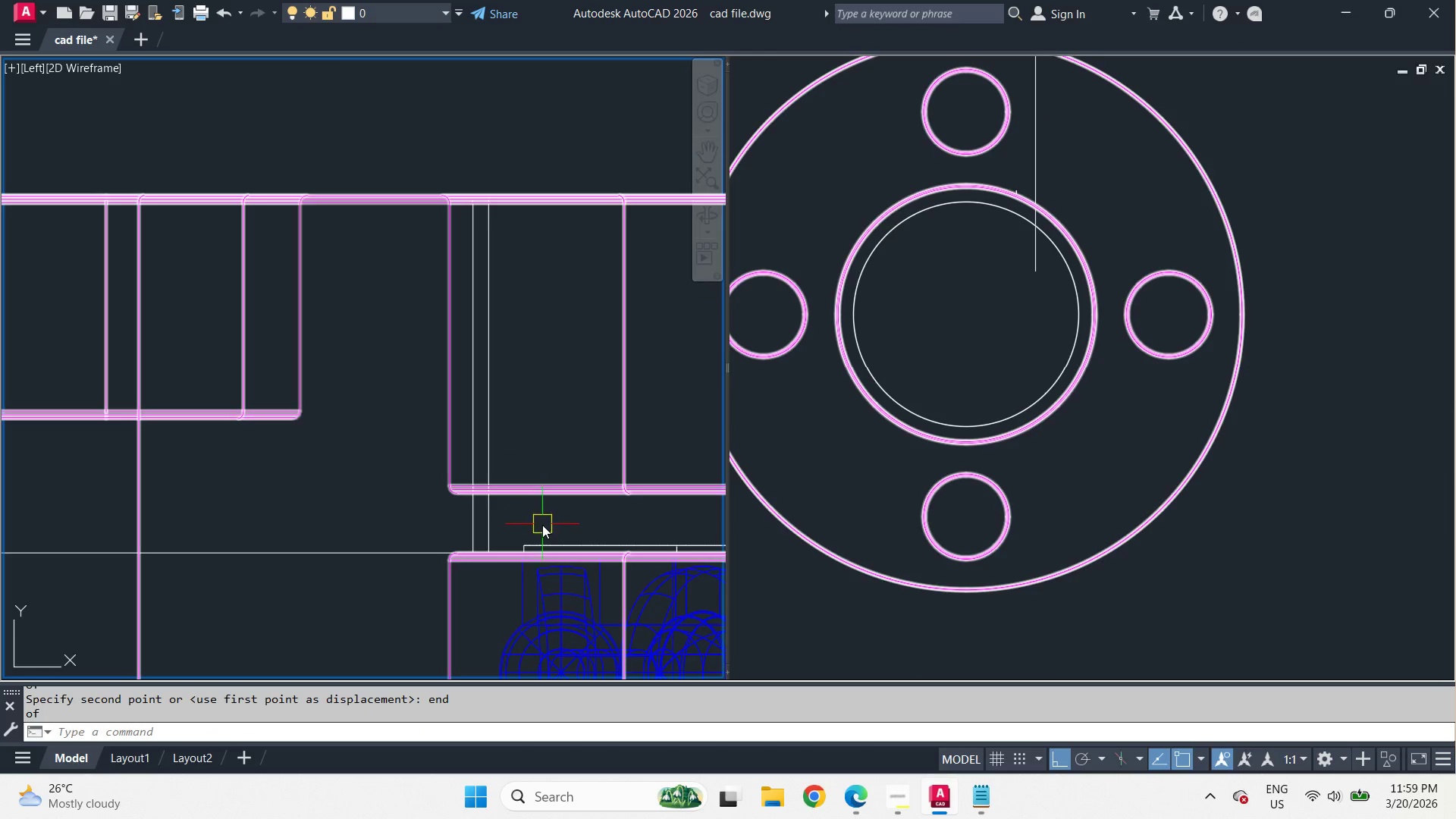 
scroll: coordinate [542, 526], scroll_direction: up, amount: 1.0
 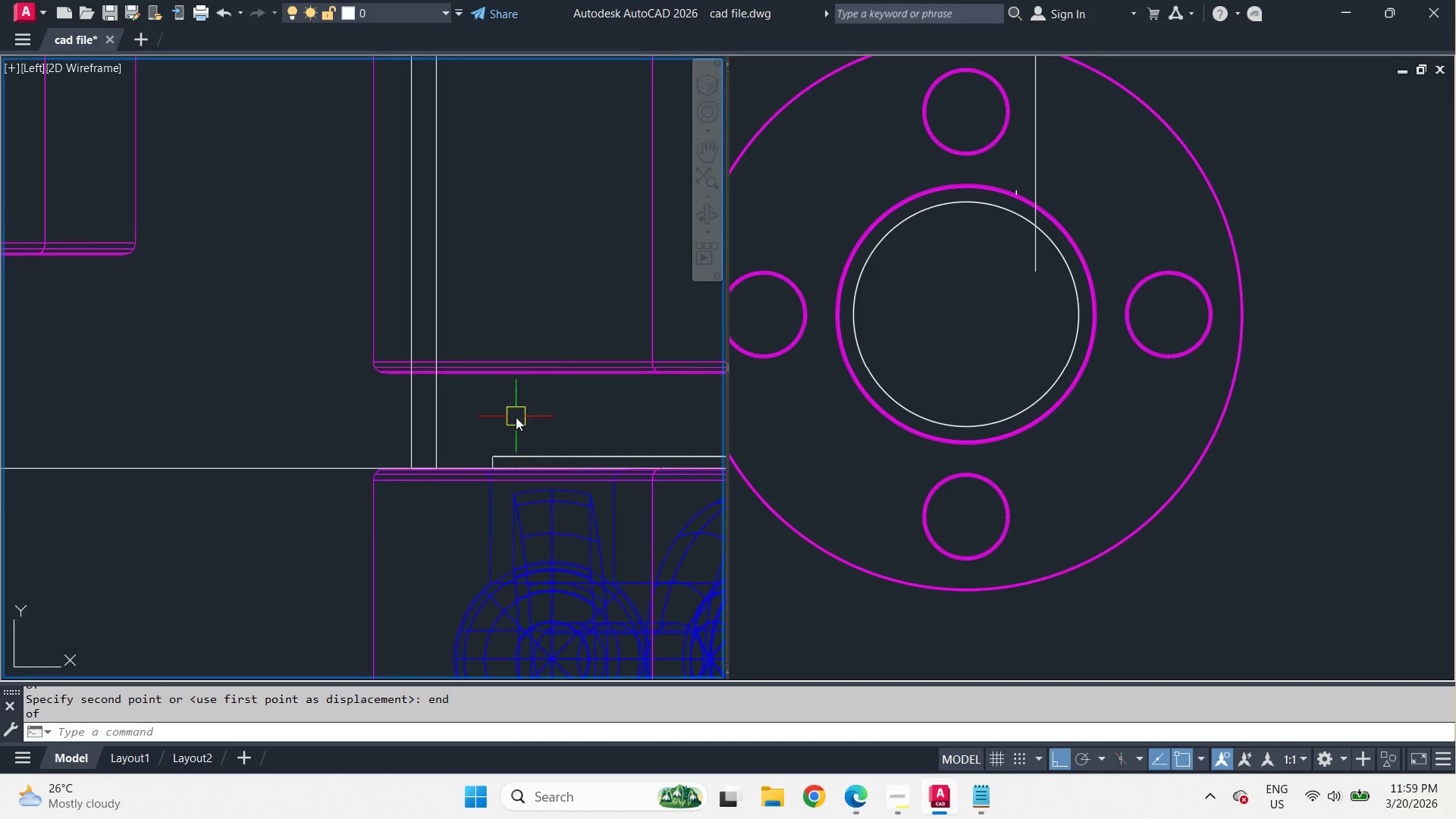 
type(fil)
 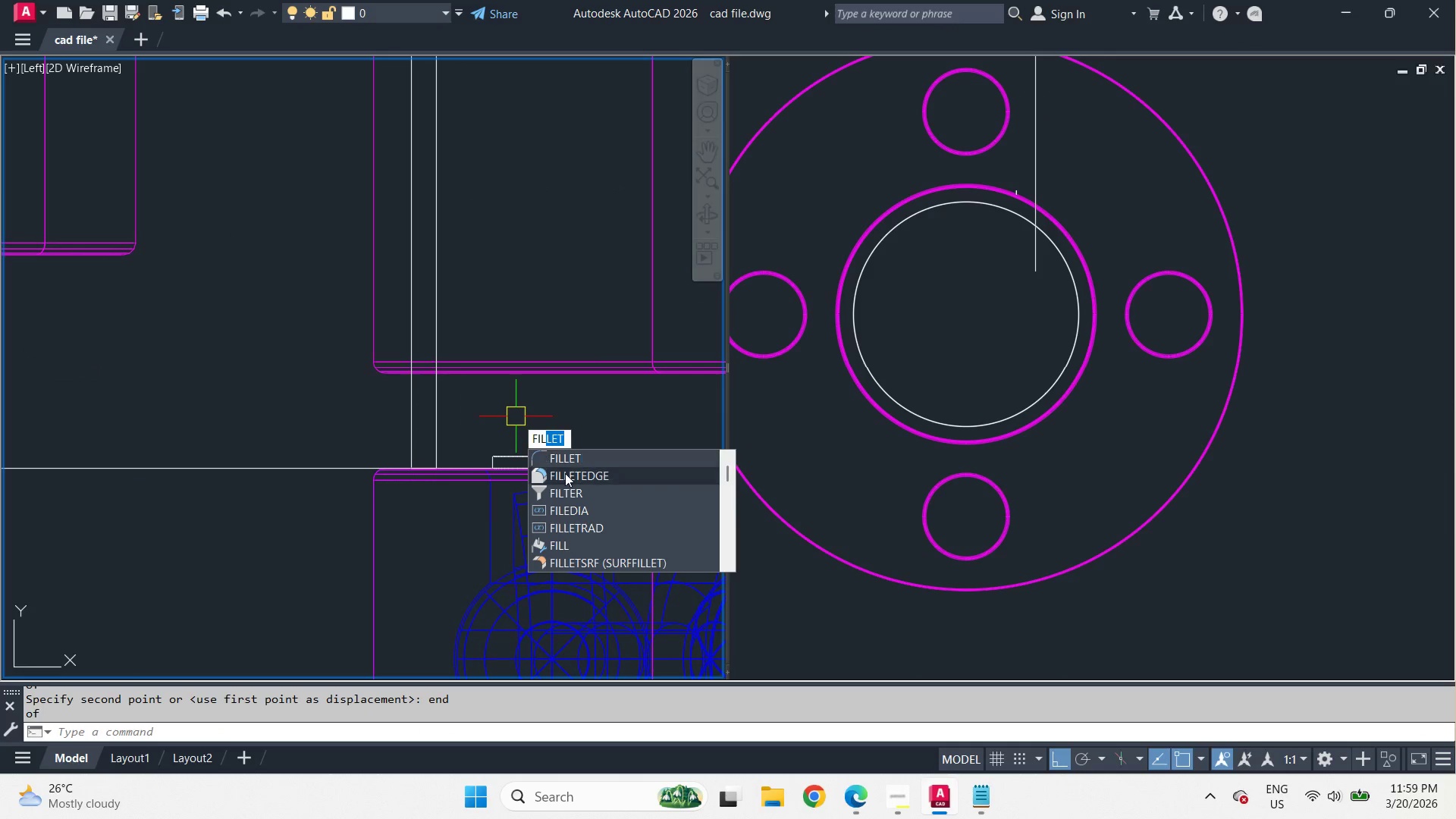 
left_click([566, 473])
 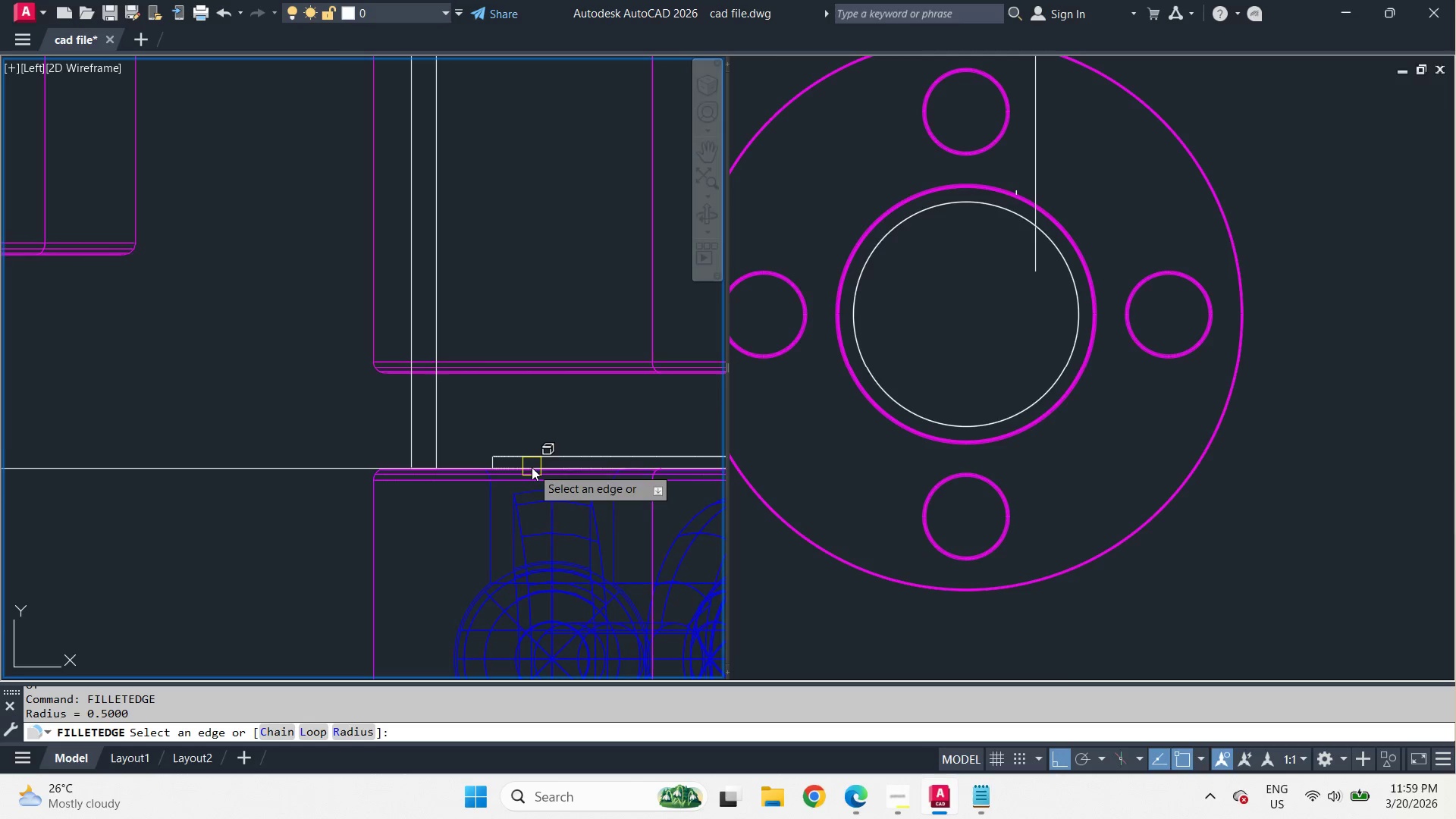 
scroll: coordinate [531, 467], scroll_direction: up, amount: 2.0
 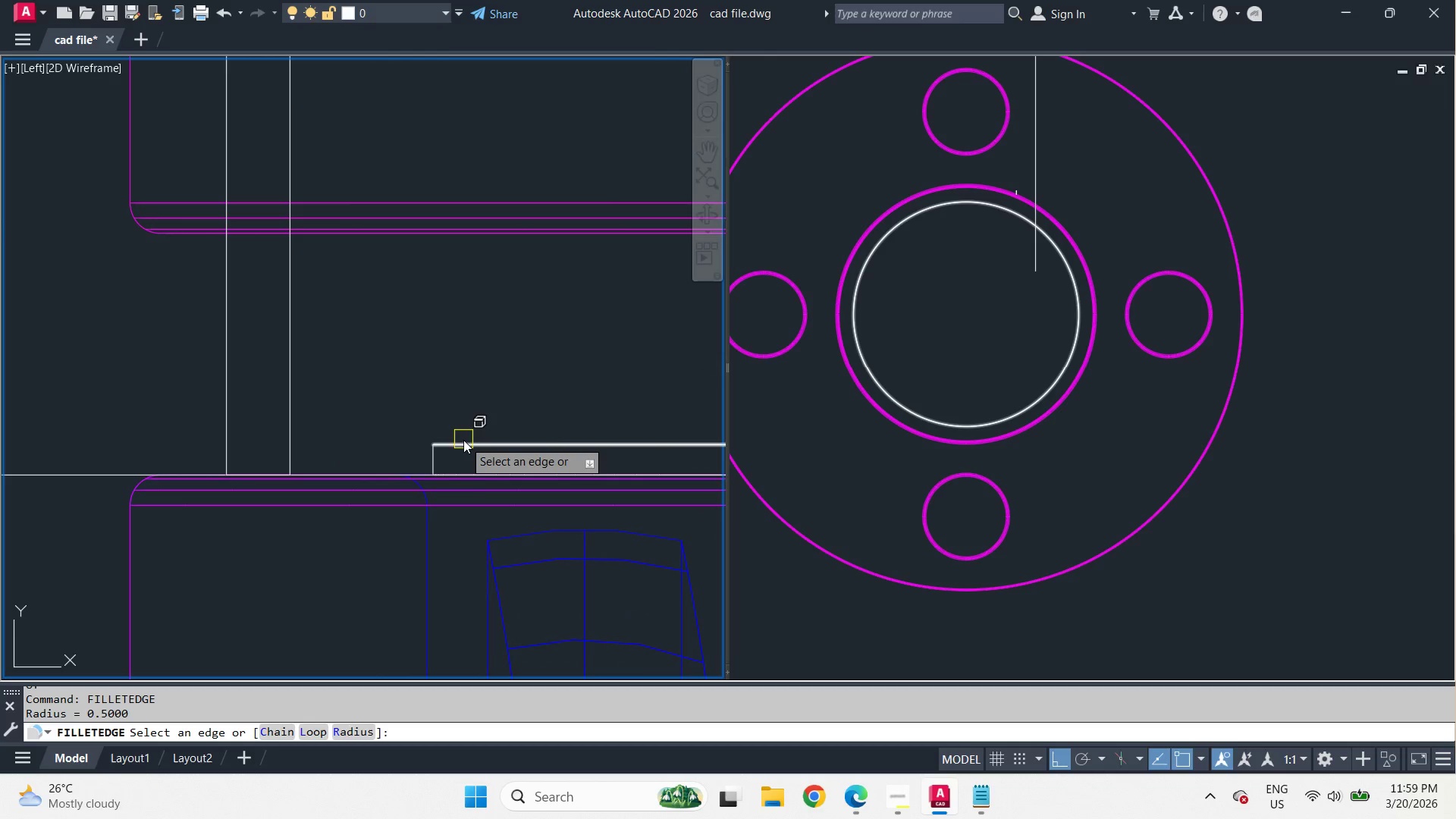 
left_click([463, 440])
 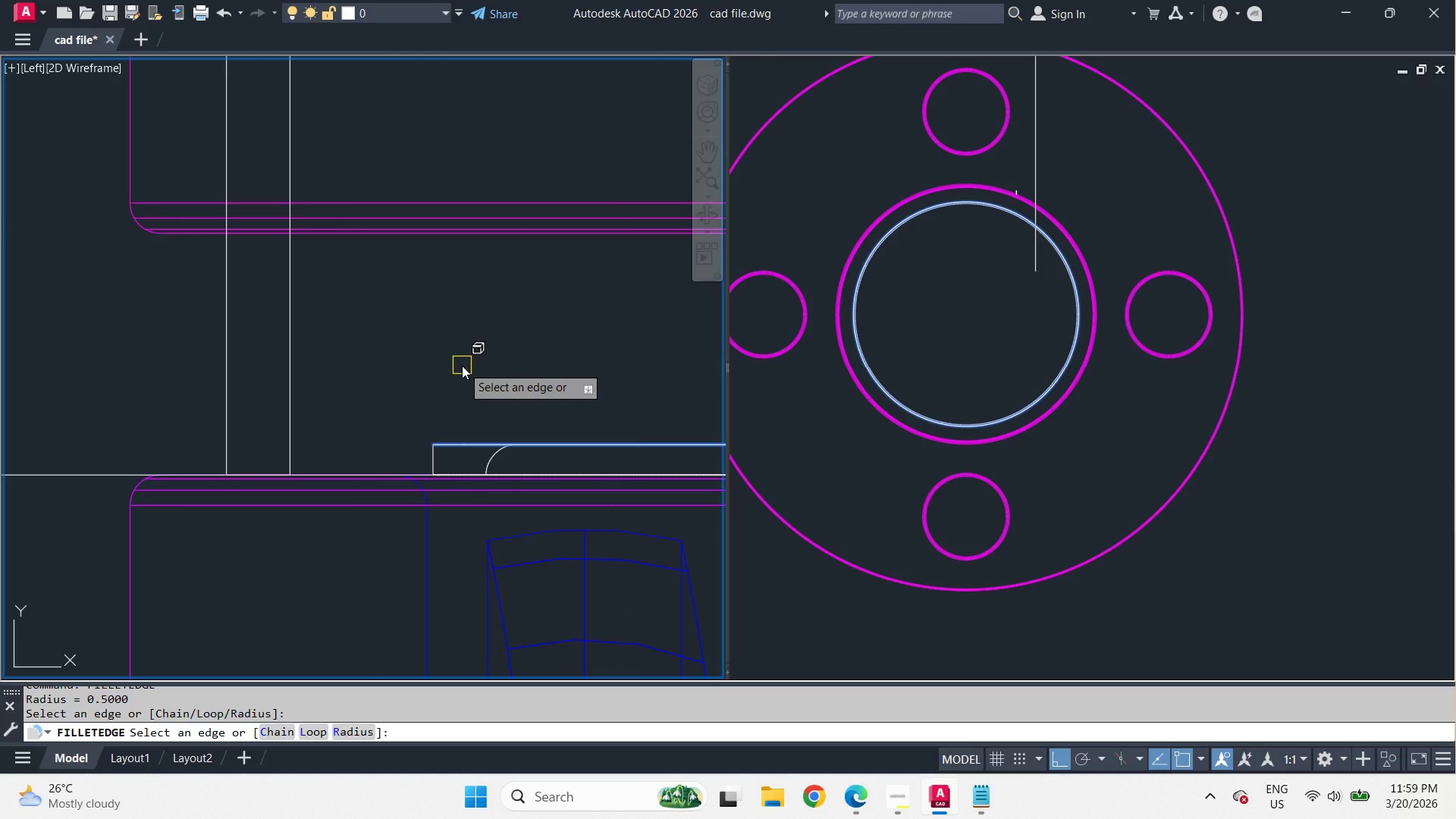 
wait(7.09)
 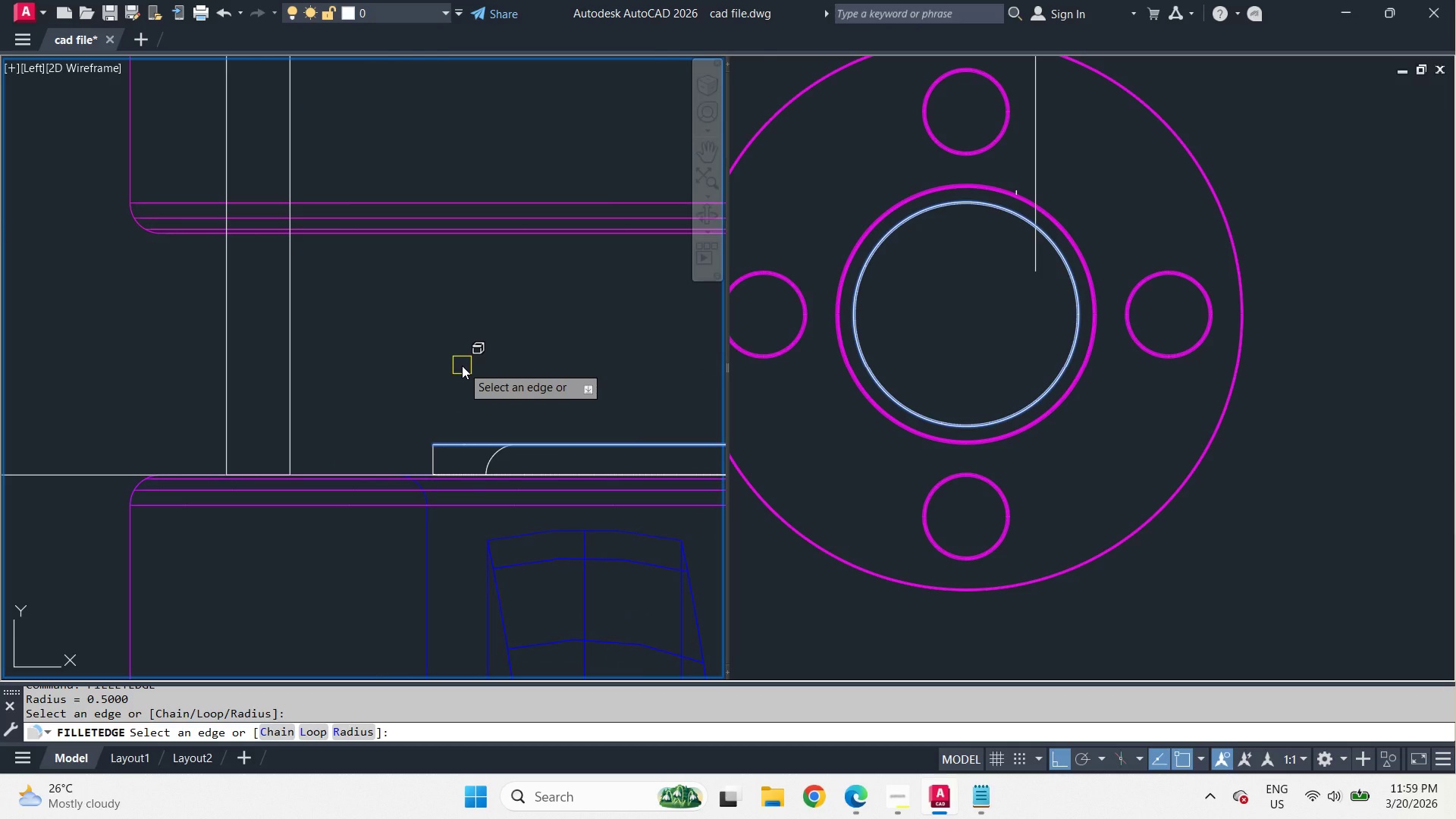 
key(Space)
 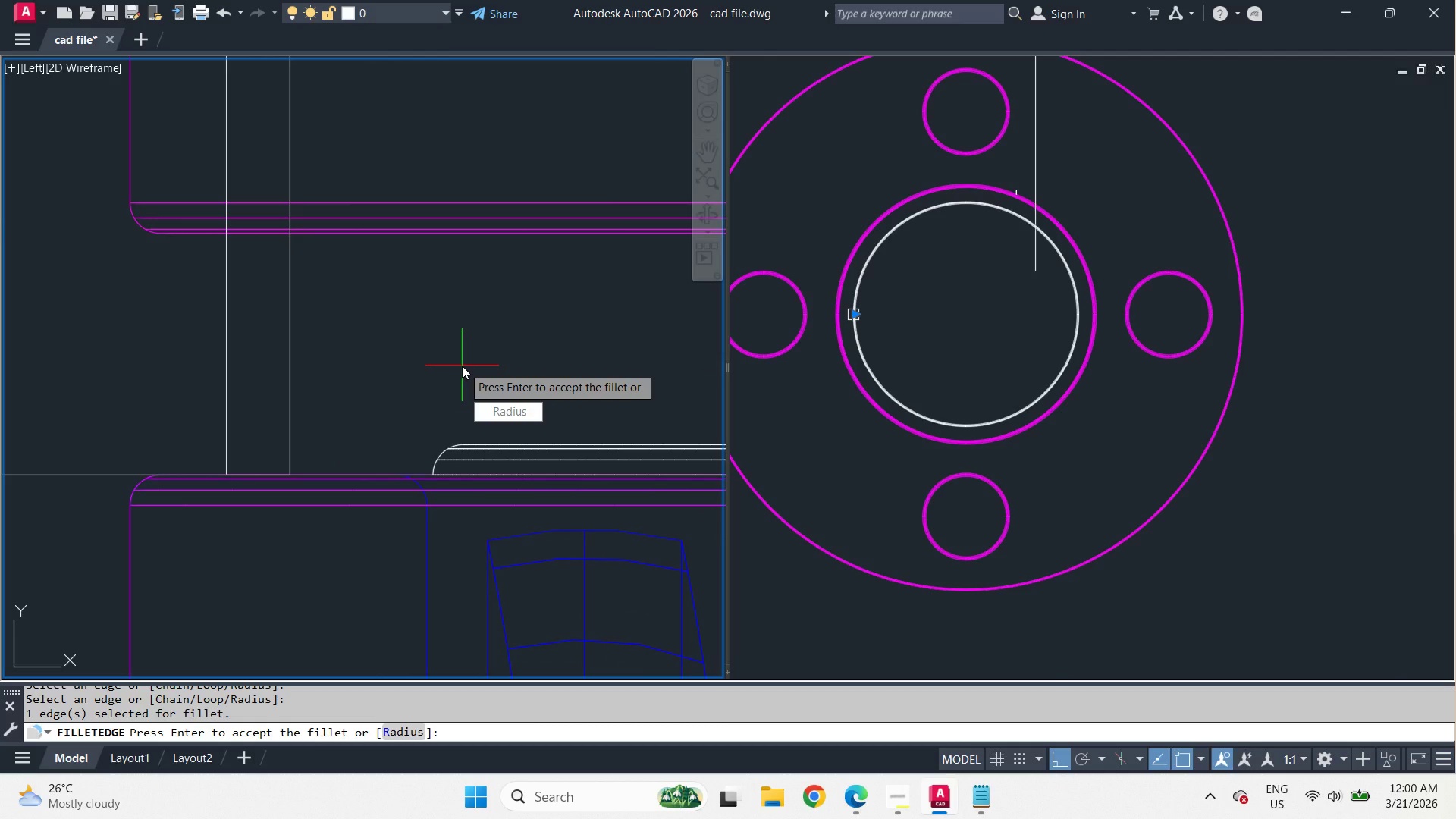 
wait(13.17)
 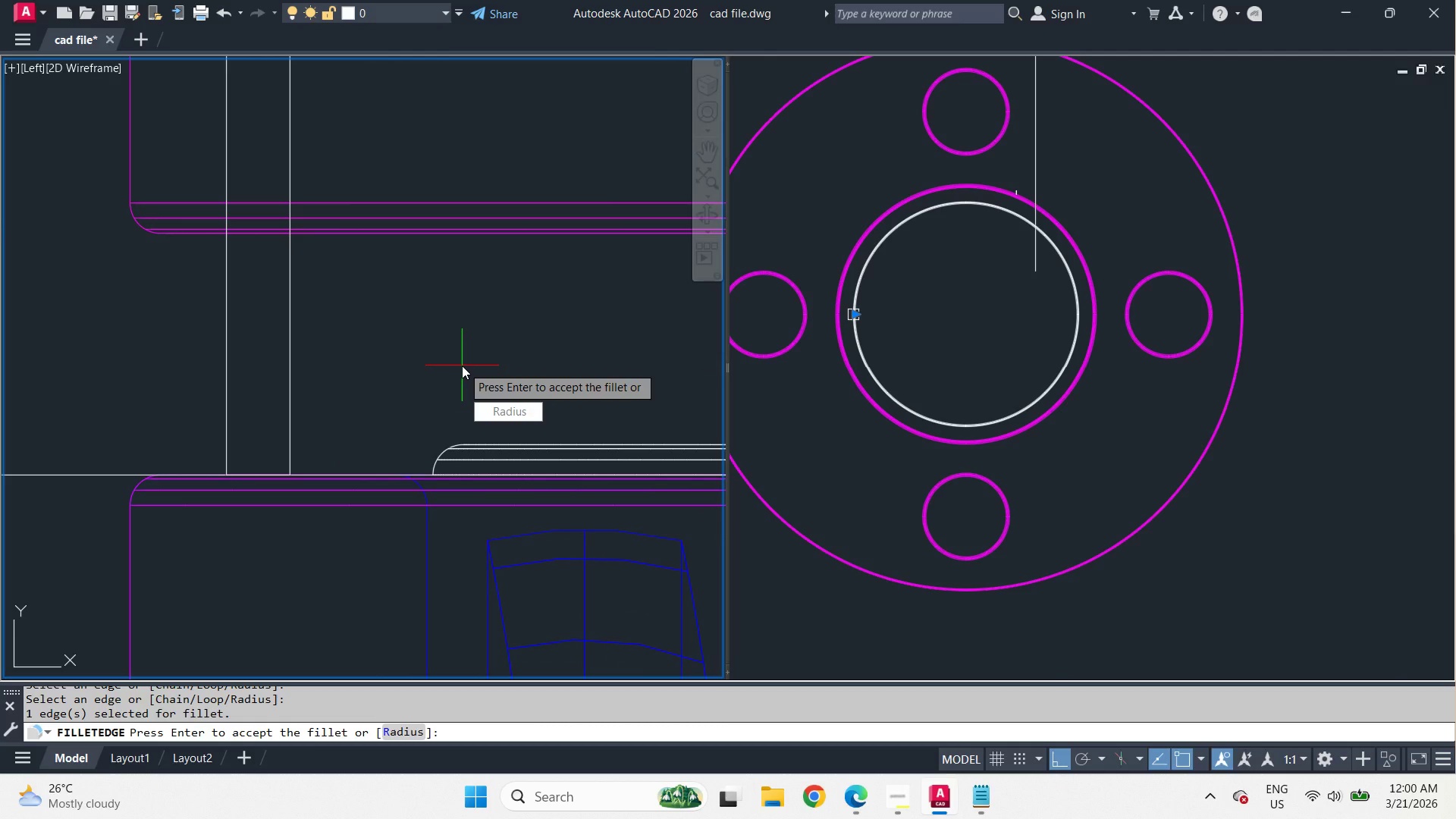 
key(Space)
 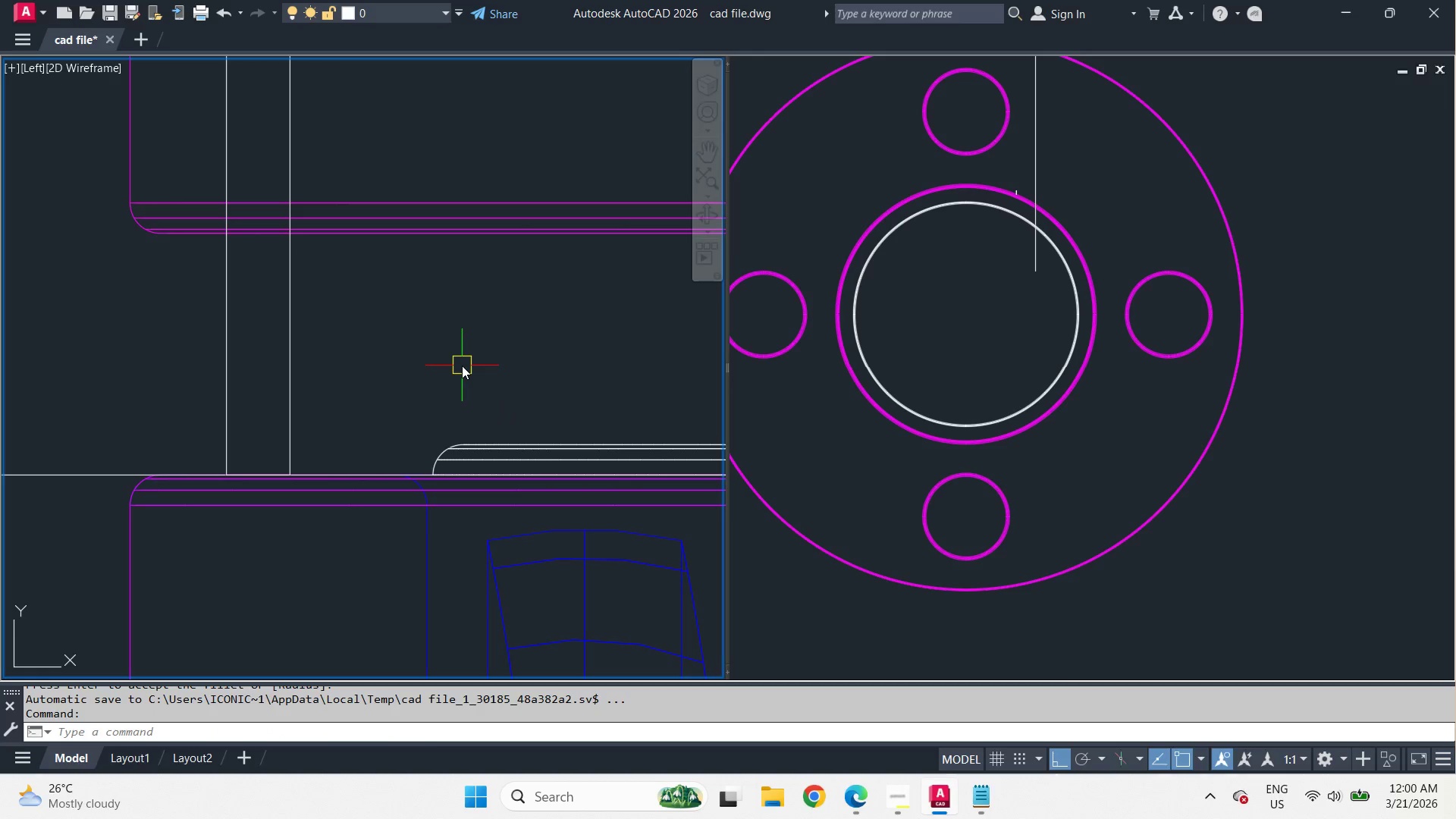 
scroll: coordinate [460, 365], scroll_direction: down, amount: 5.0
 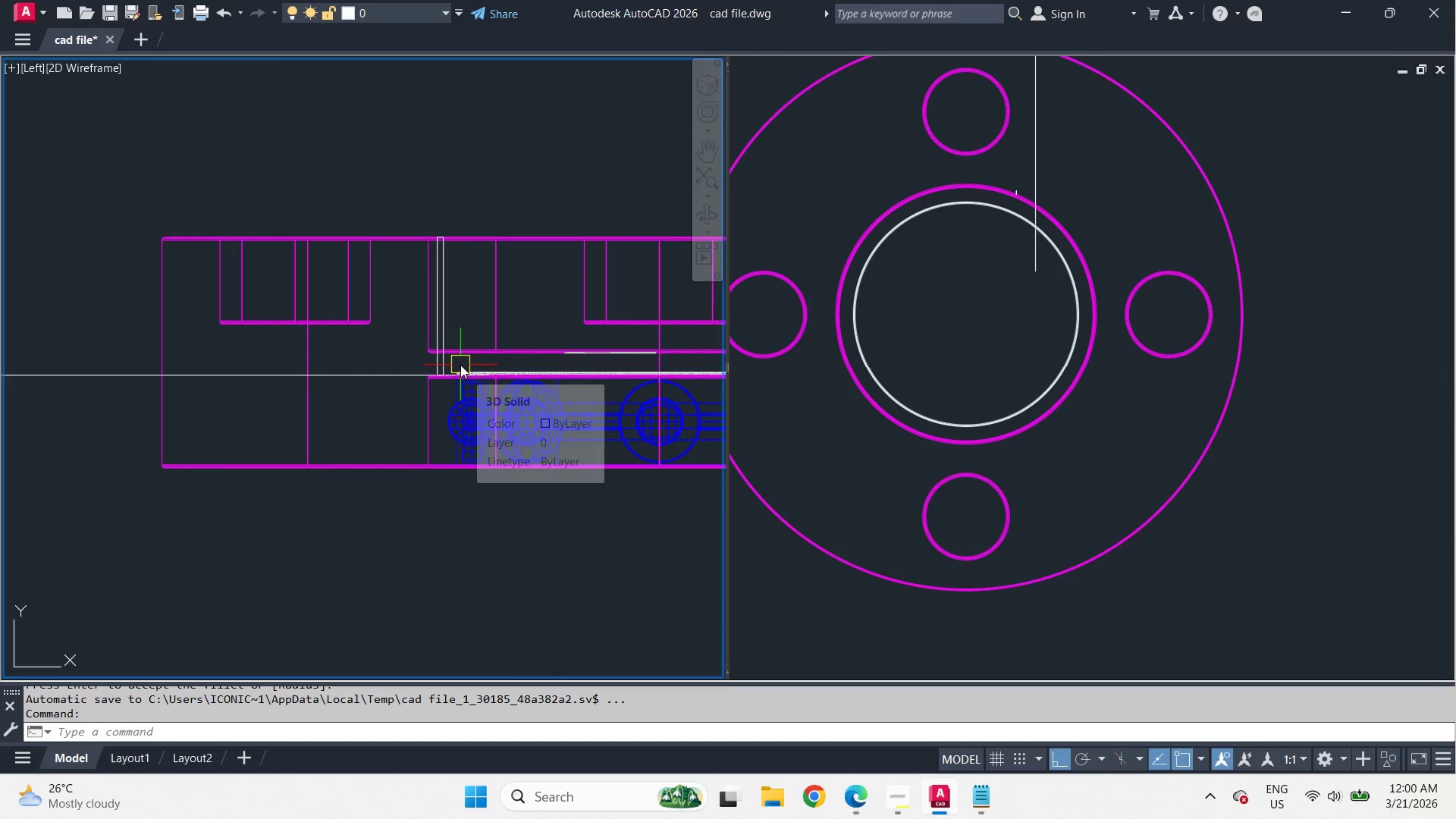 
type(su )
 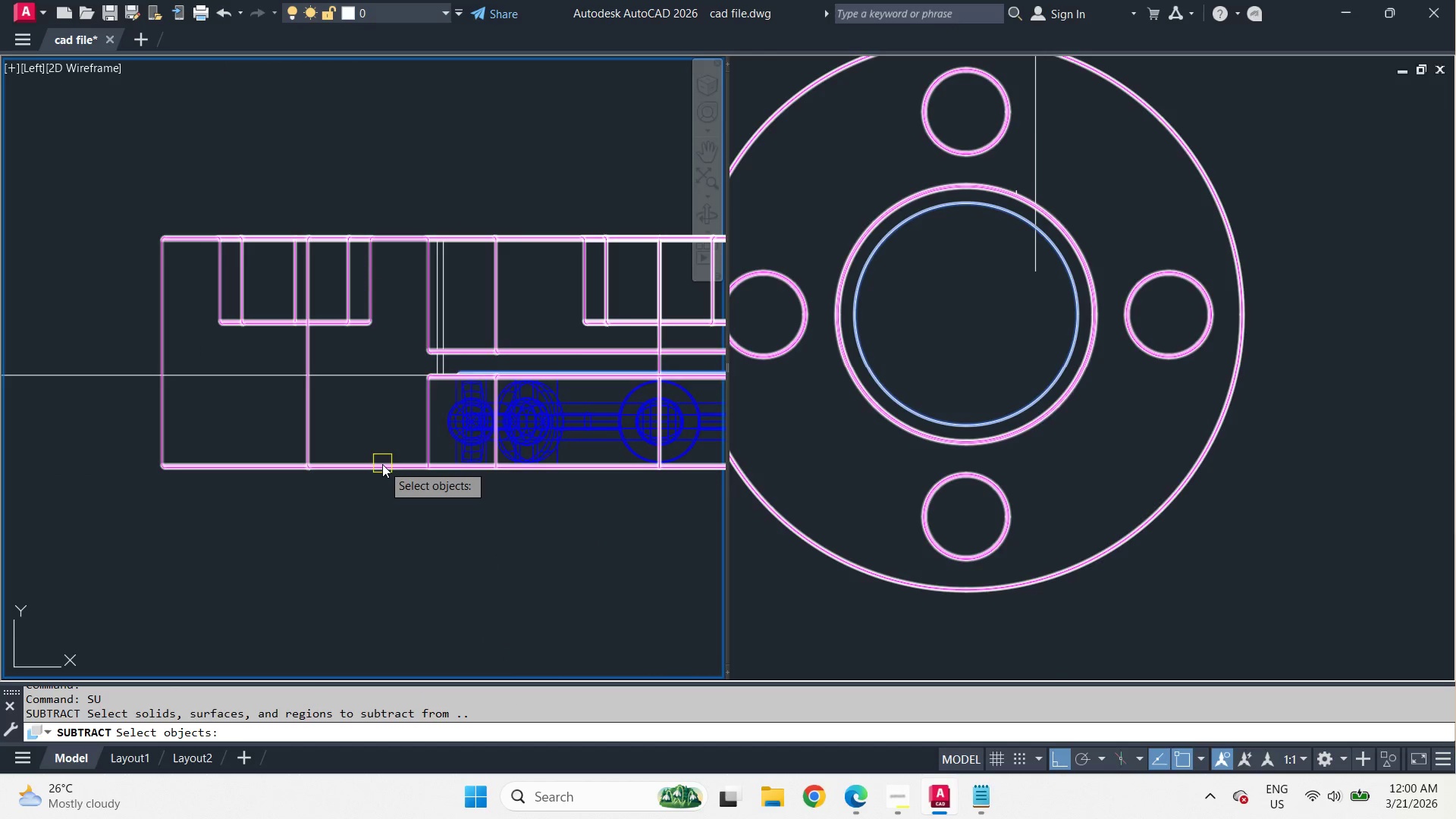 
left_click([382, 464])
 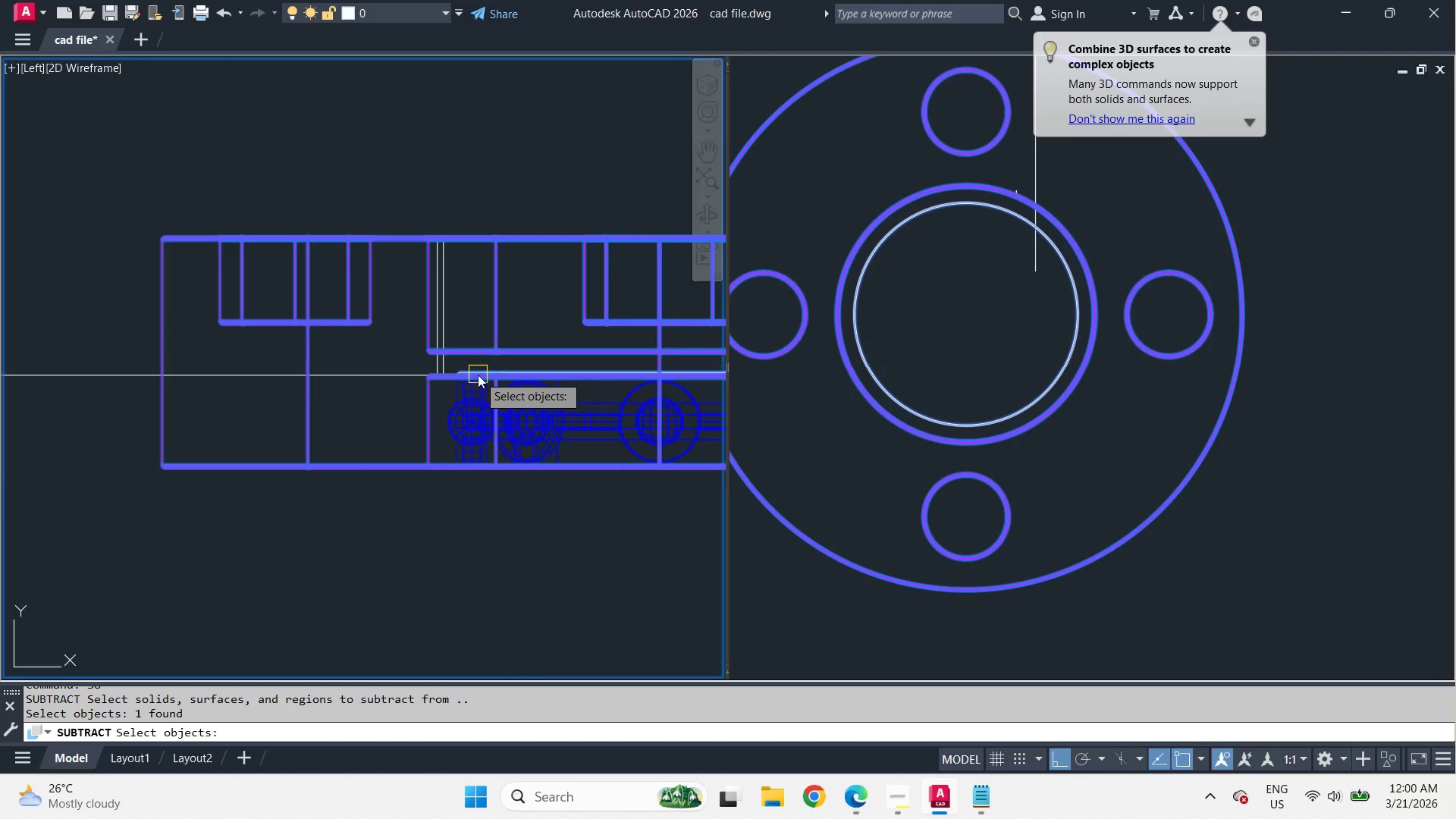 
key(Space)
 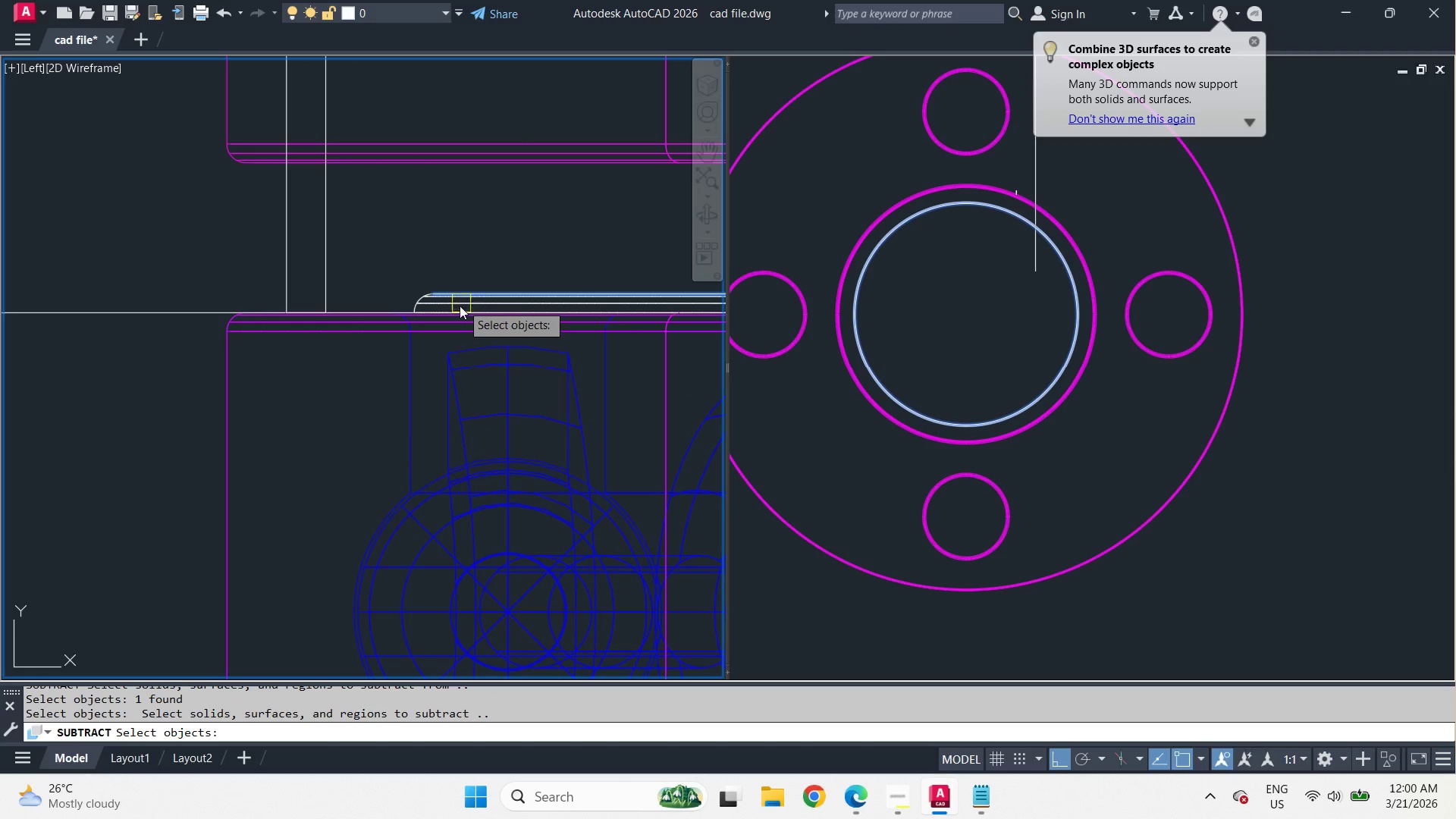 
scroll: coordinate [458, 307], scroll_direction: up, amount: 5.0
 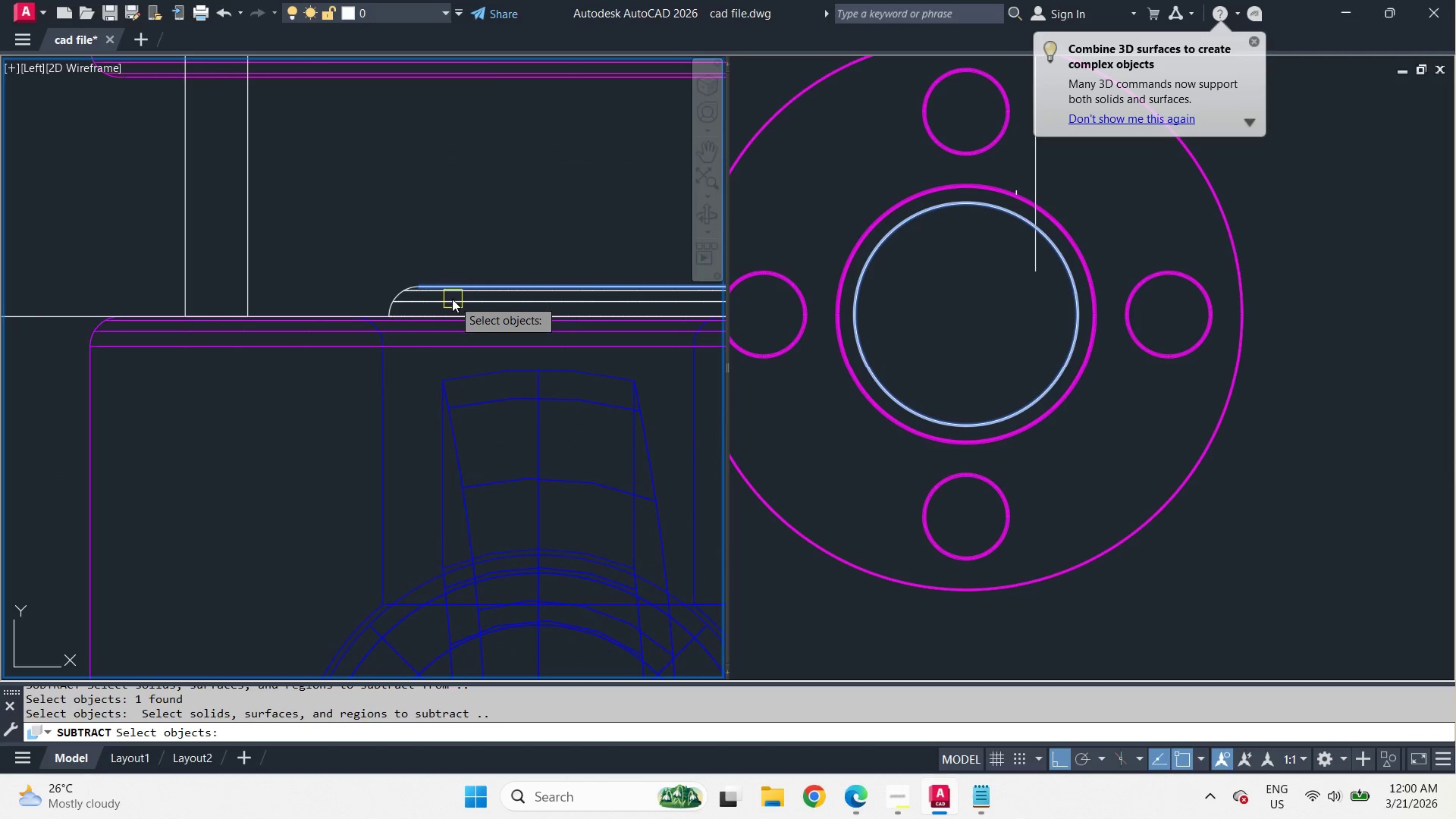 
left_click([452, 300])
 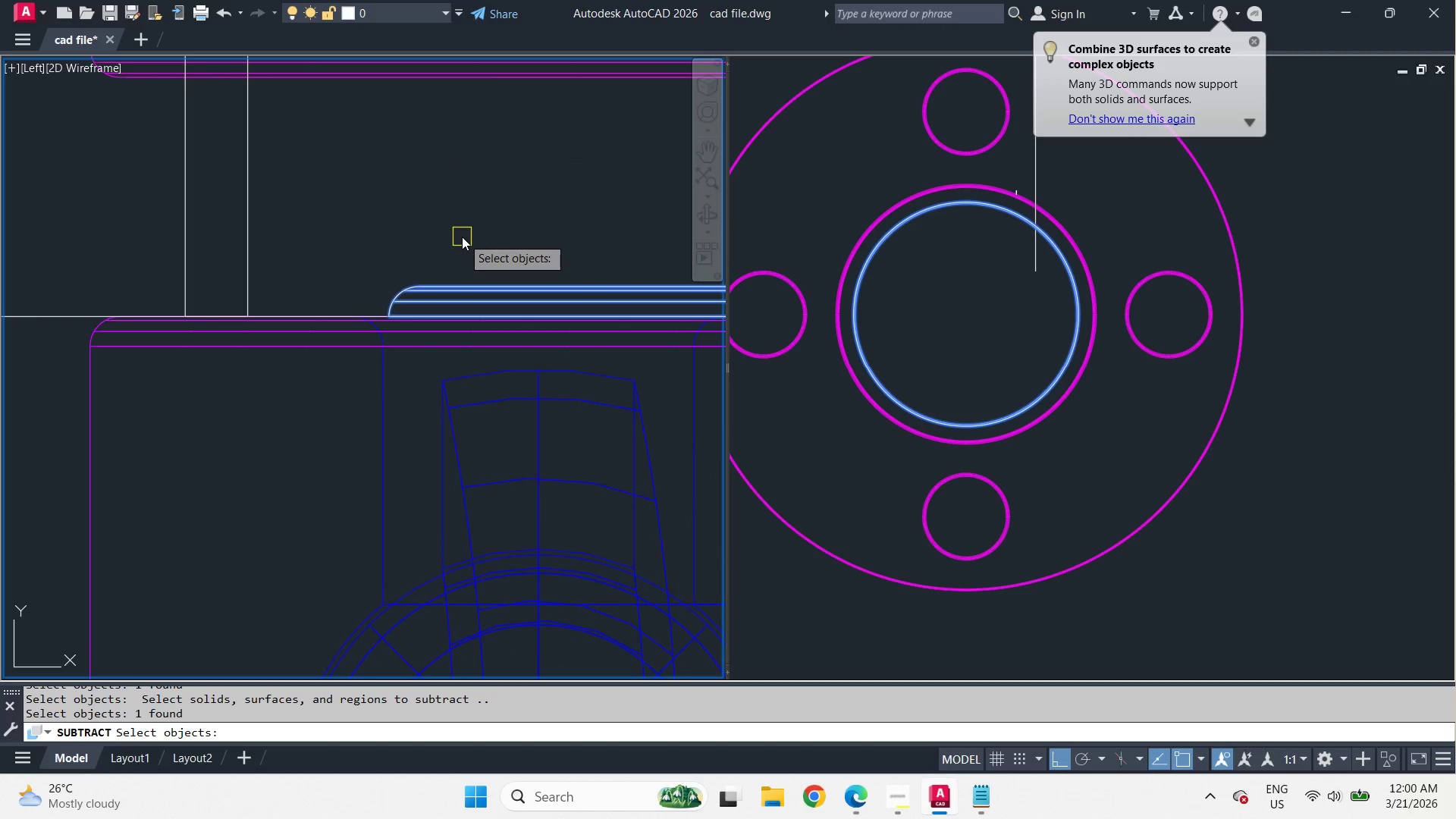 
key(Space)
 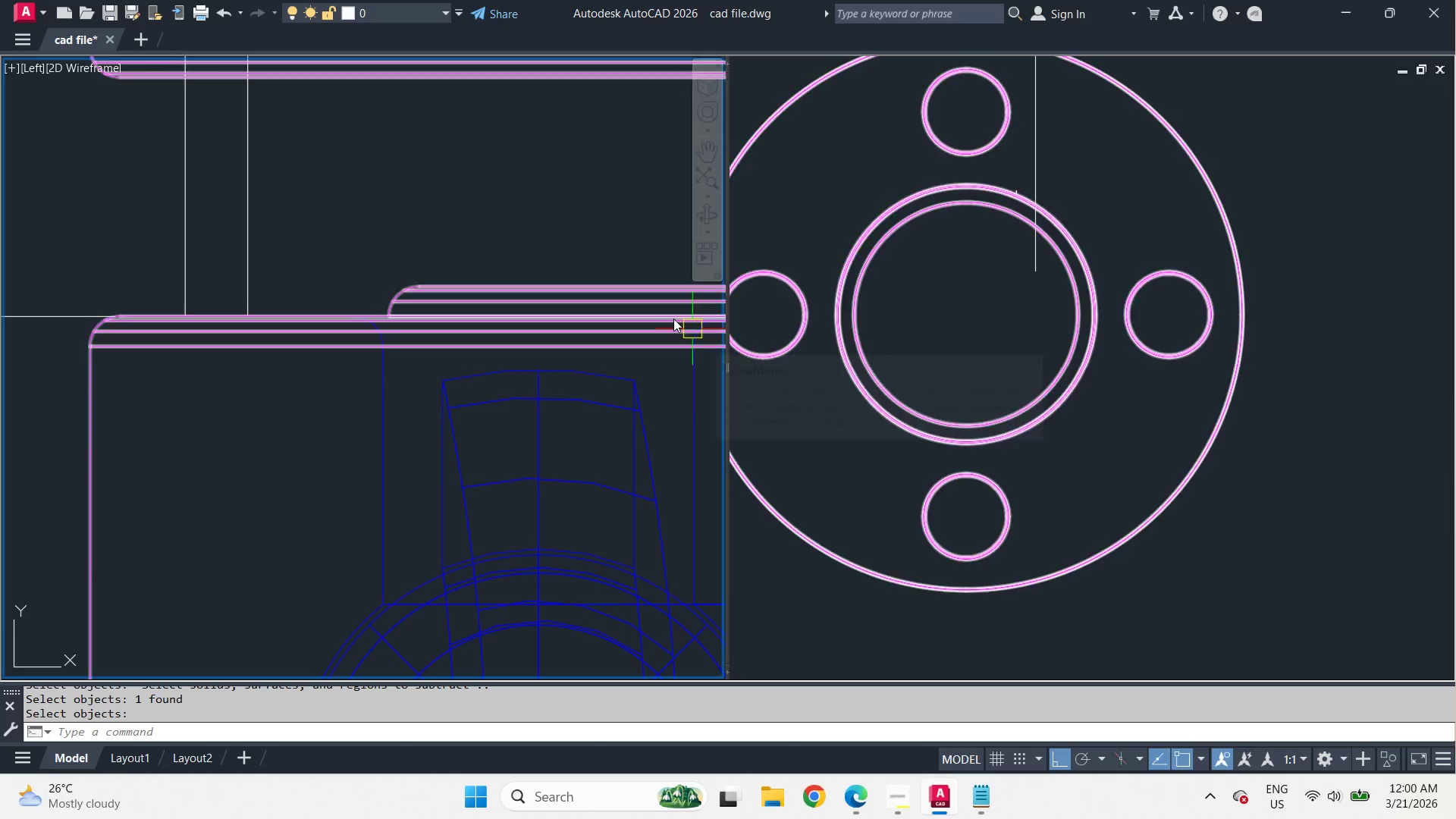 
double_click([502, 229])
 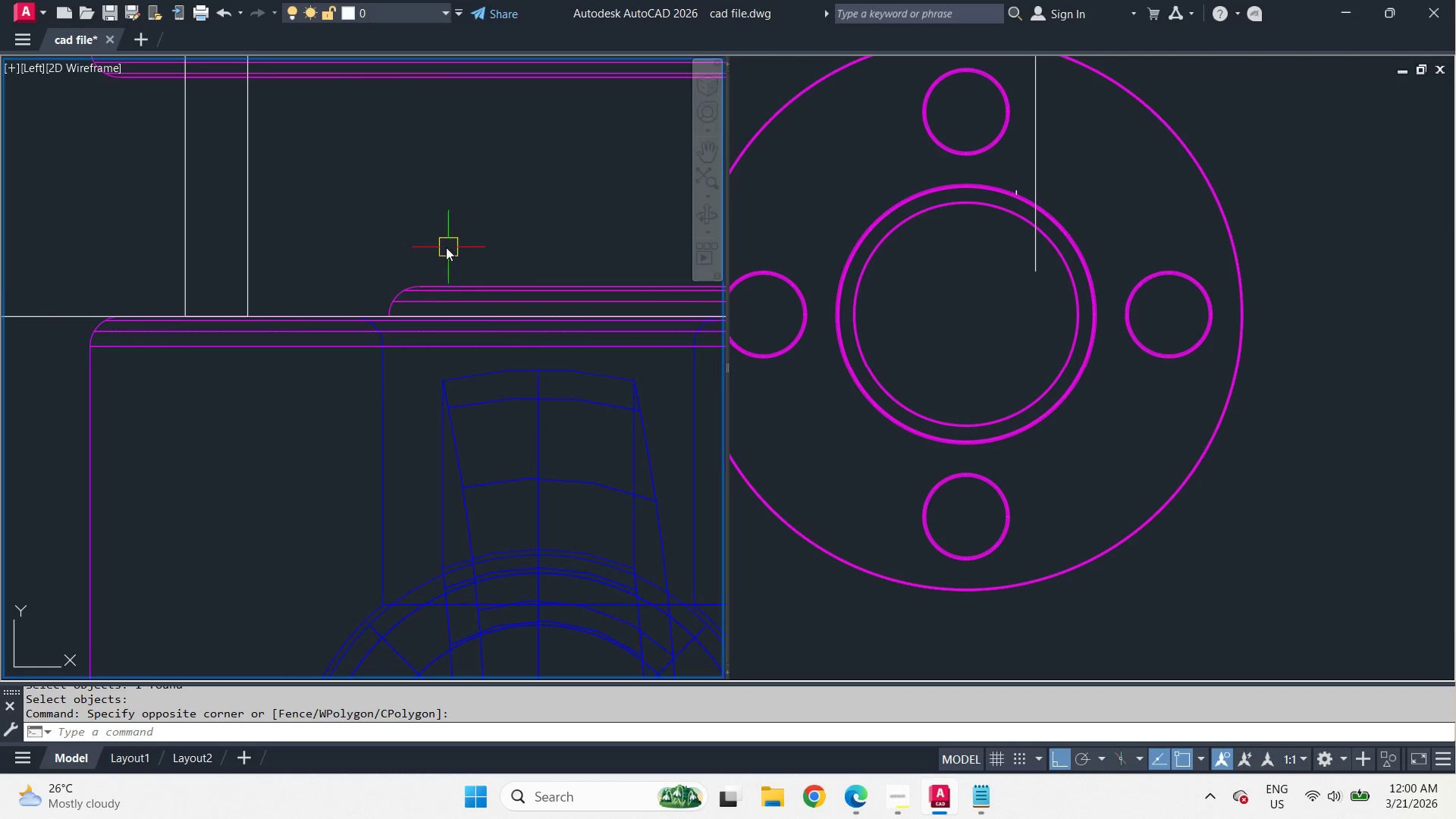 
scroll: coordinate [446, 247], scroll_direction: down, amount: 2.0
 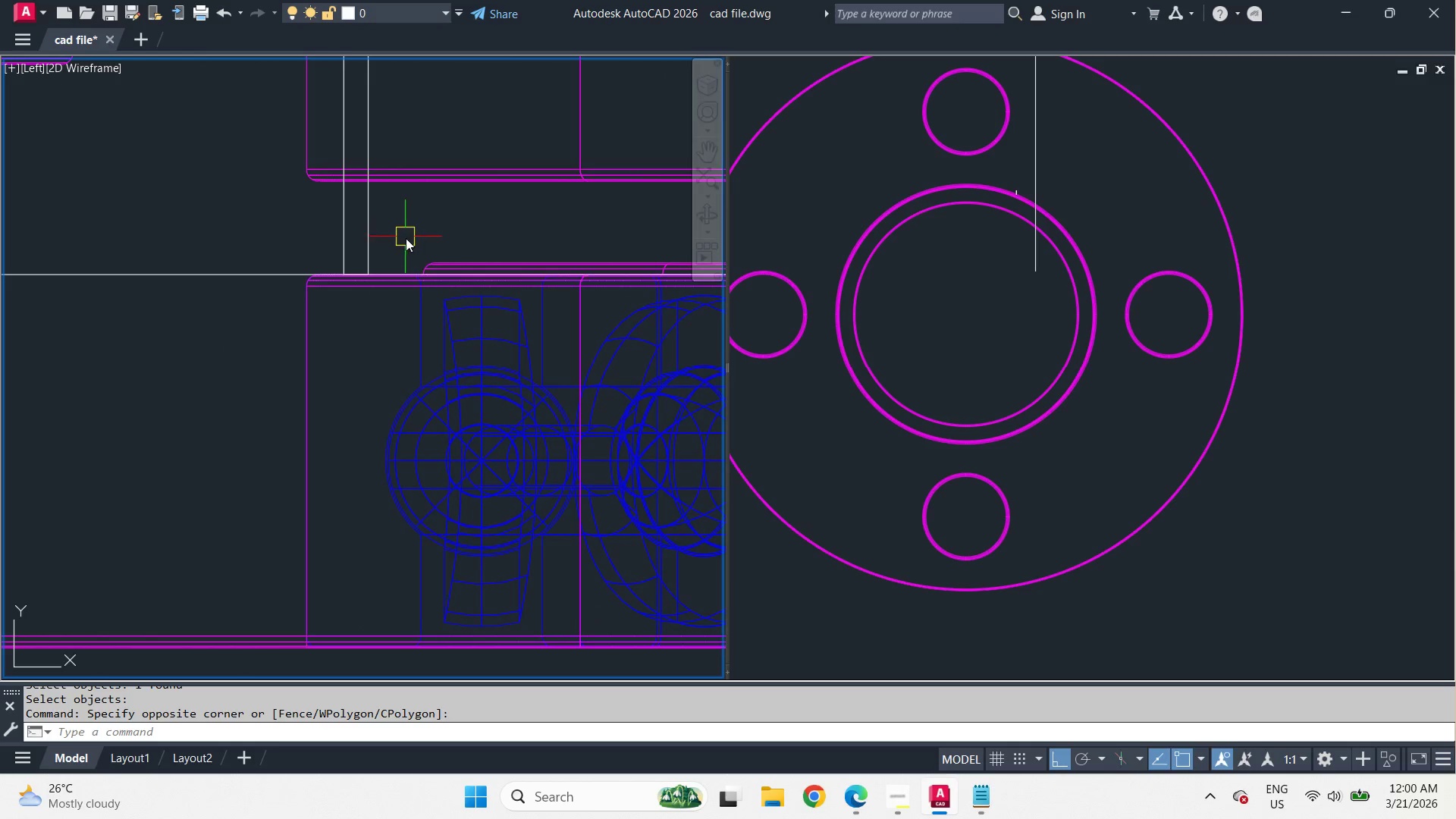 
left_click_drag(start_coordinate=[405, 177], to_coordinate=[407, 180])
 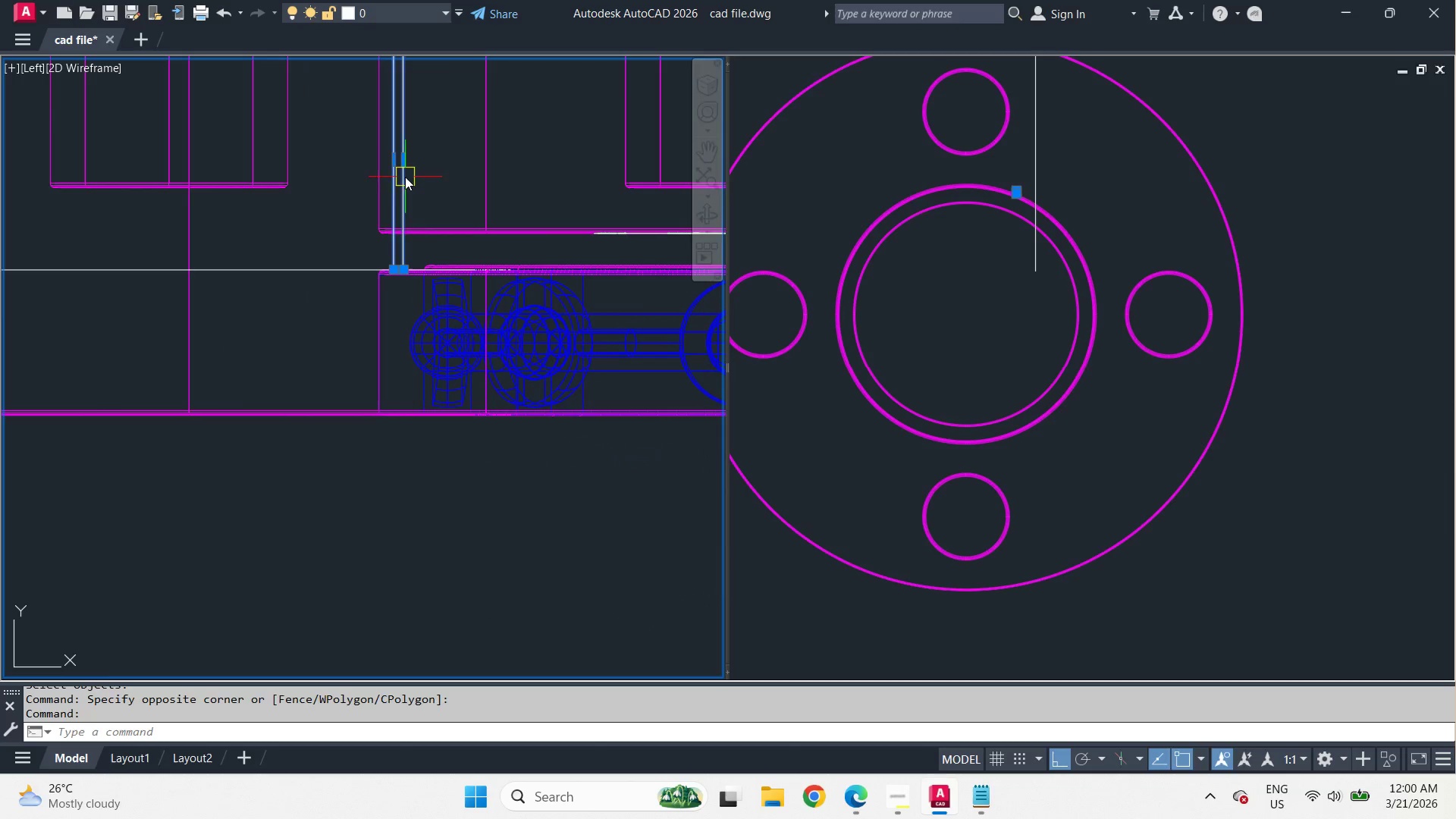 
scroll: coordinate [427, 267], scroll_direction: down, amount: 2.0
 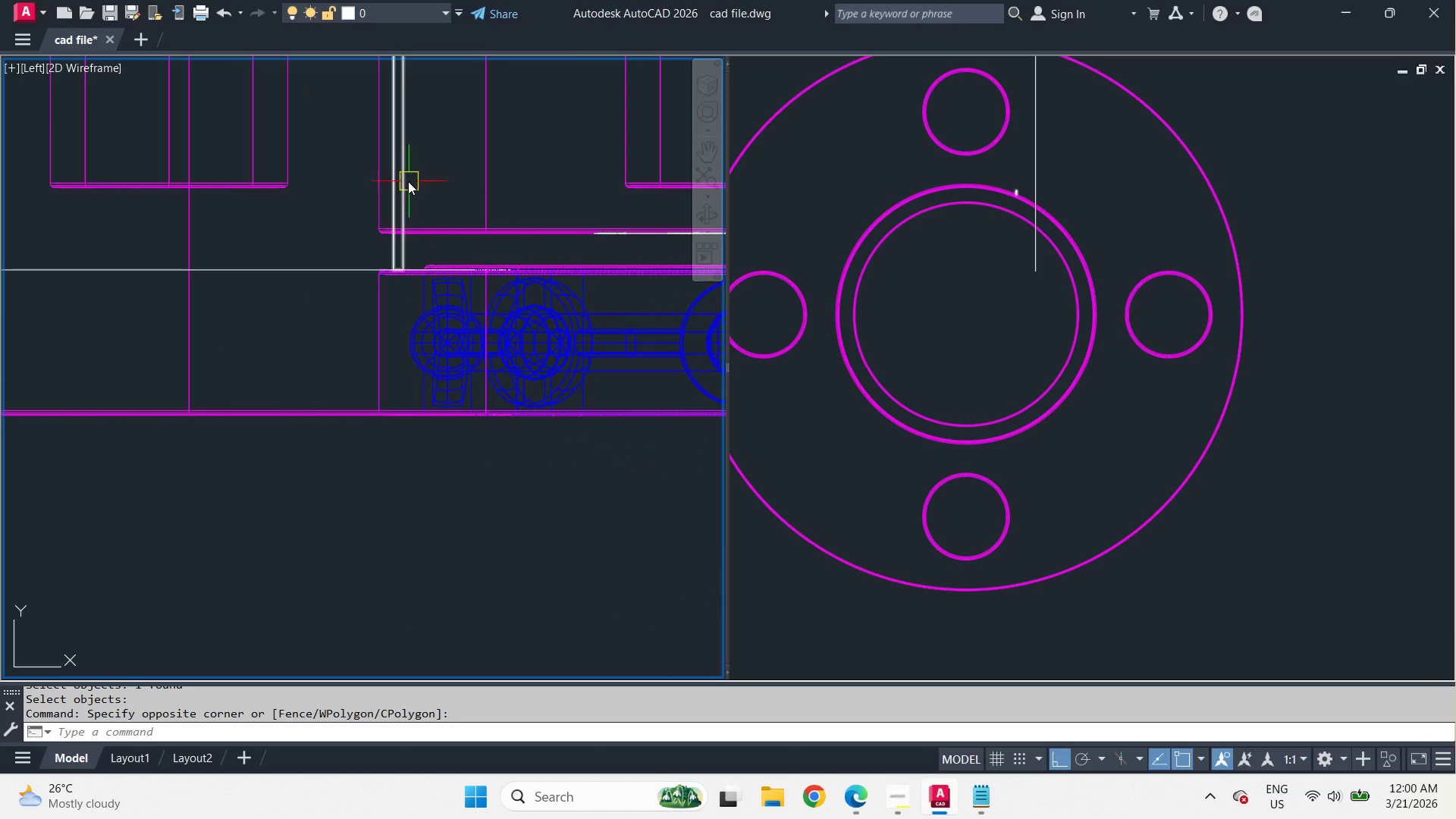 
key(E)
 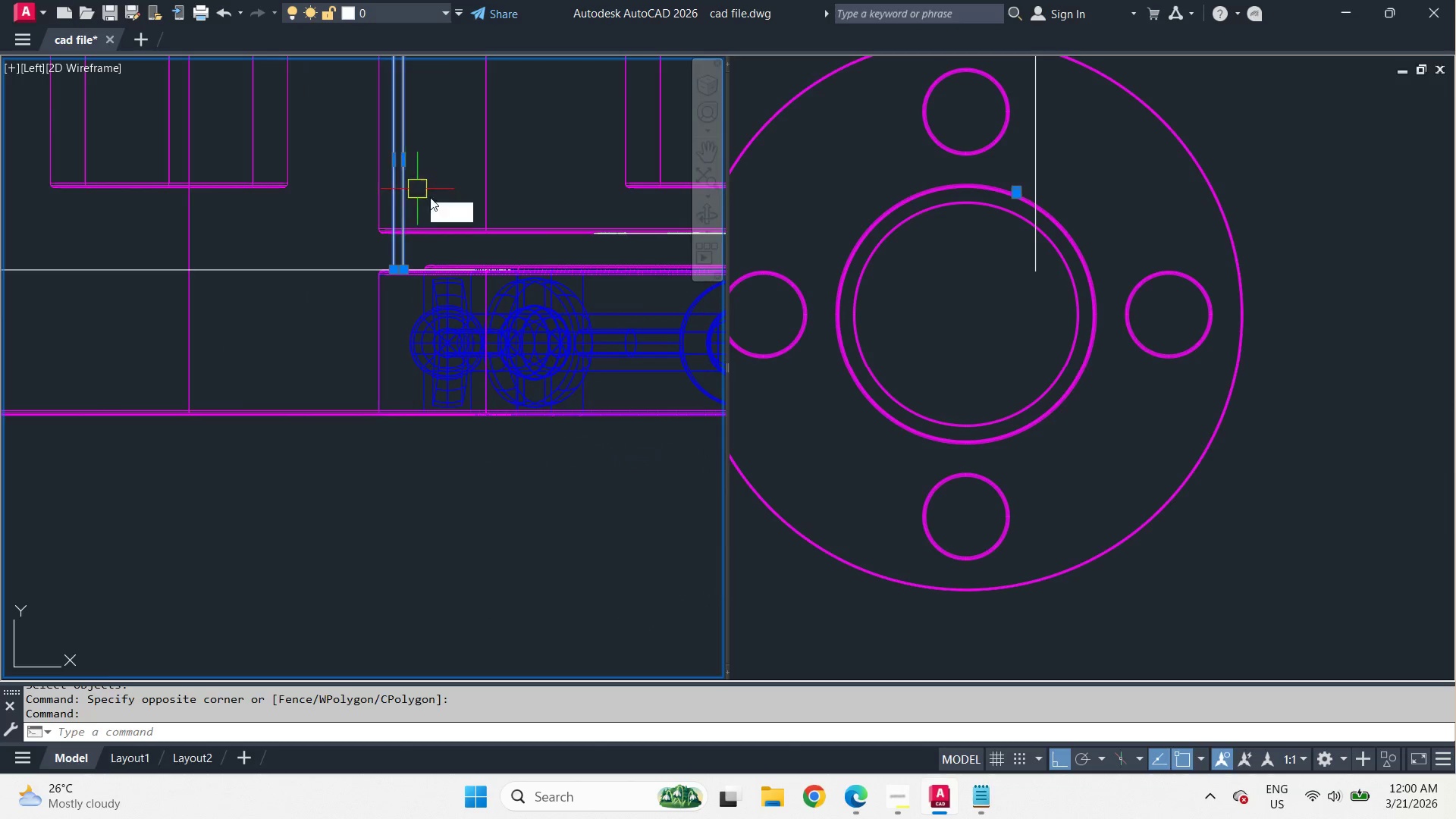 
key(Space)
 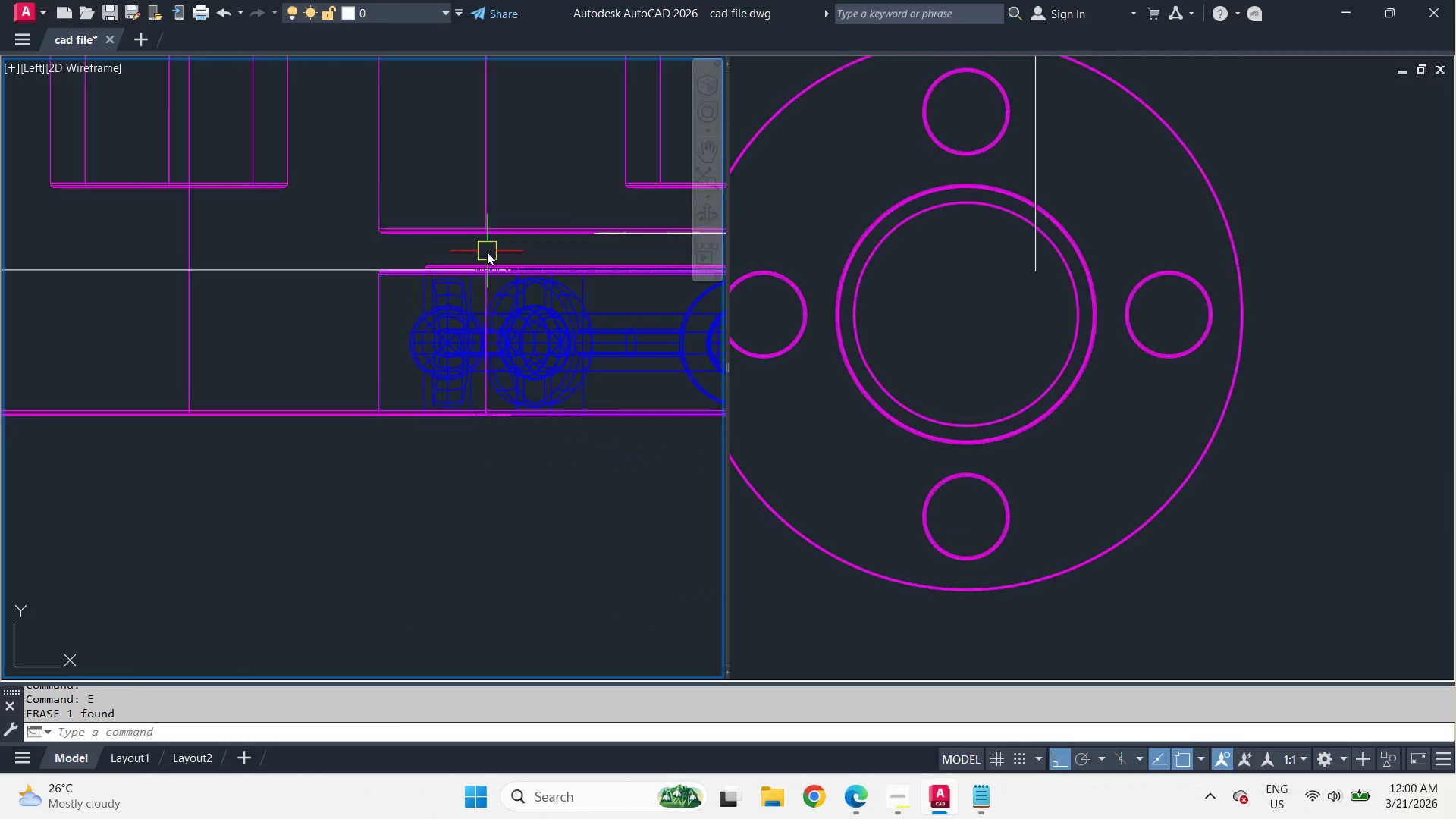 
scroll: coordinate [520, 268], scroll_direction: down, amount: 4.0
 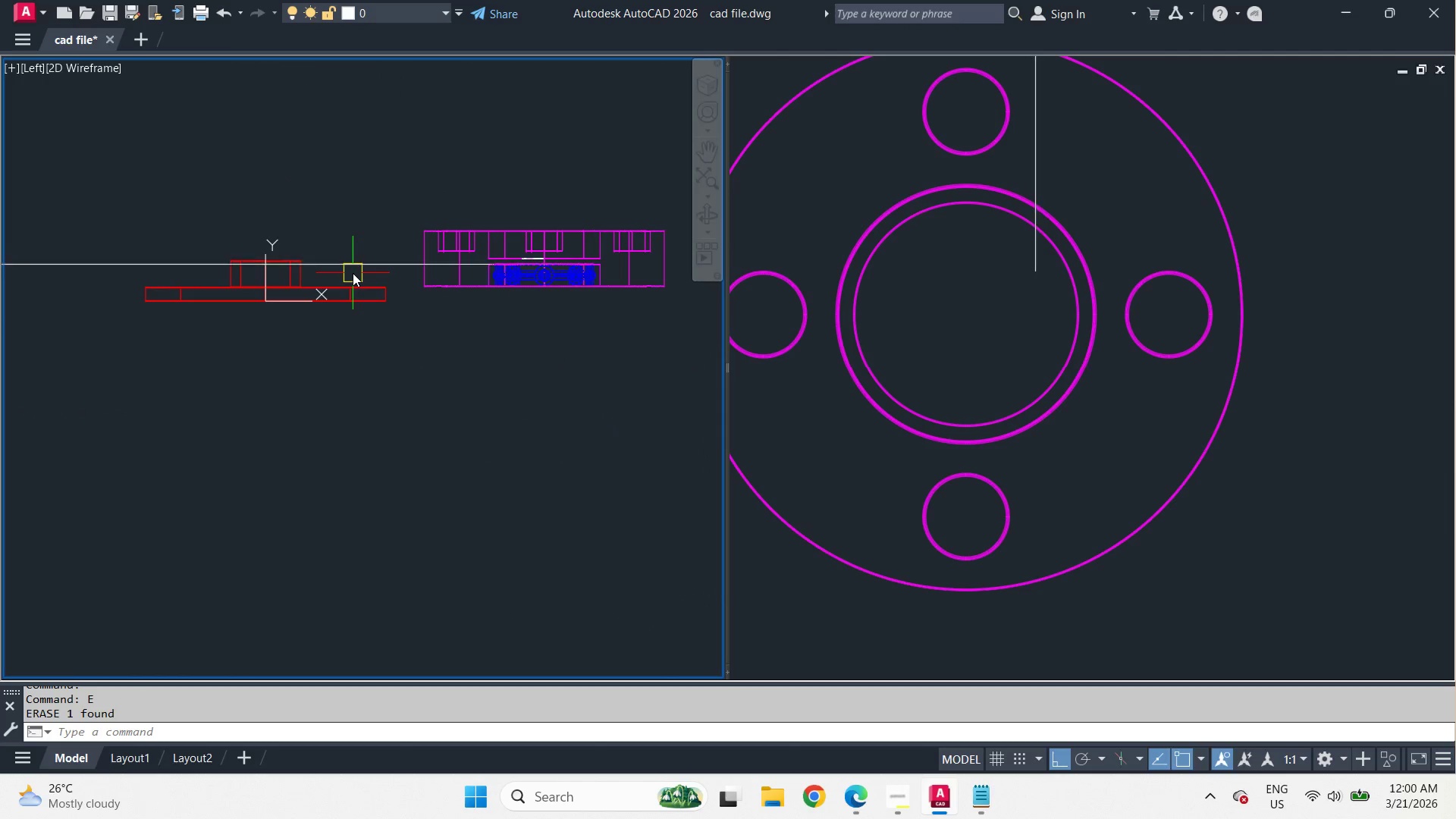 
scroll: coordinate [206, 206], scroll_direction: up, amount: 4.0
 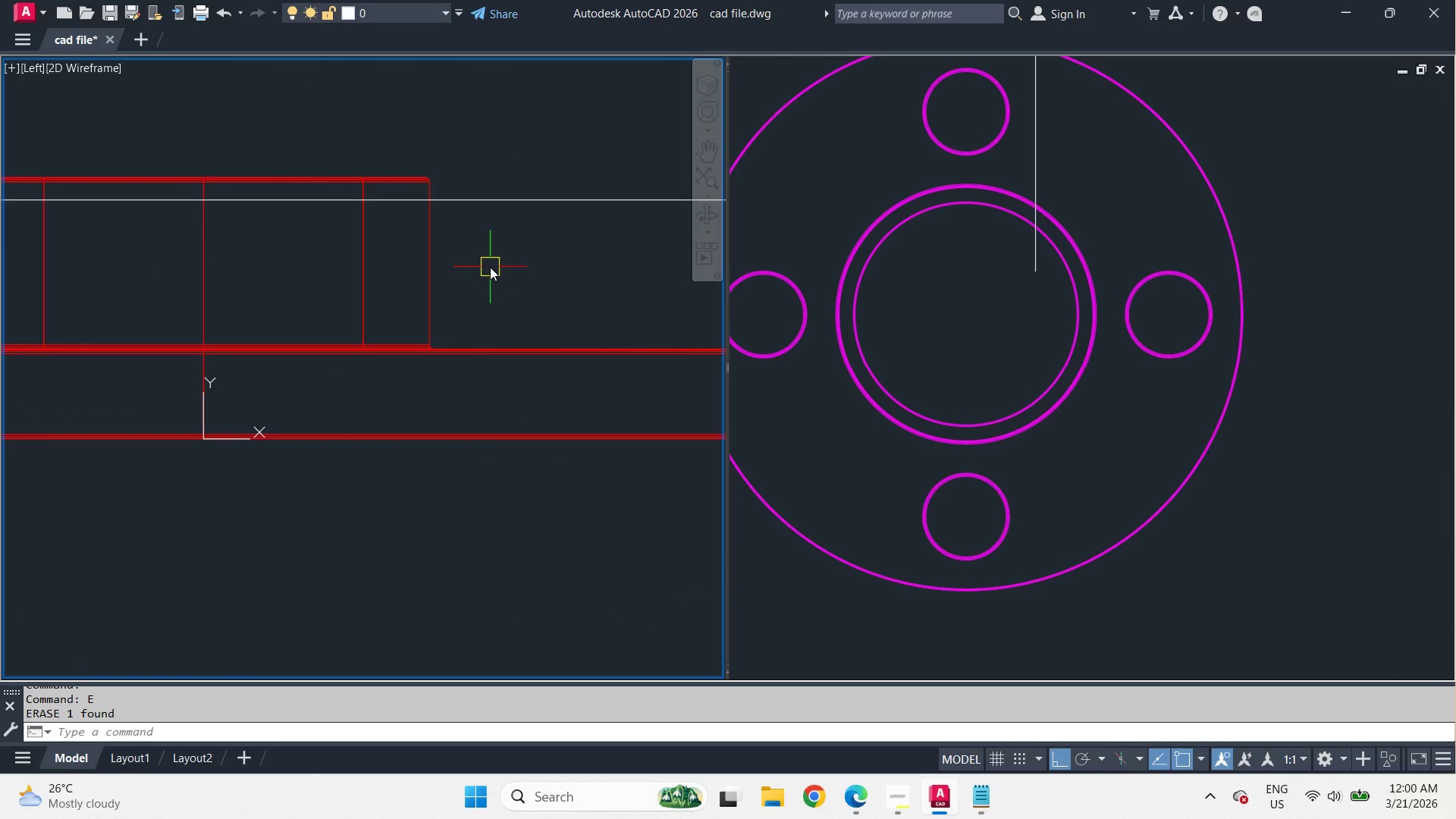 
type(sli )
 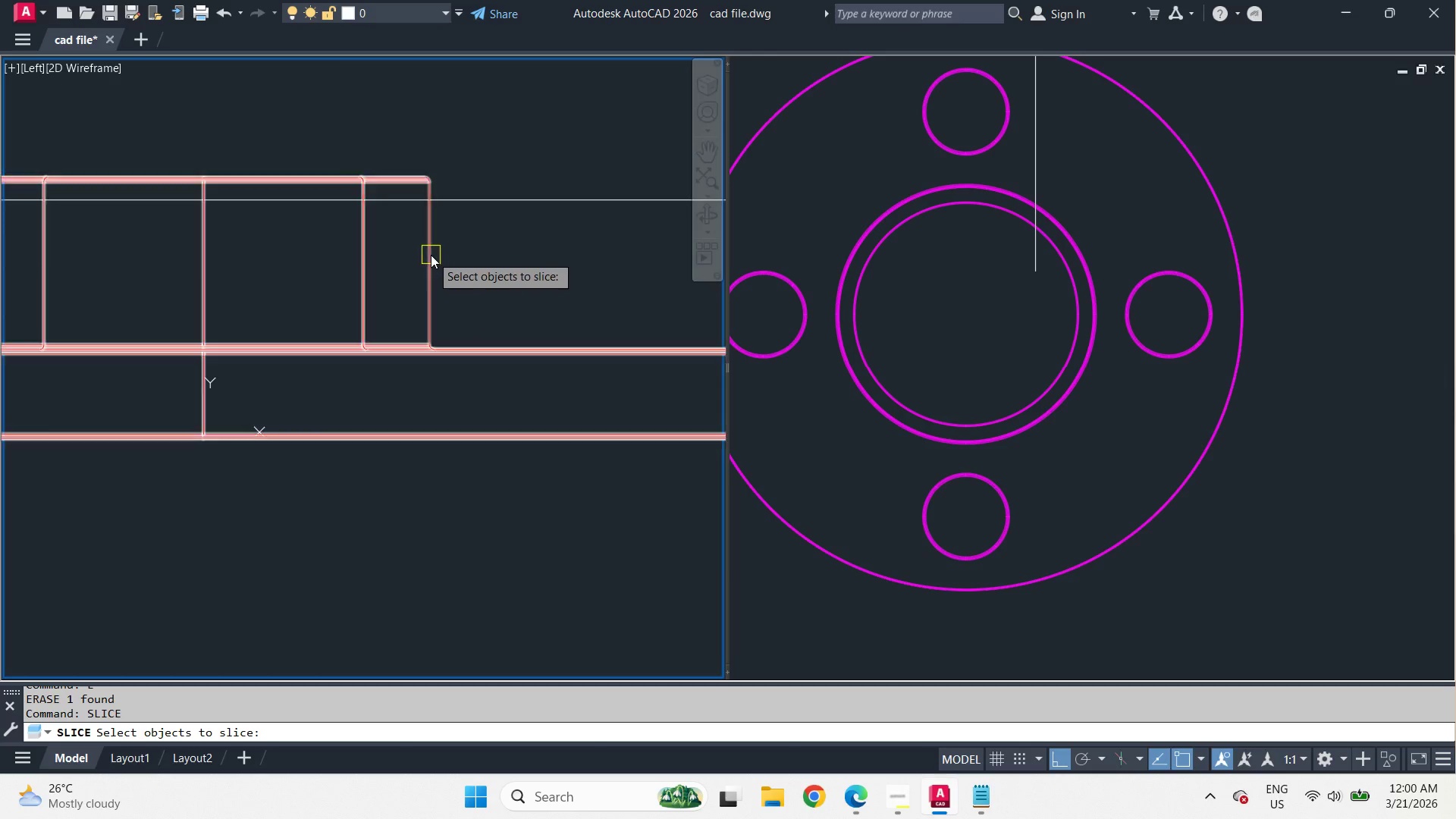 
left_click([431, 255])
 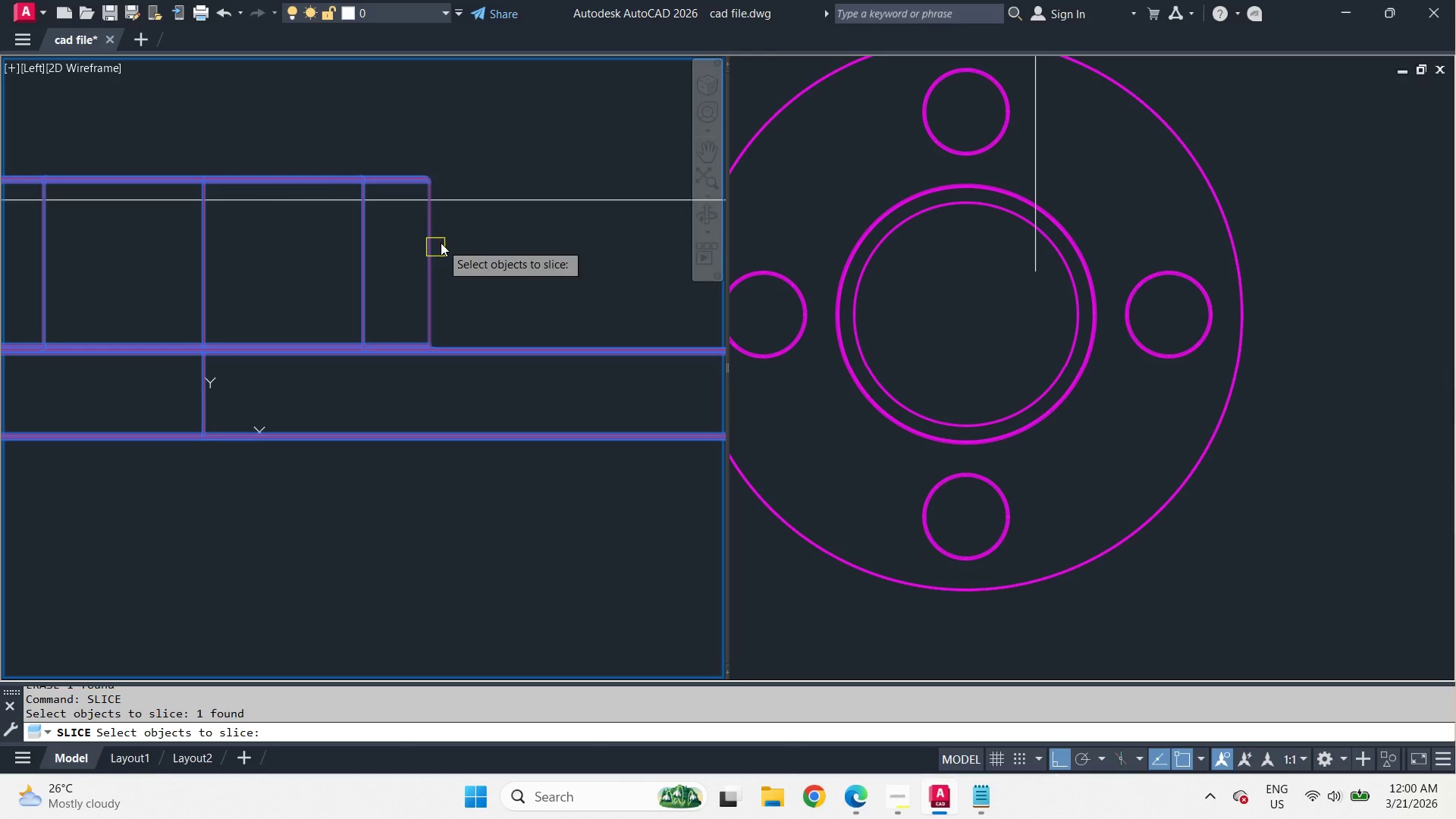 
key(Space)
 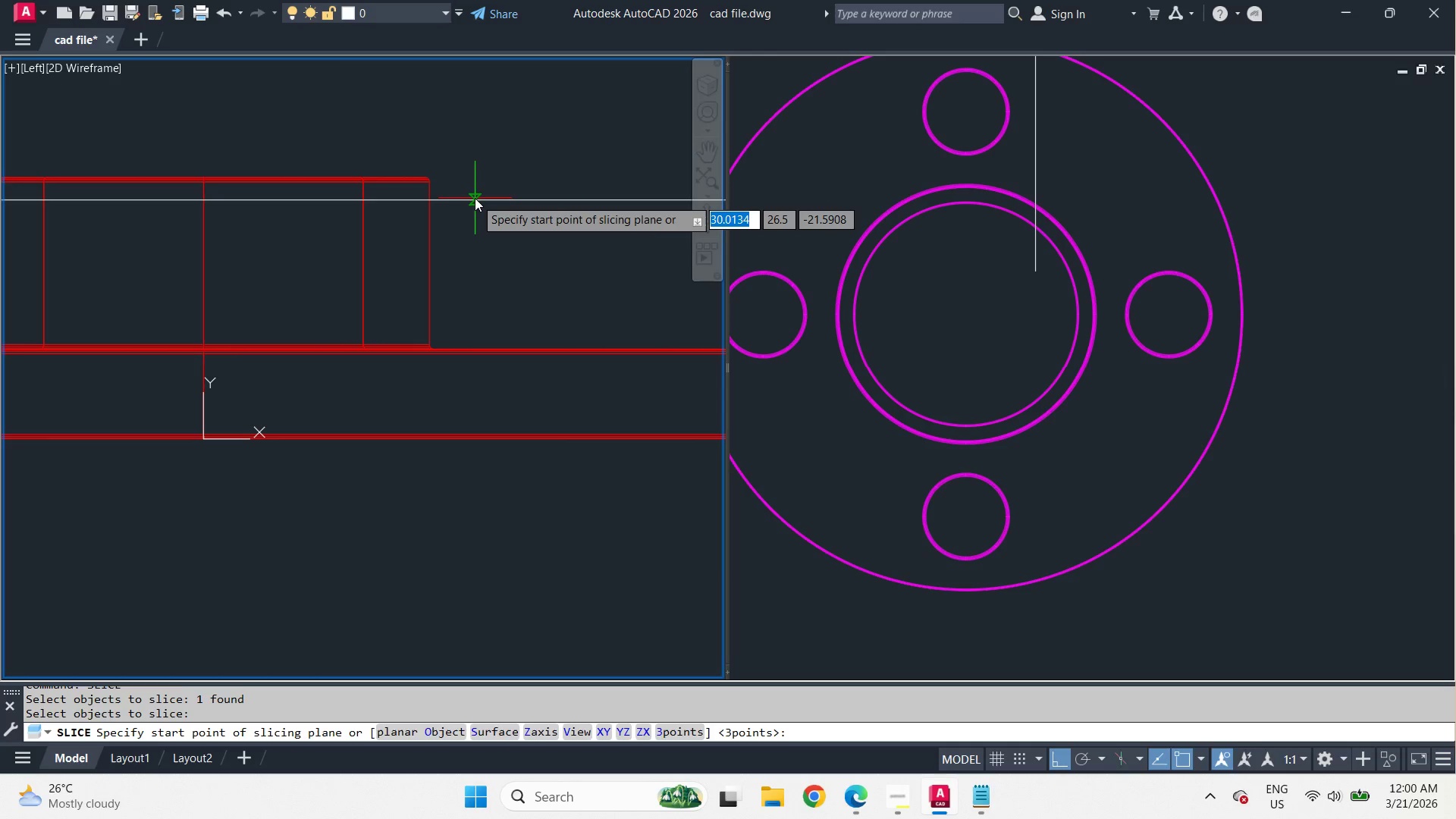 
left_click_drag(start_coordinate=[475, 198], to_coordinate=[485, 202])
 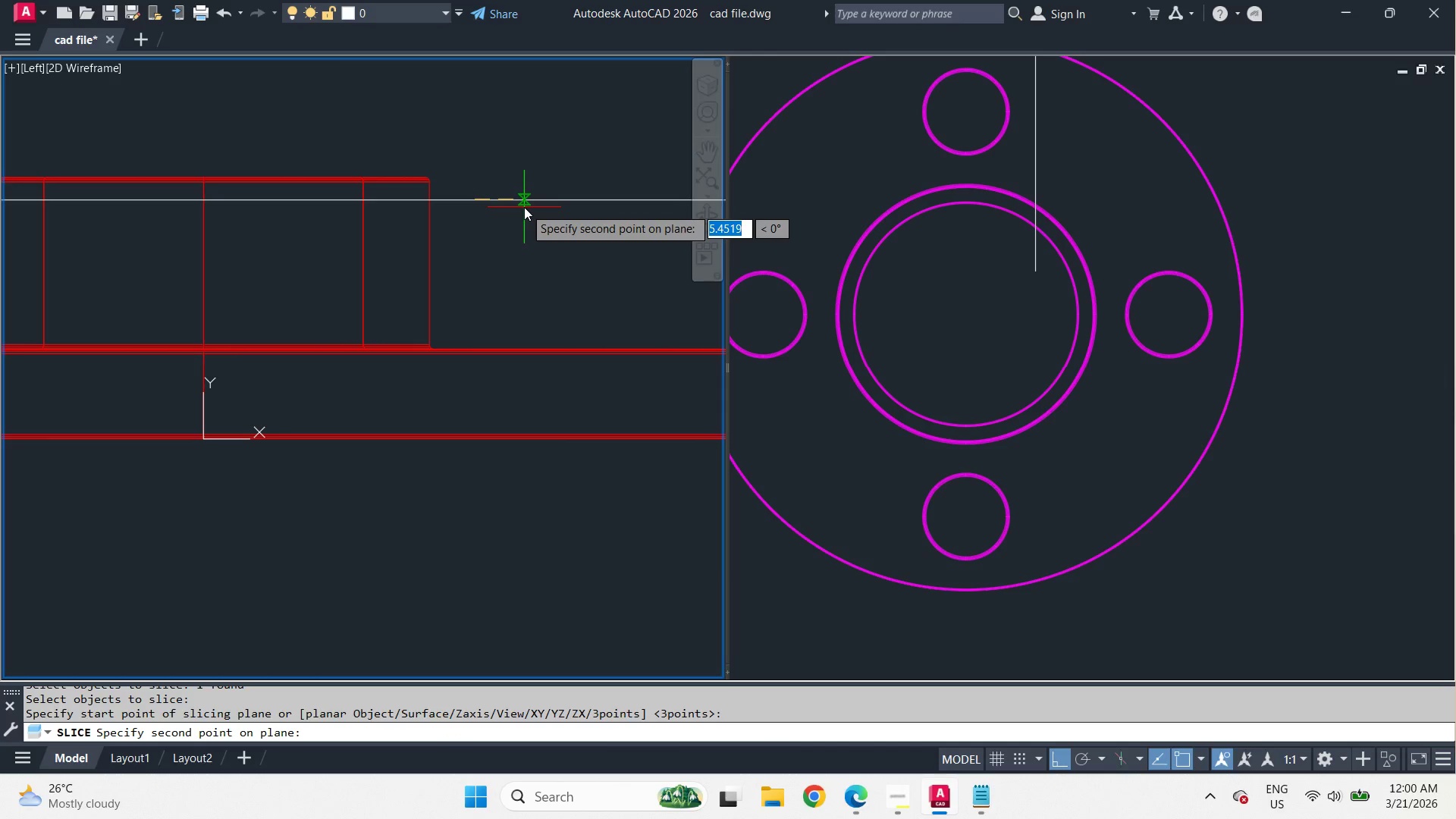 
left_click([524, 207])
 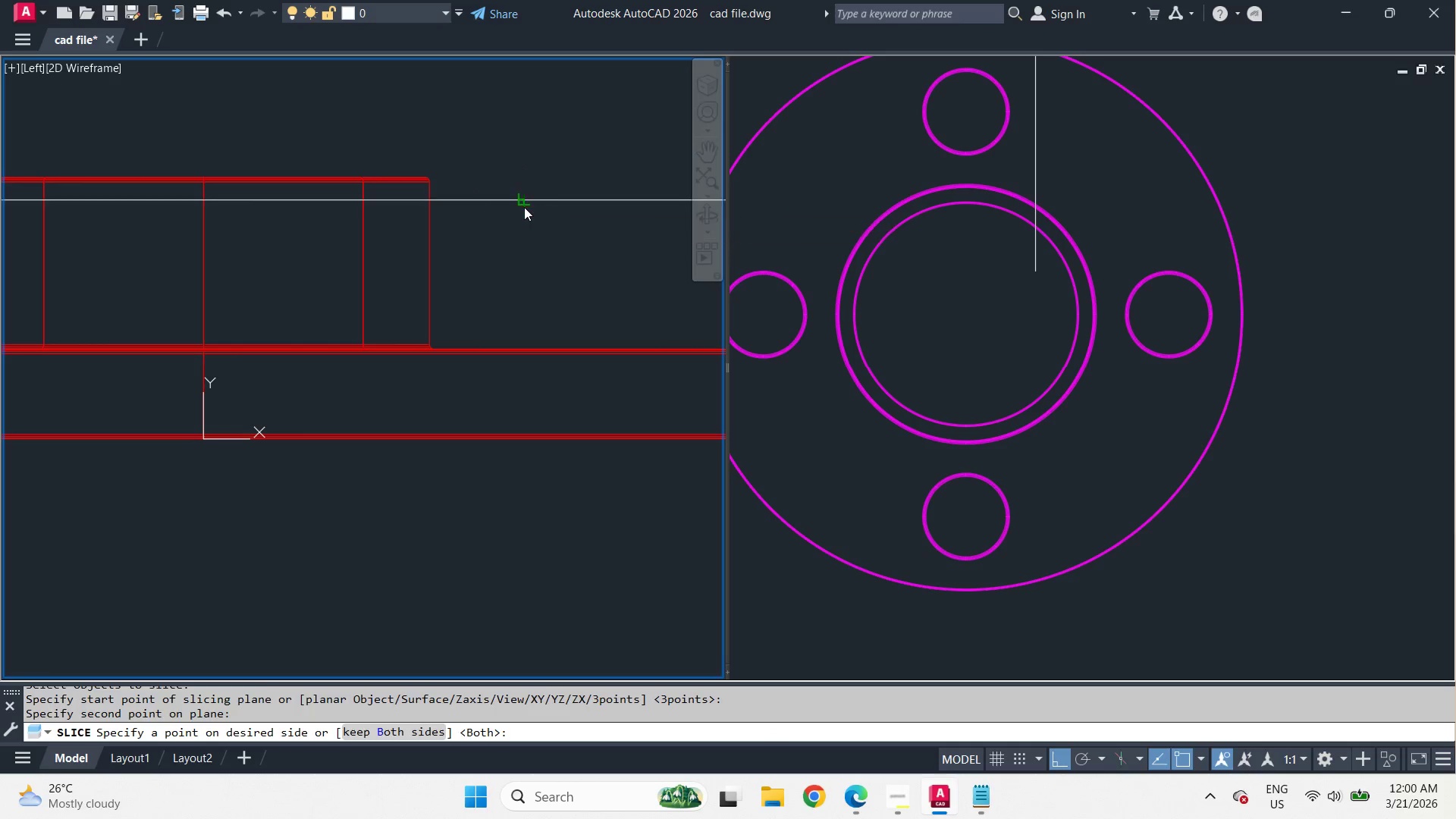 
key(Space)
 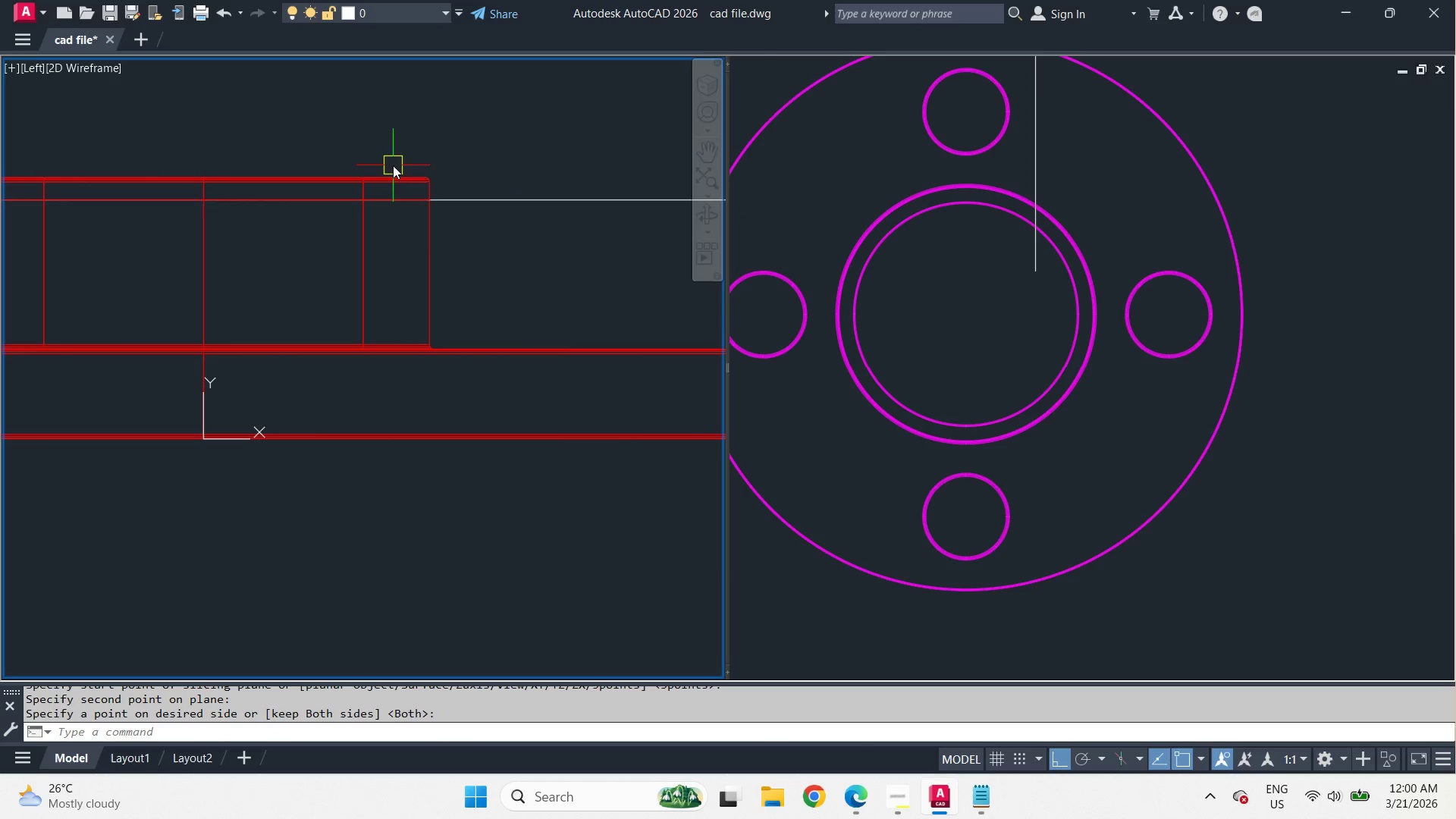 
left_click([393, 179])
 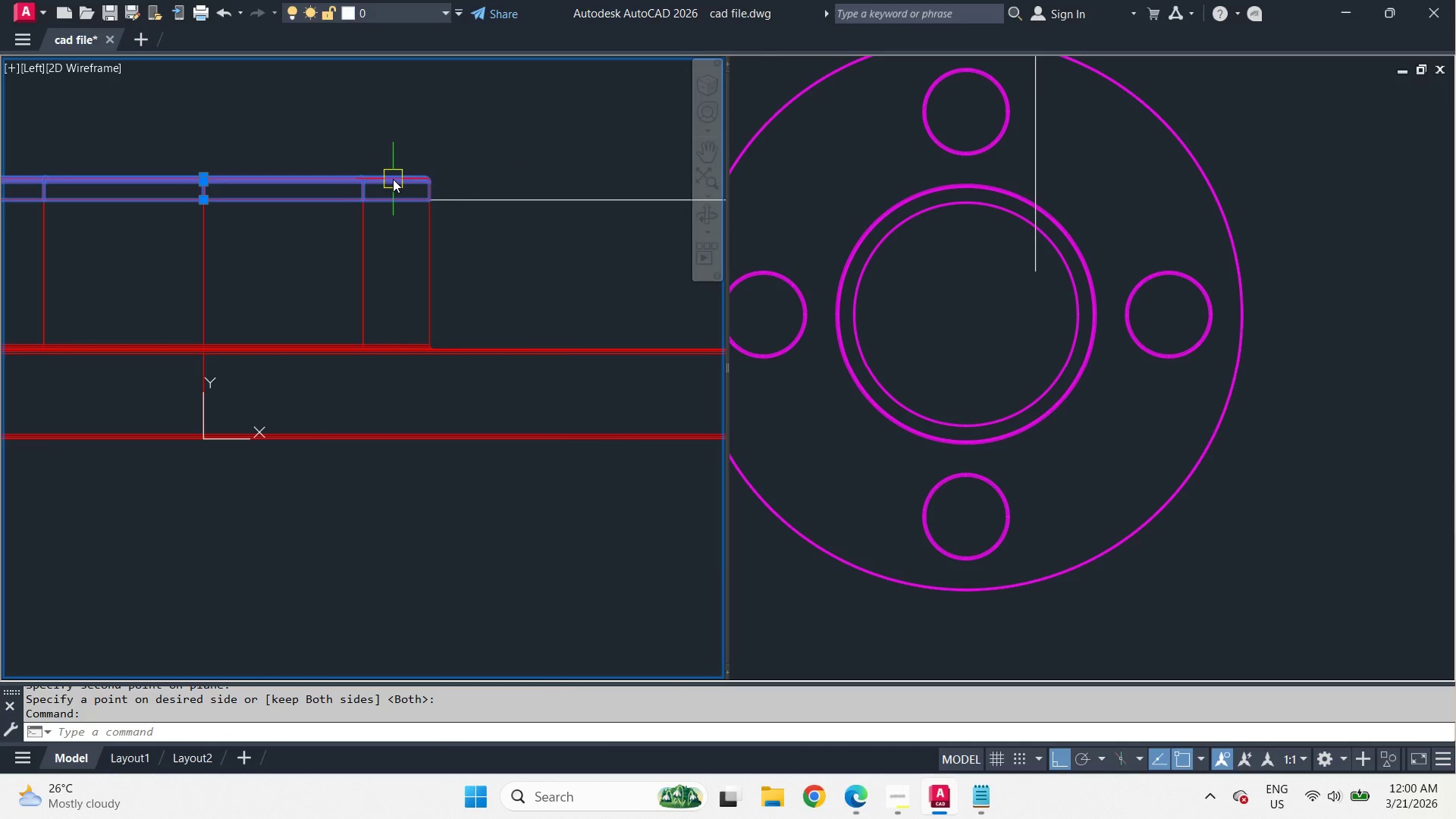 
key(E)
 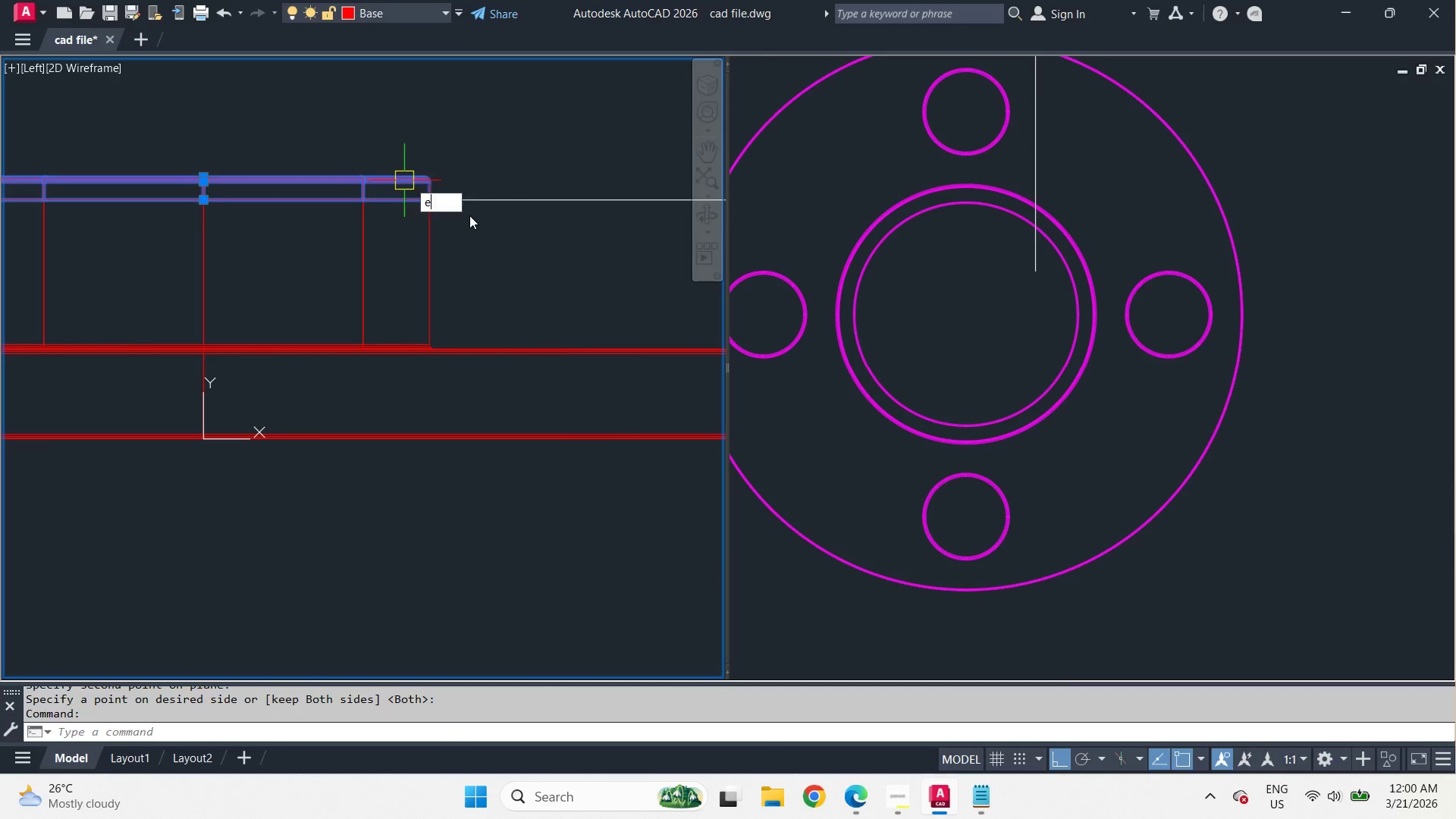 
key(Space)
 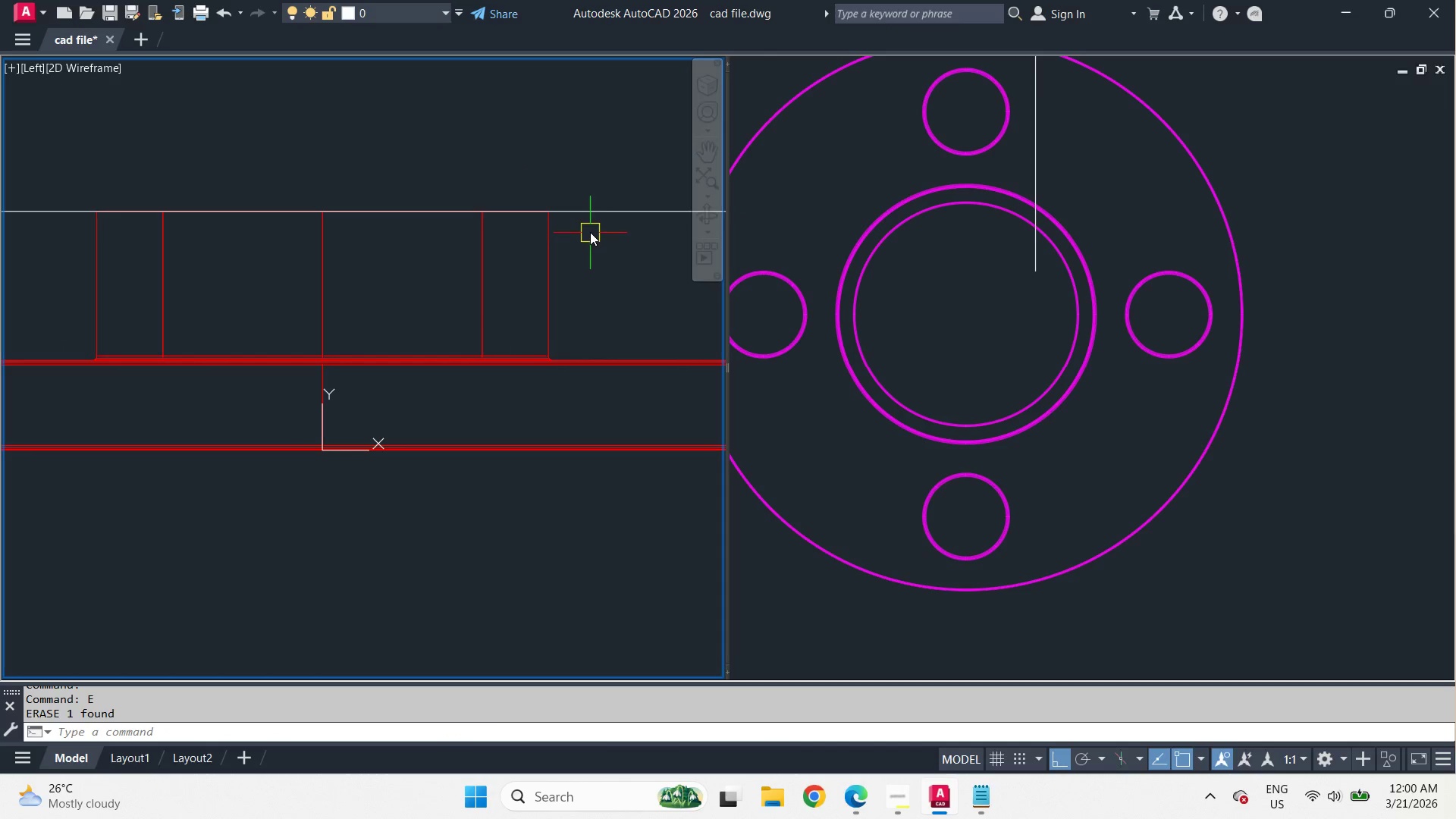 
left_click([589, 212])
 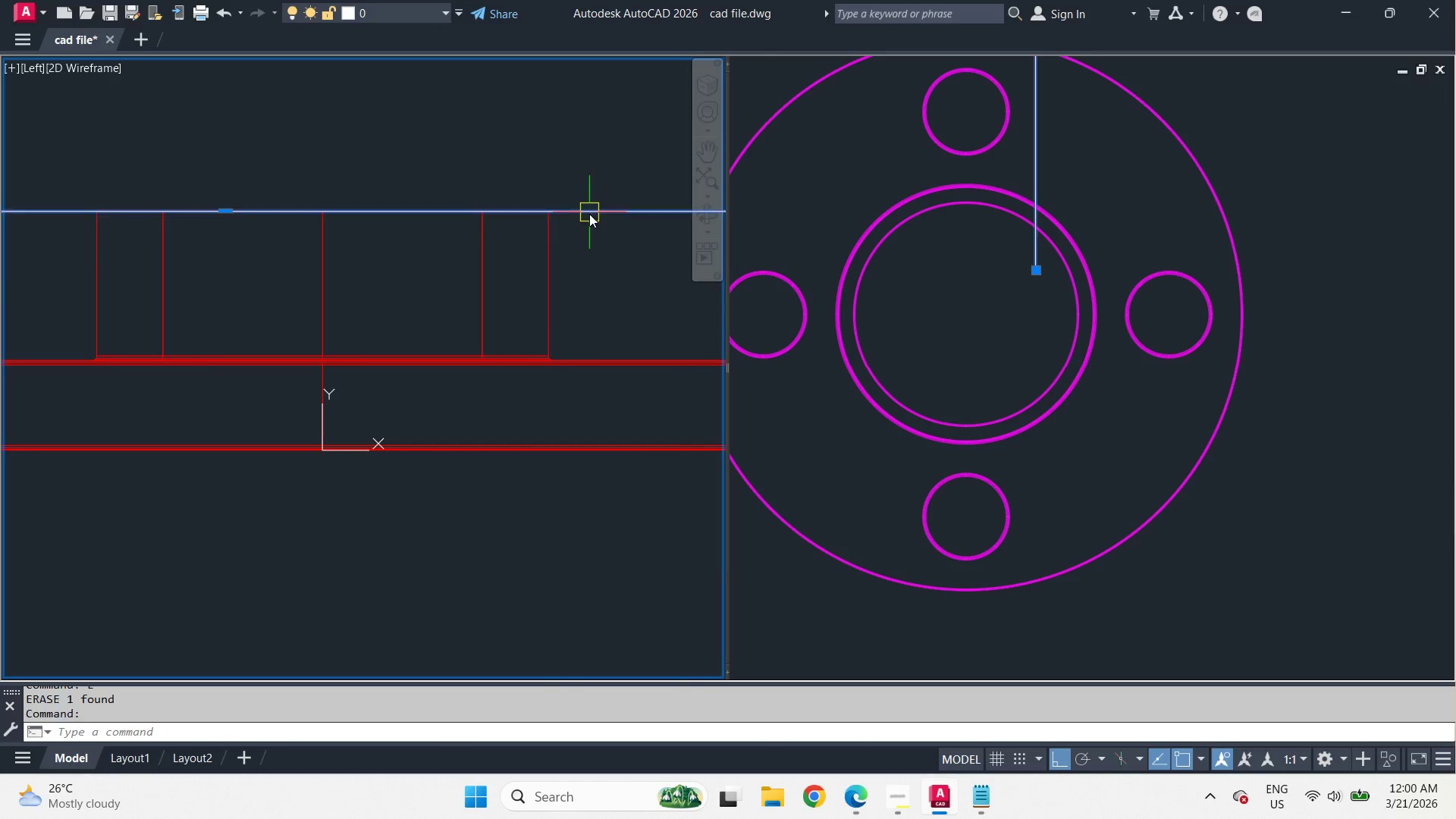 
type(e fil)
 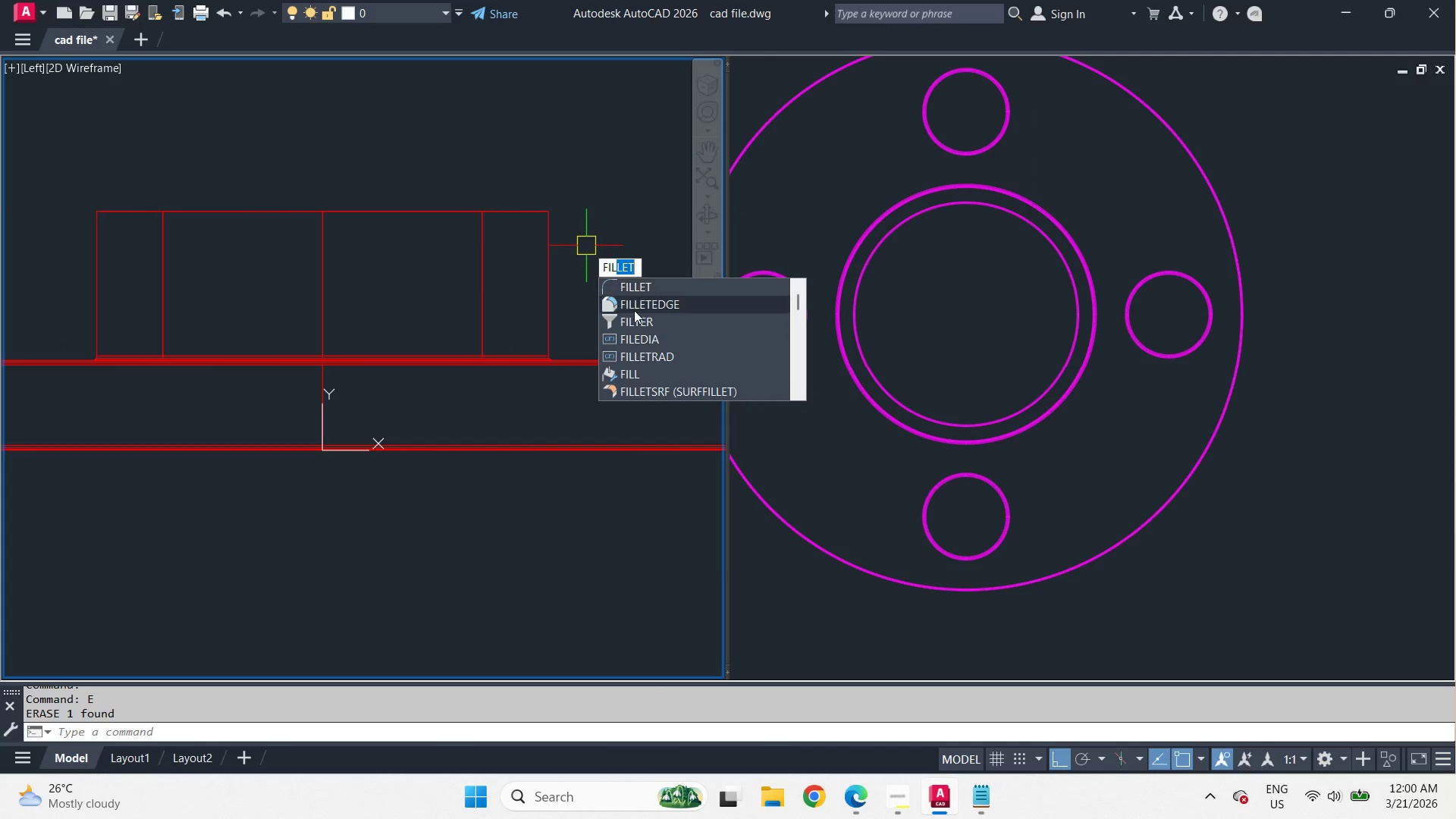 
left_click([635, 310])
 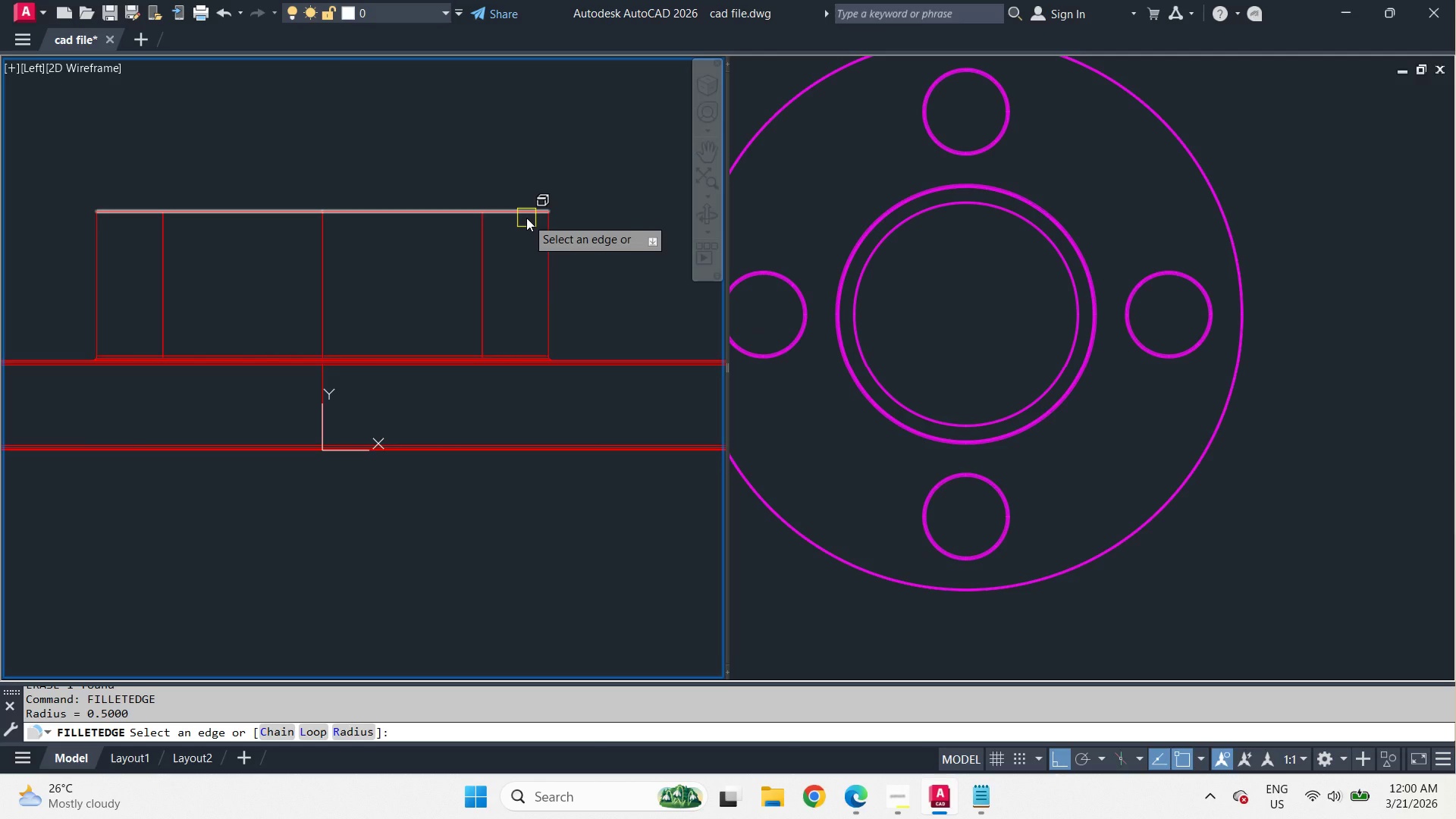 
key(Escape)
 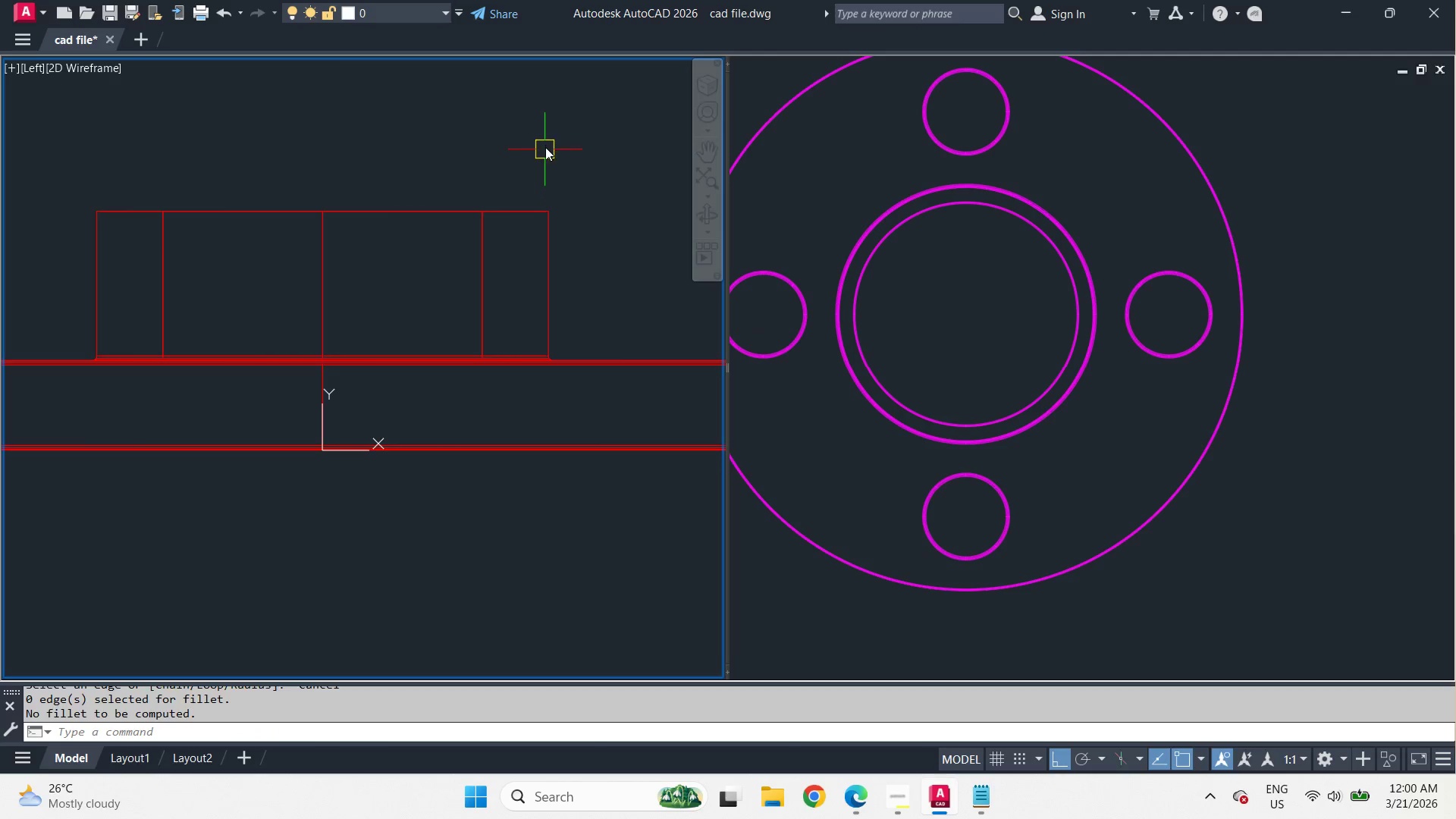 
key(Escape)
 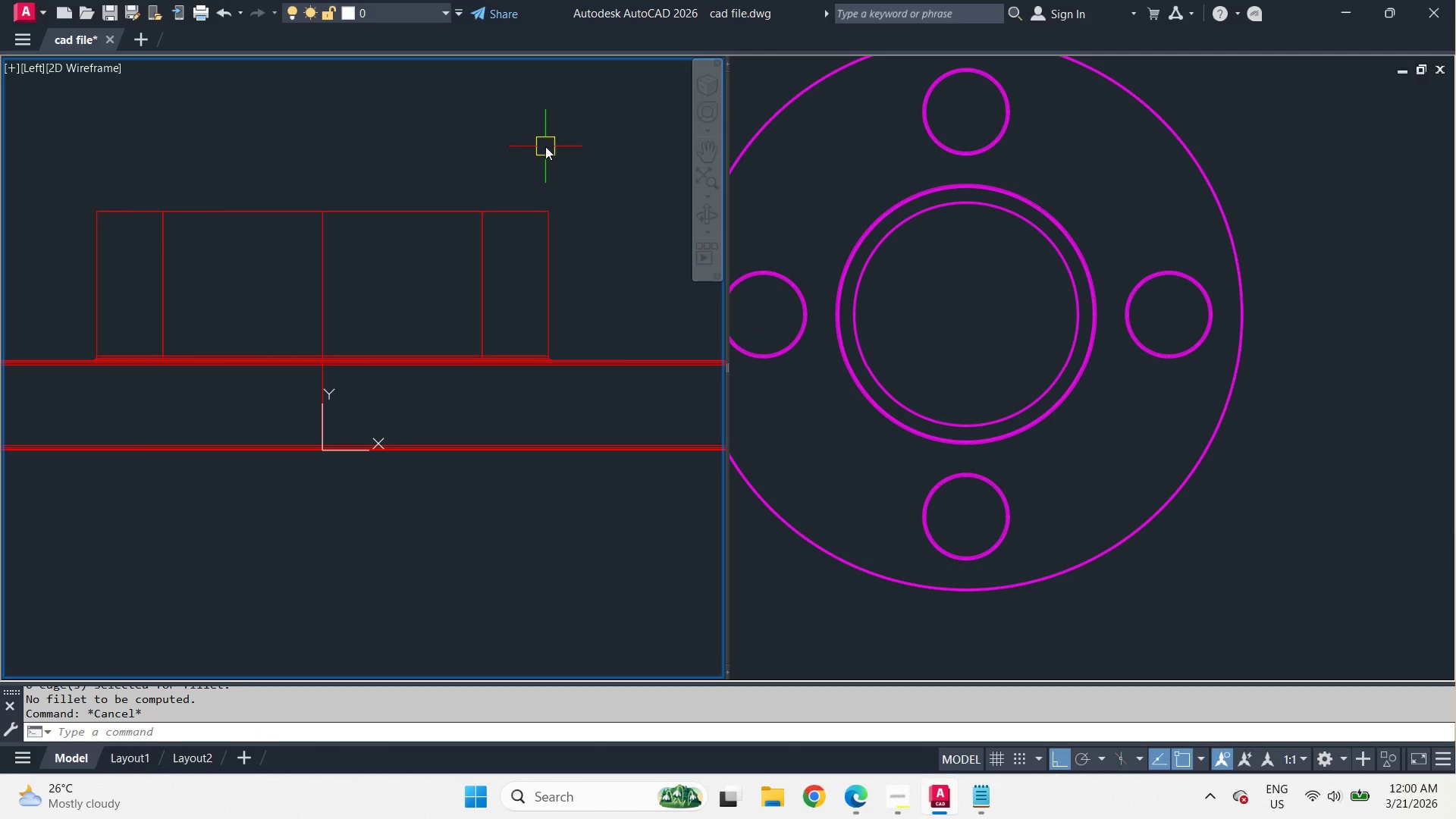 
key(Control+Z)
 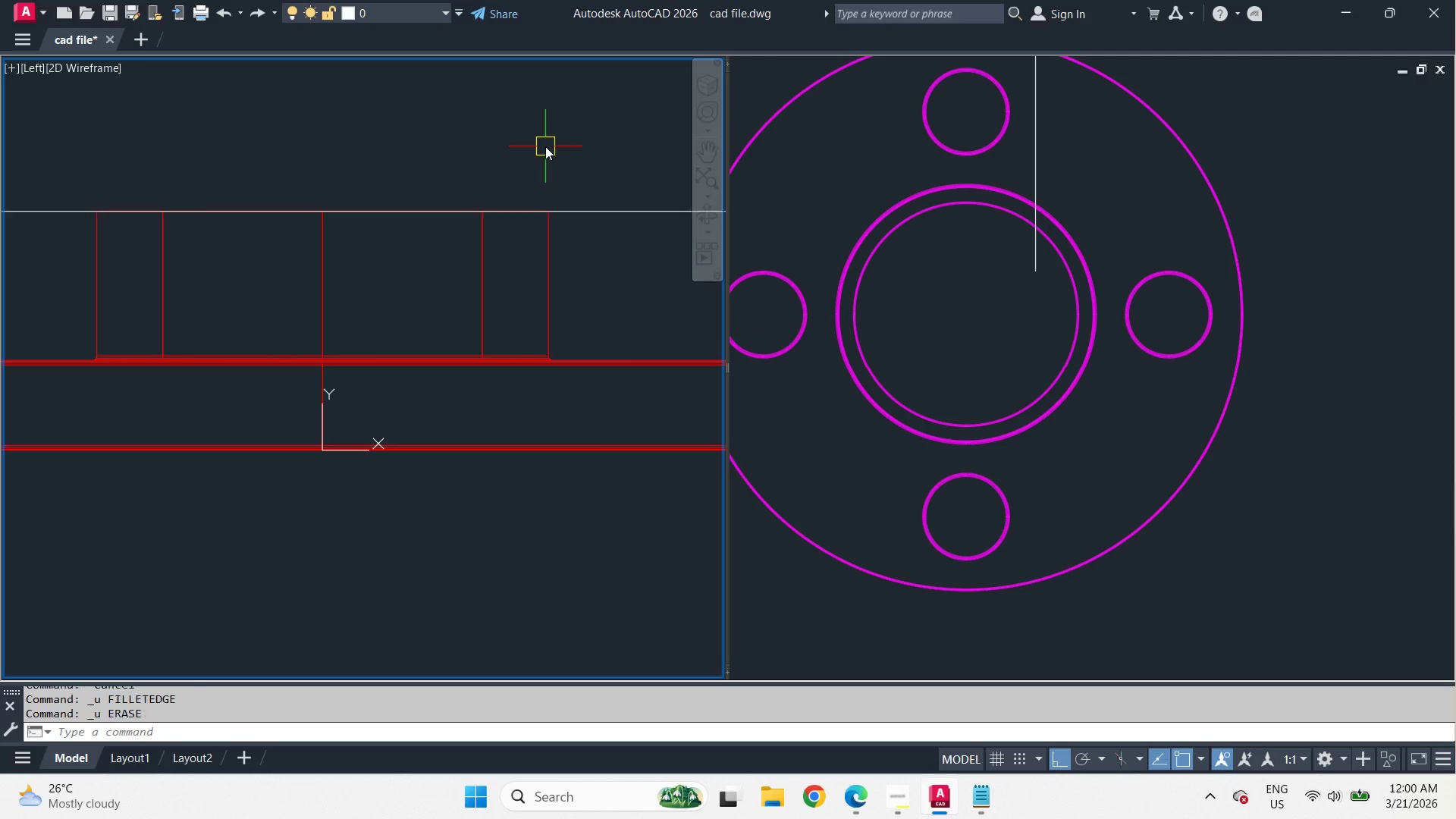 
key(Control+Z)
 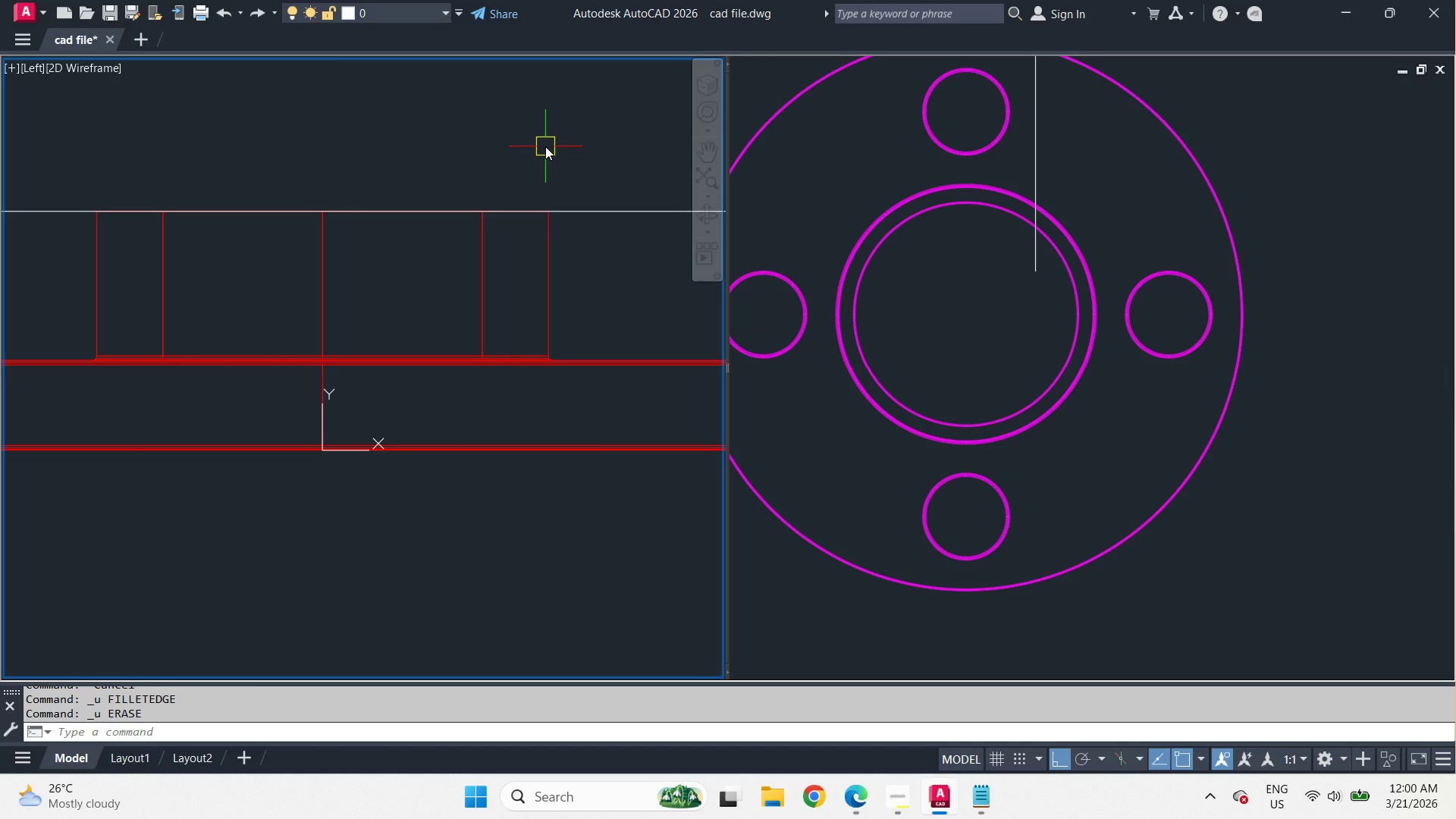 
wait(5.78)
 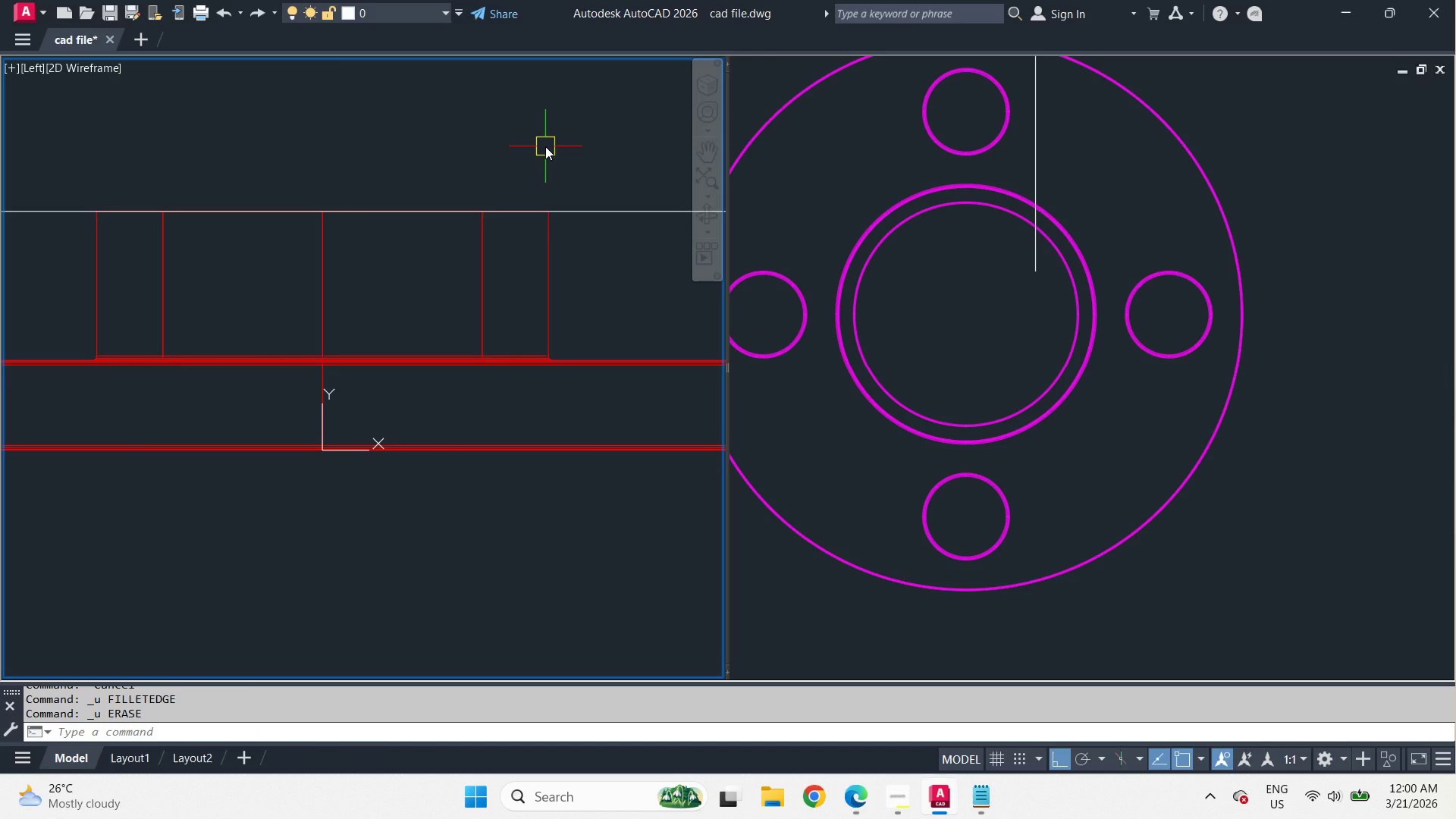 
key(O)
 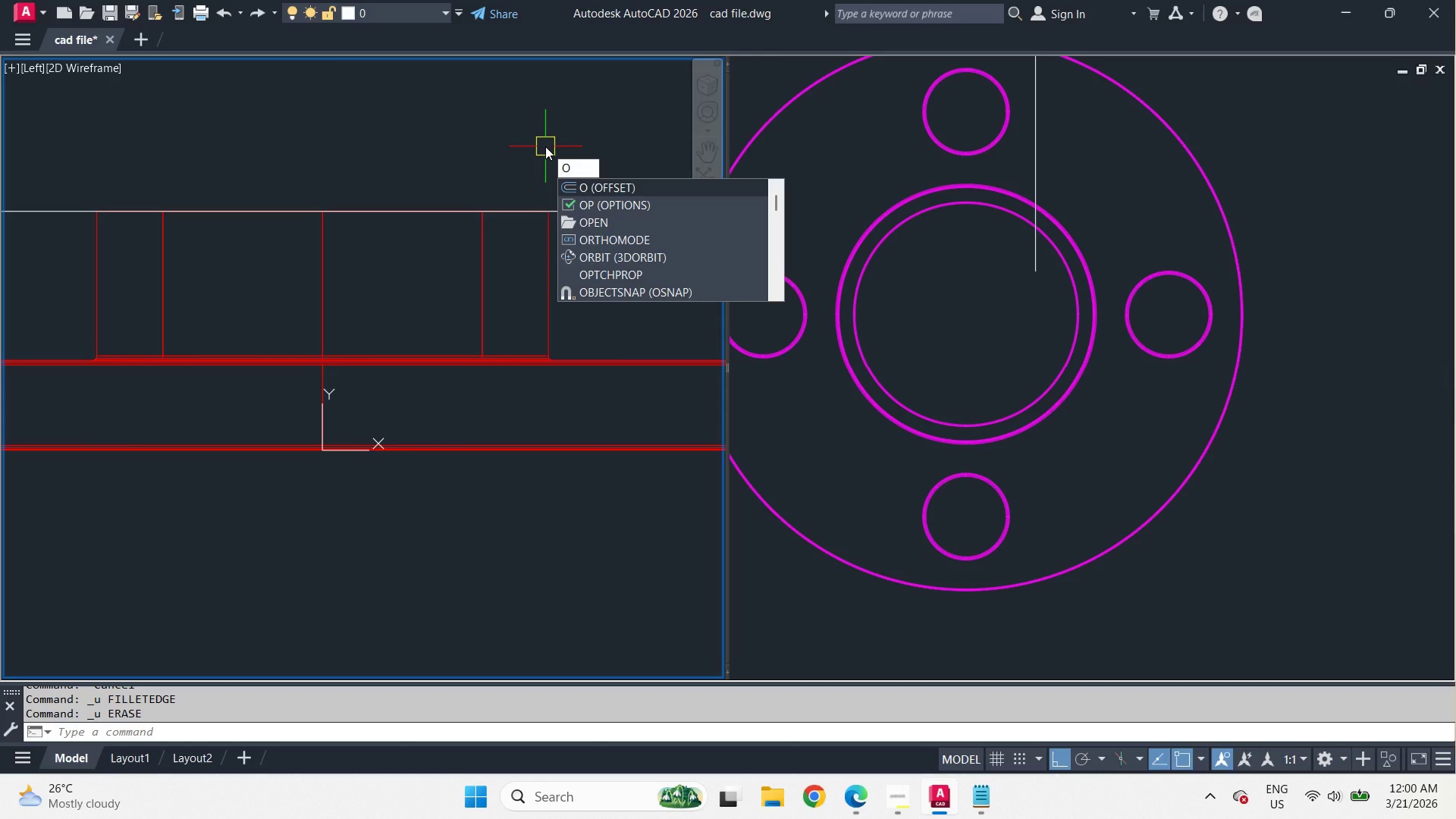 
key(Space)
 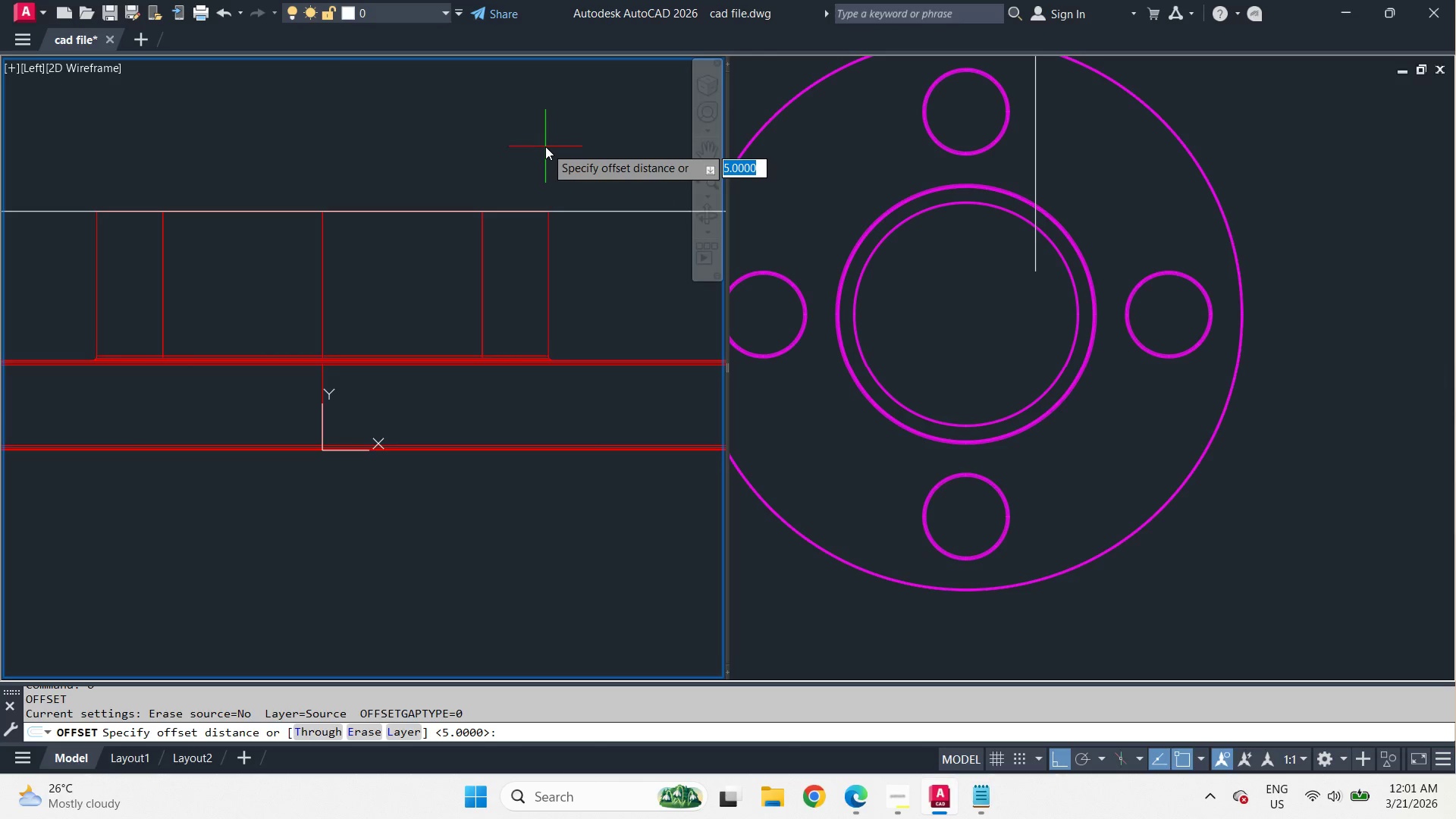 
key(3)
 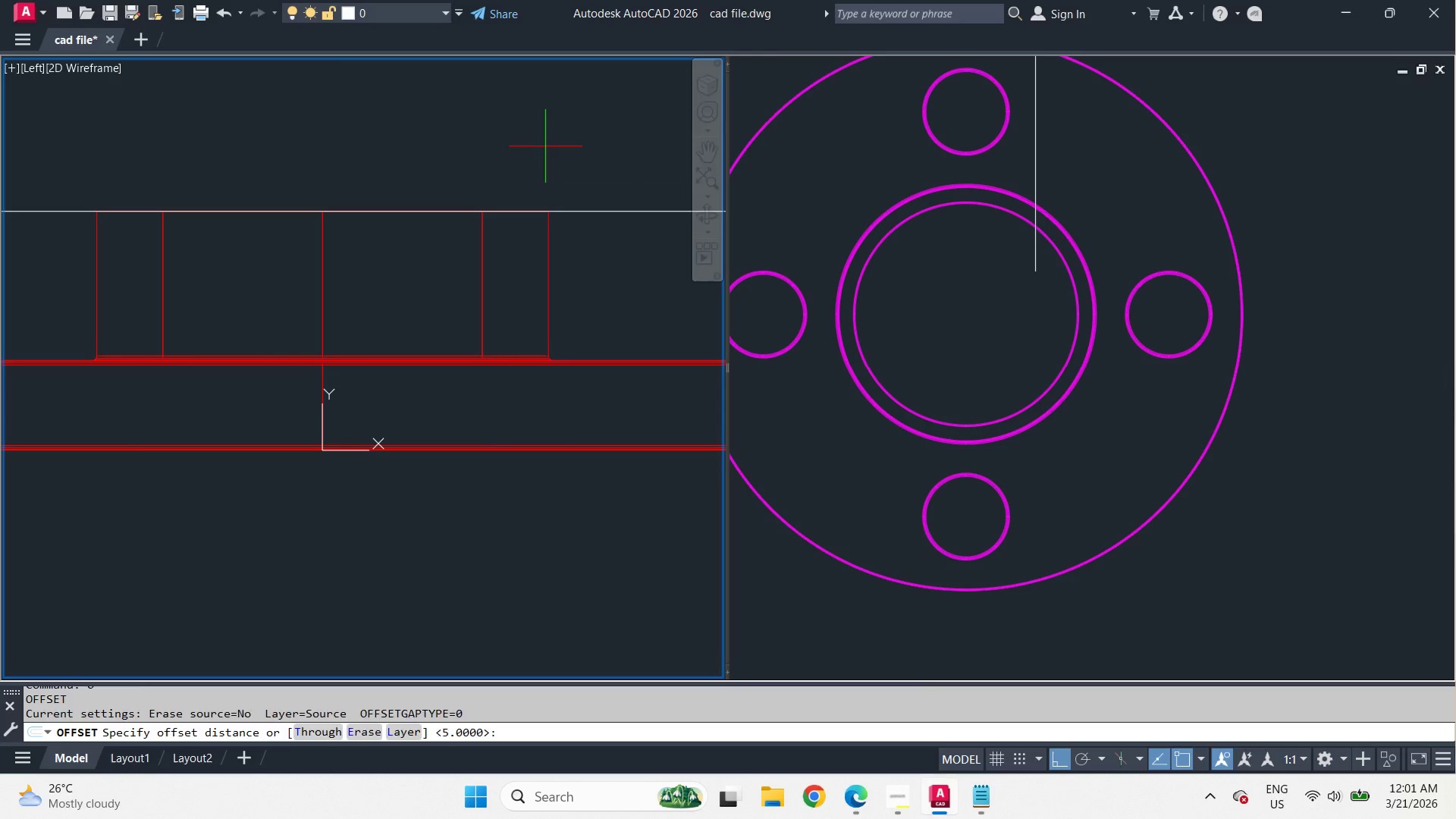 
key(Space)
 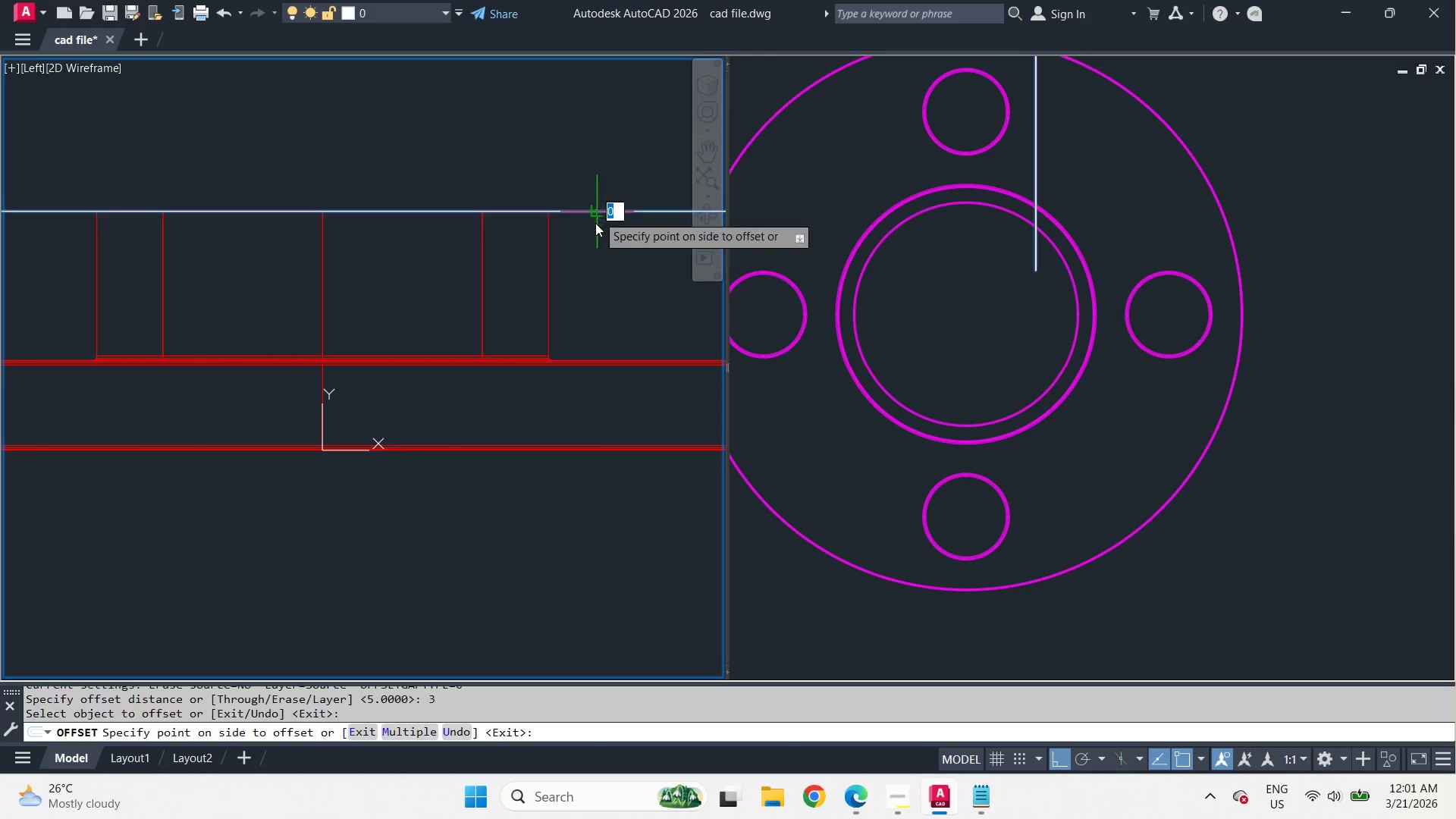 
double_click([592, 256])
 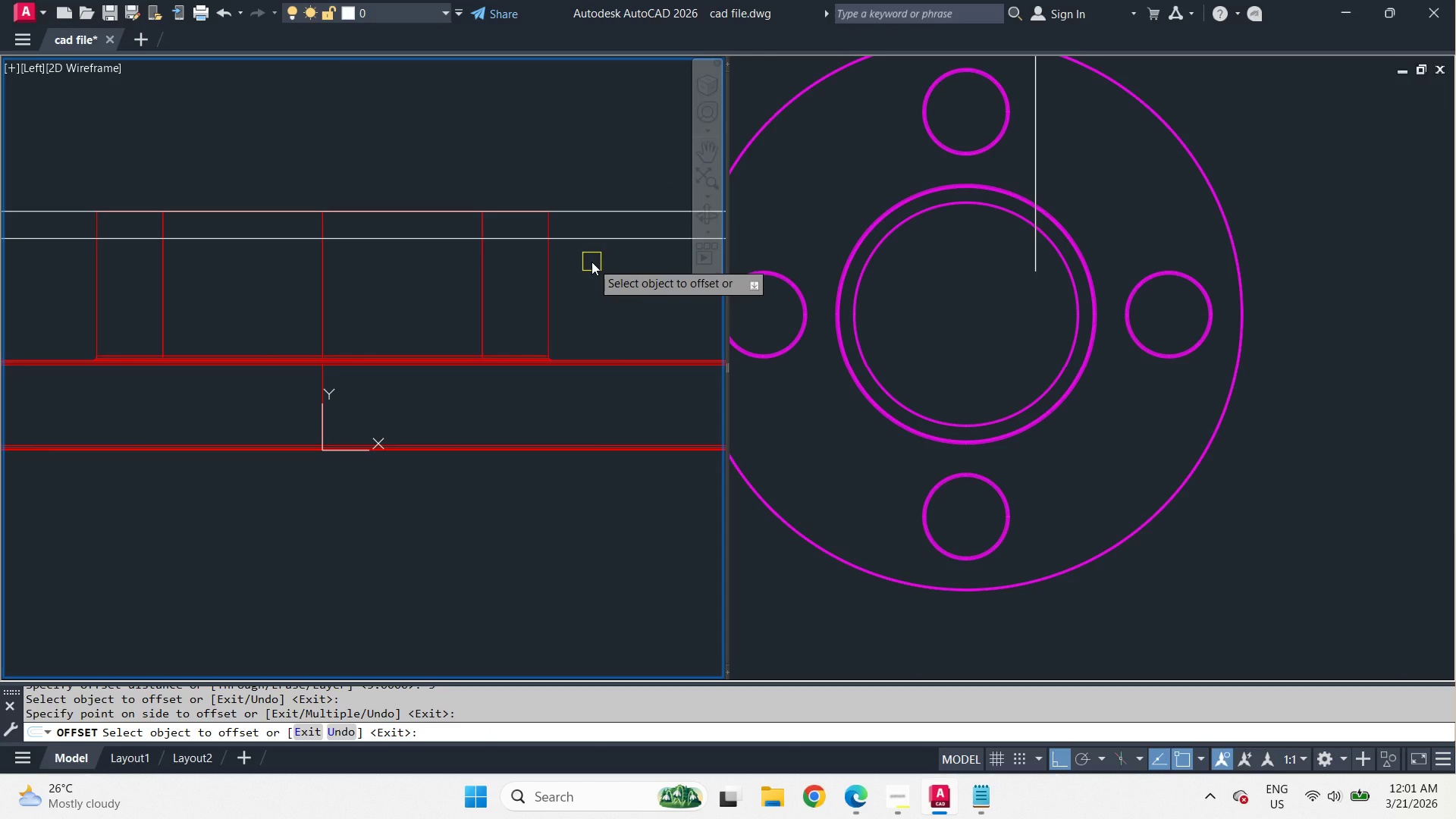 
type( fil)
 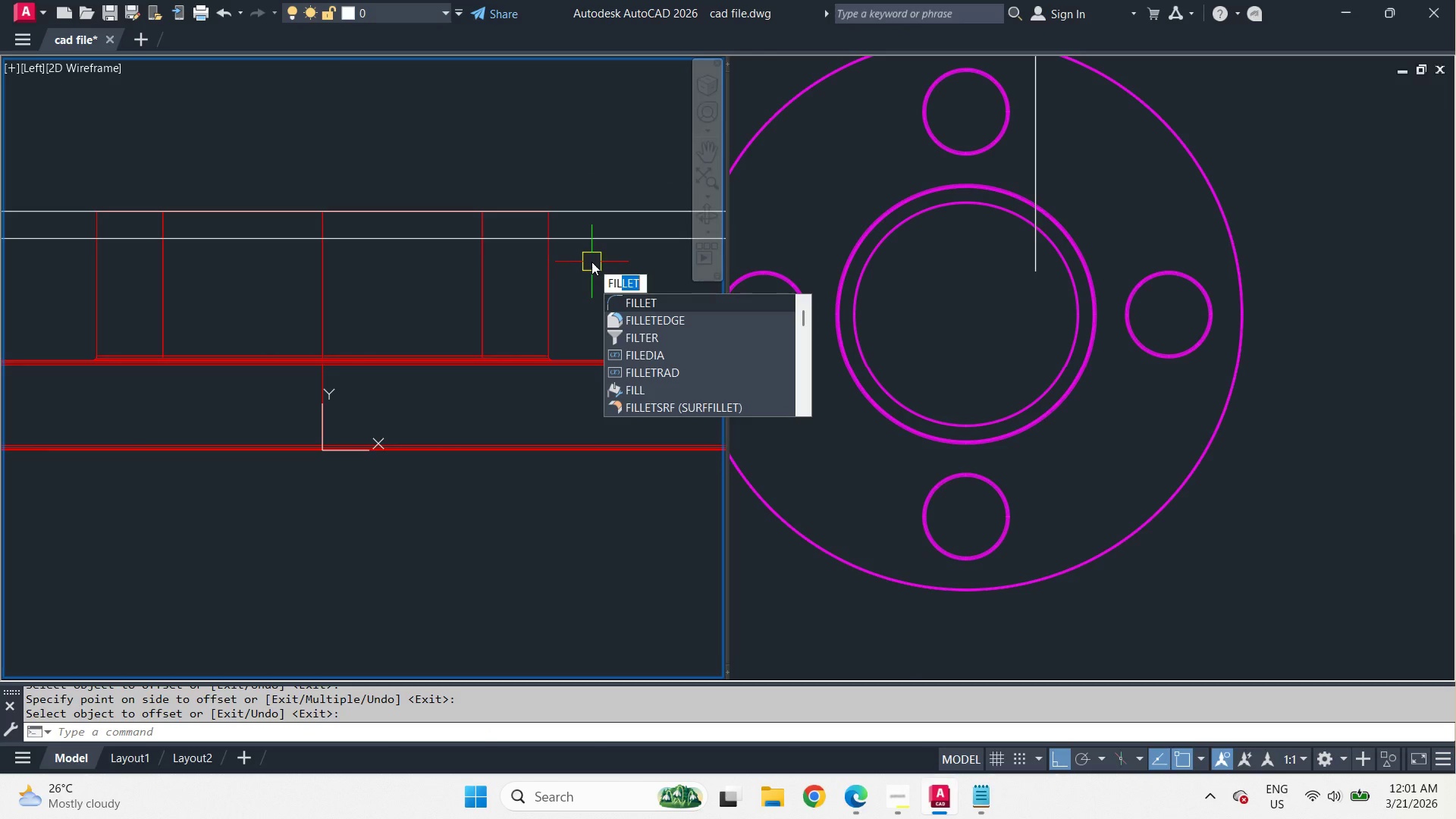 
mouse_move([626, 286])
 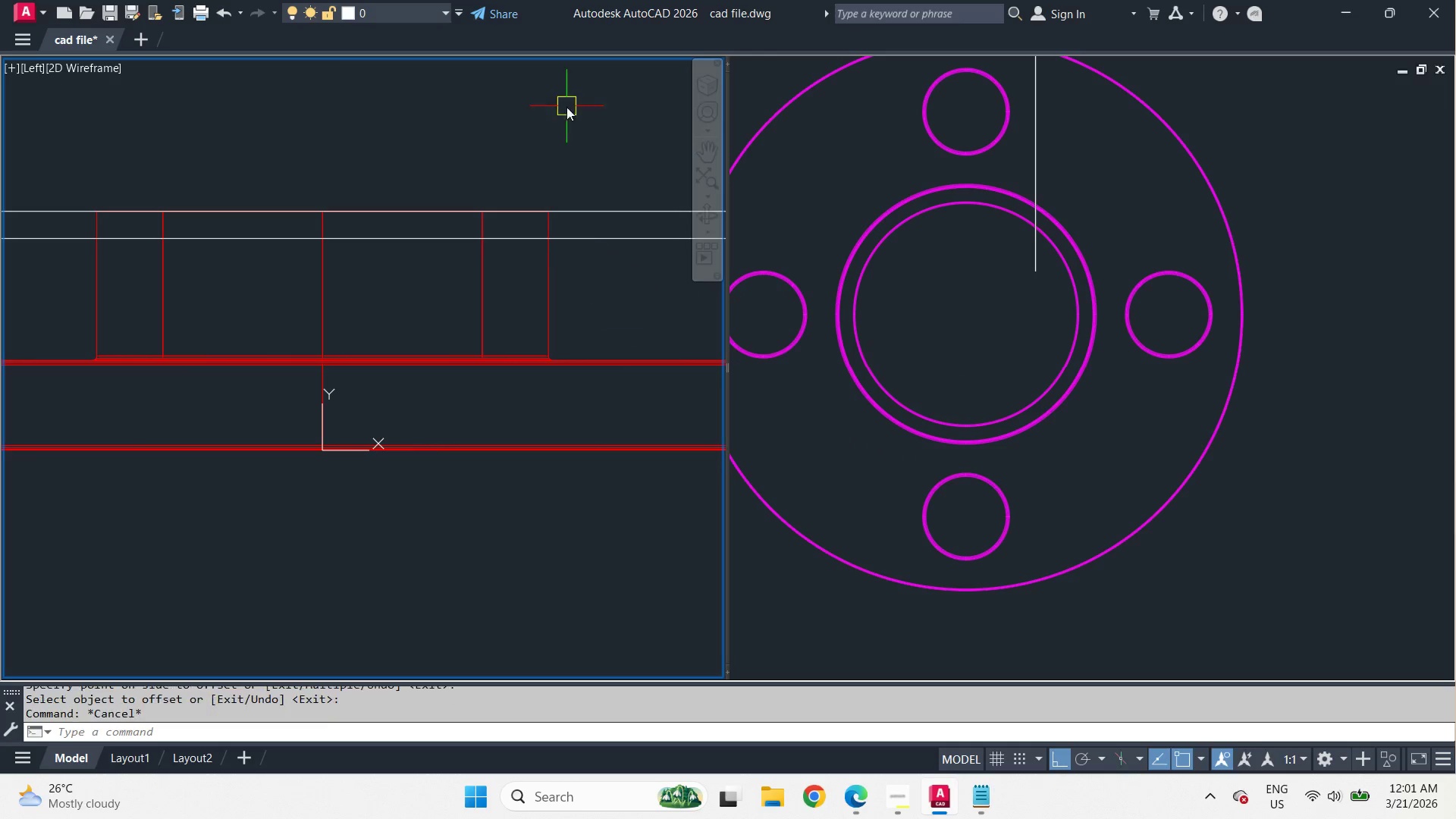 
key(Escape)
key(Escape)
type(sli )
 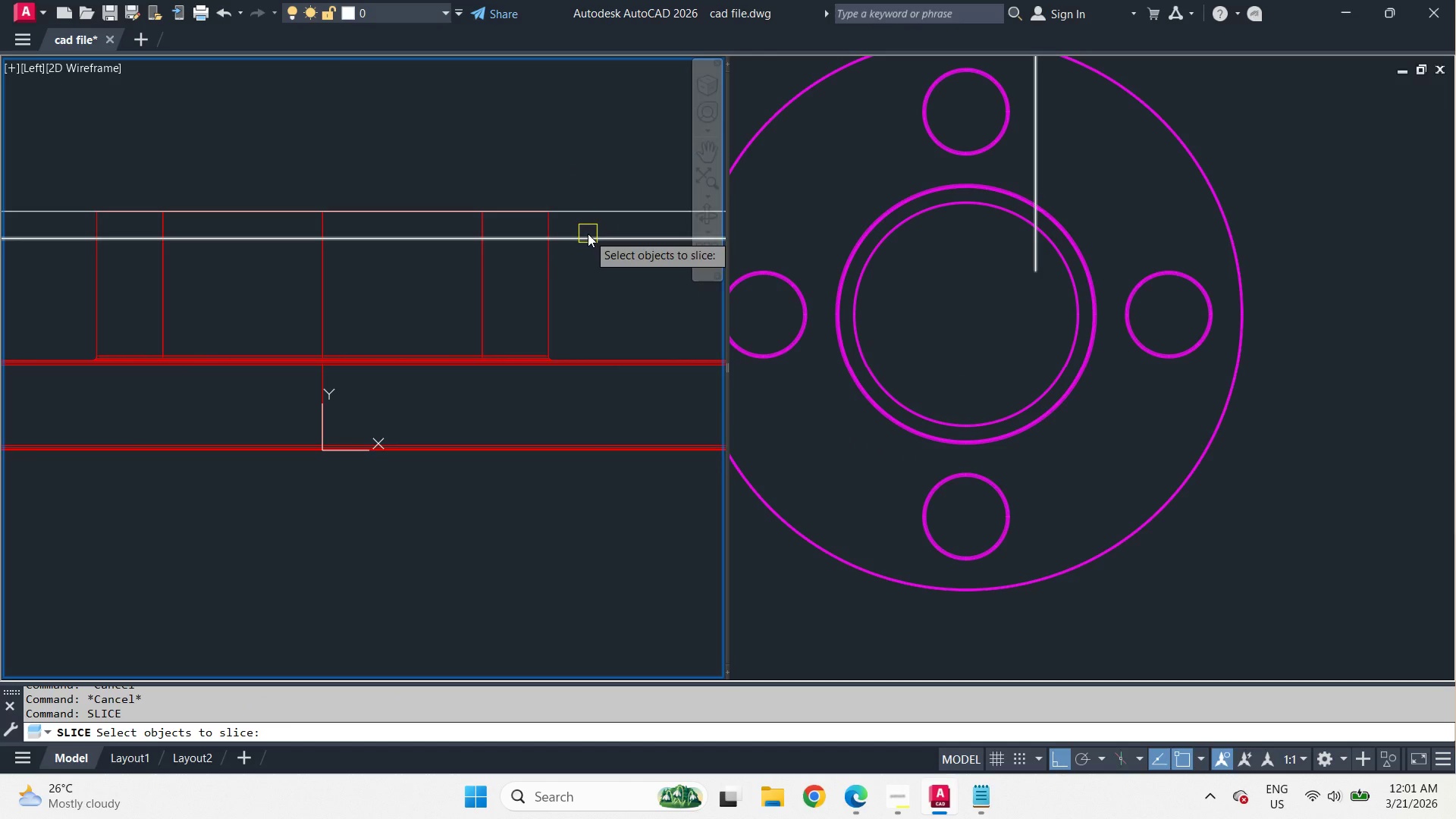 
left_click([556, 275])
 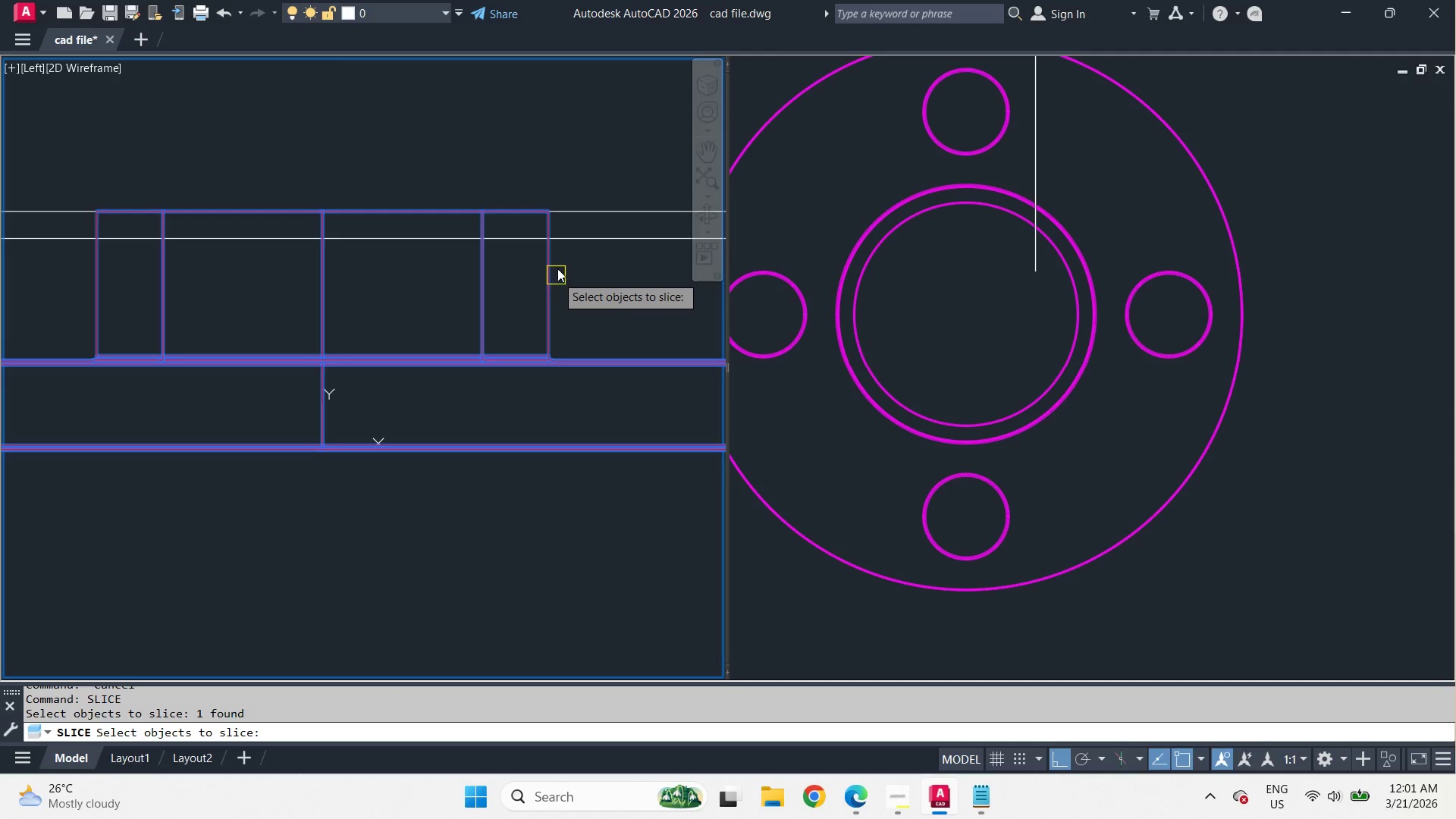 
key(Space)
 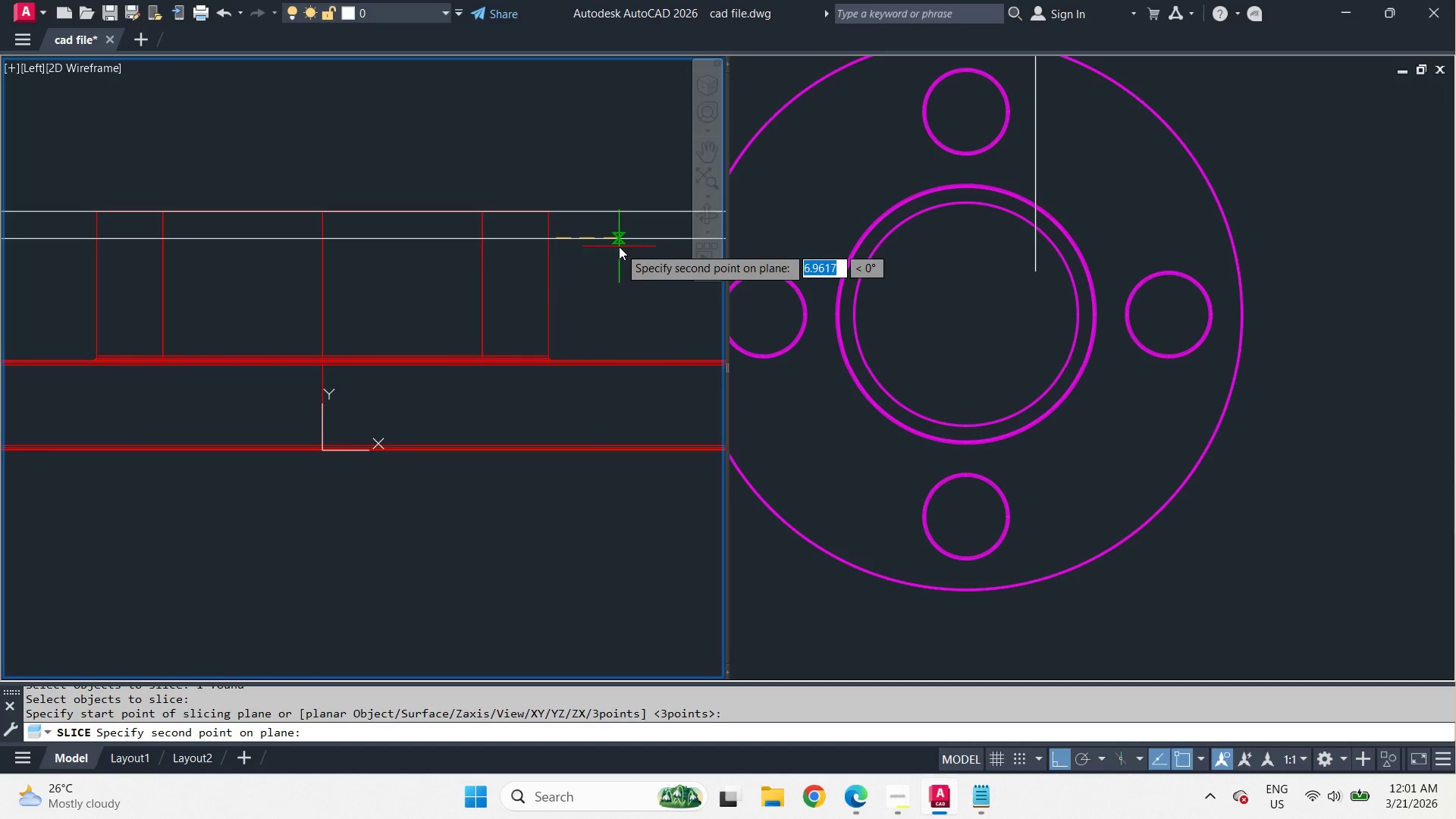 
left_click([620, 246])
 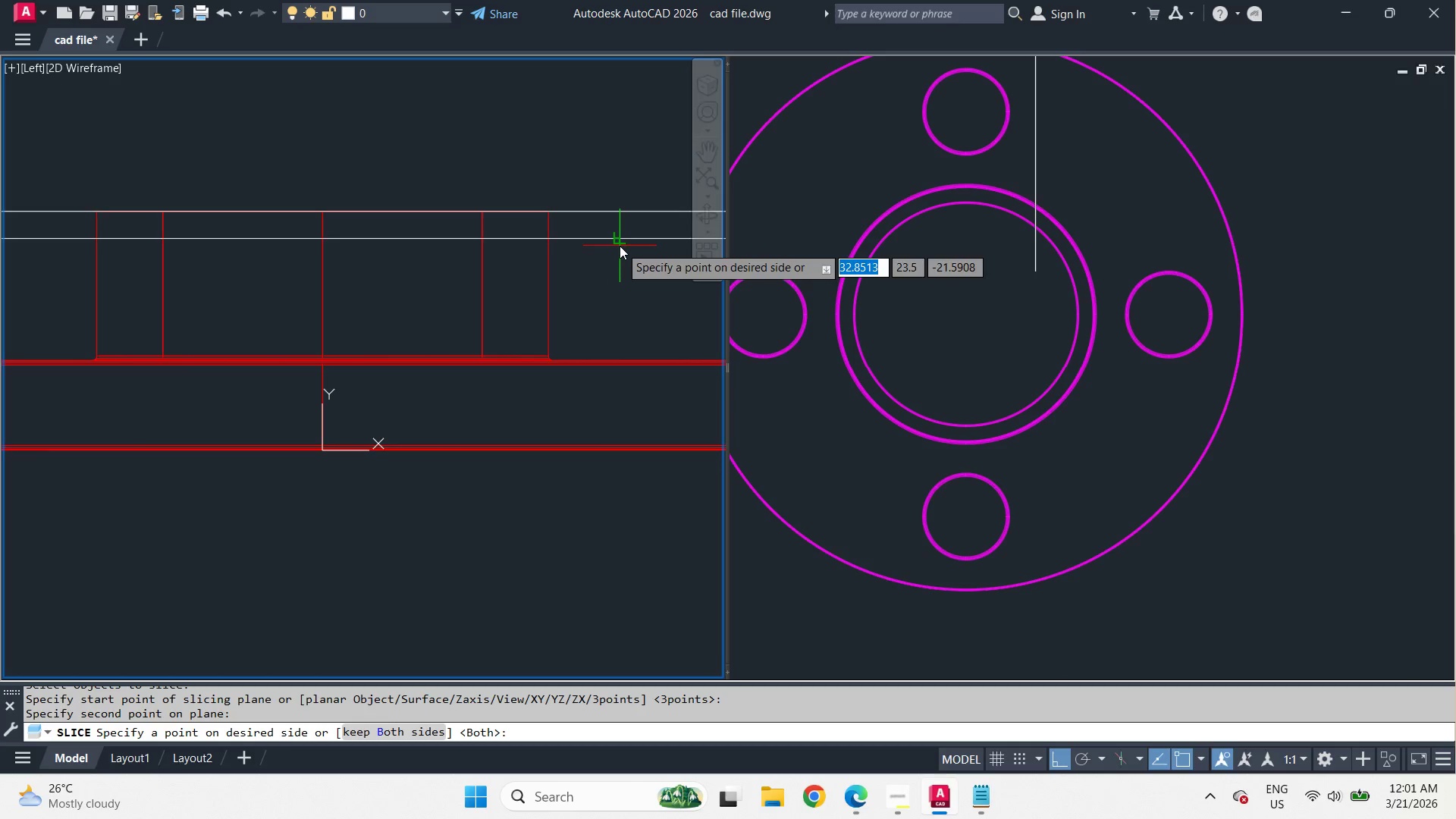 
key(Space)
 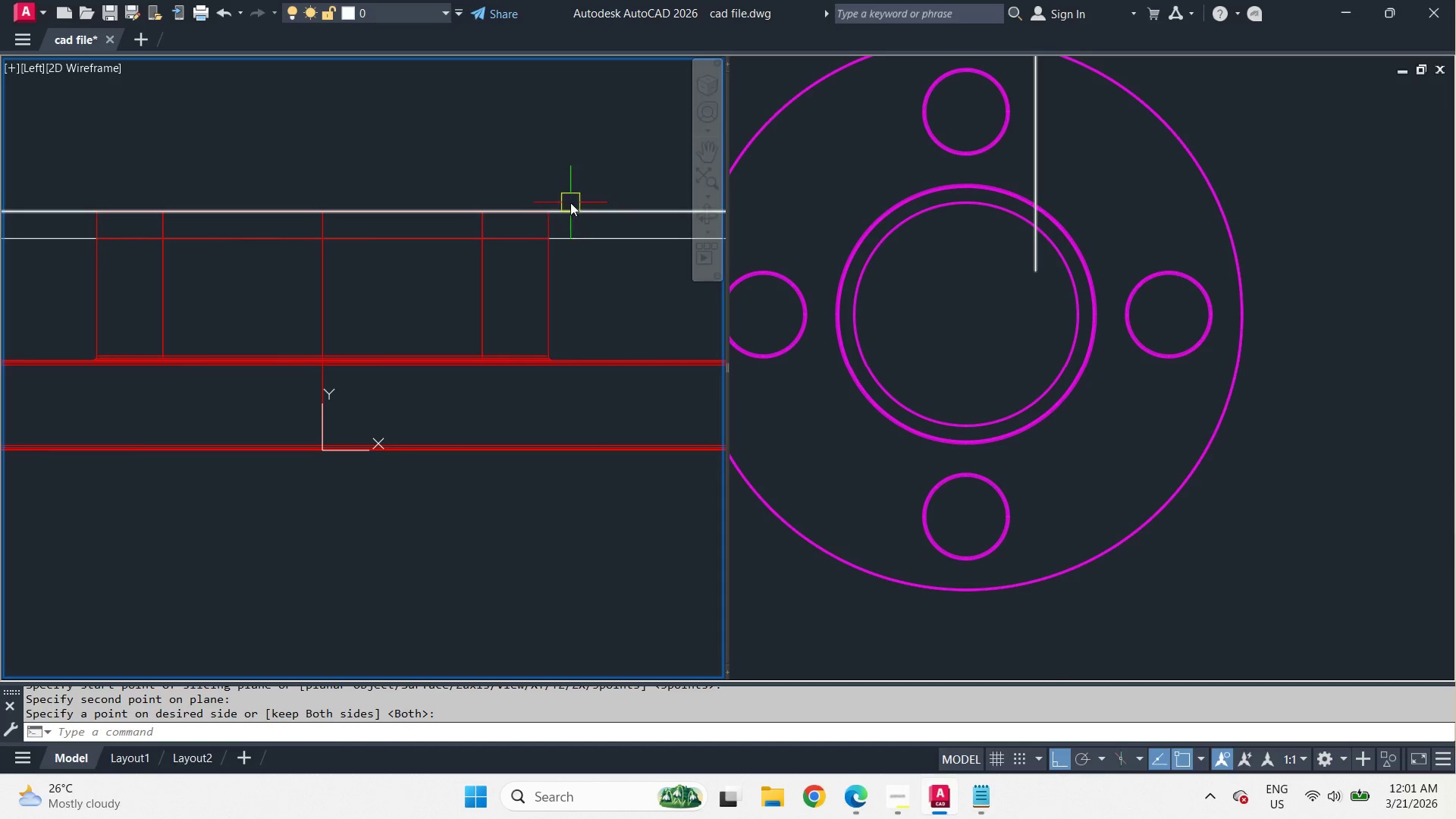 
left_click_drag(start_coordinate=[568, 183], to_coordinate=[561, 206])
 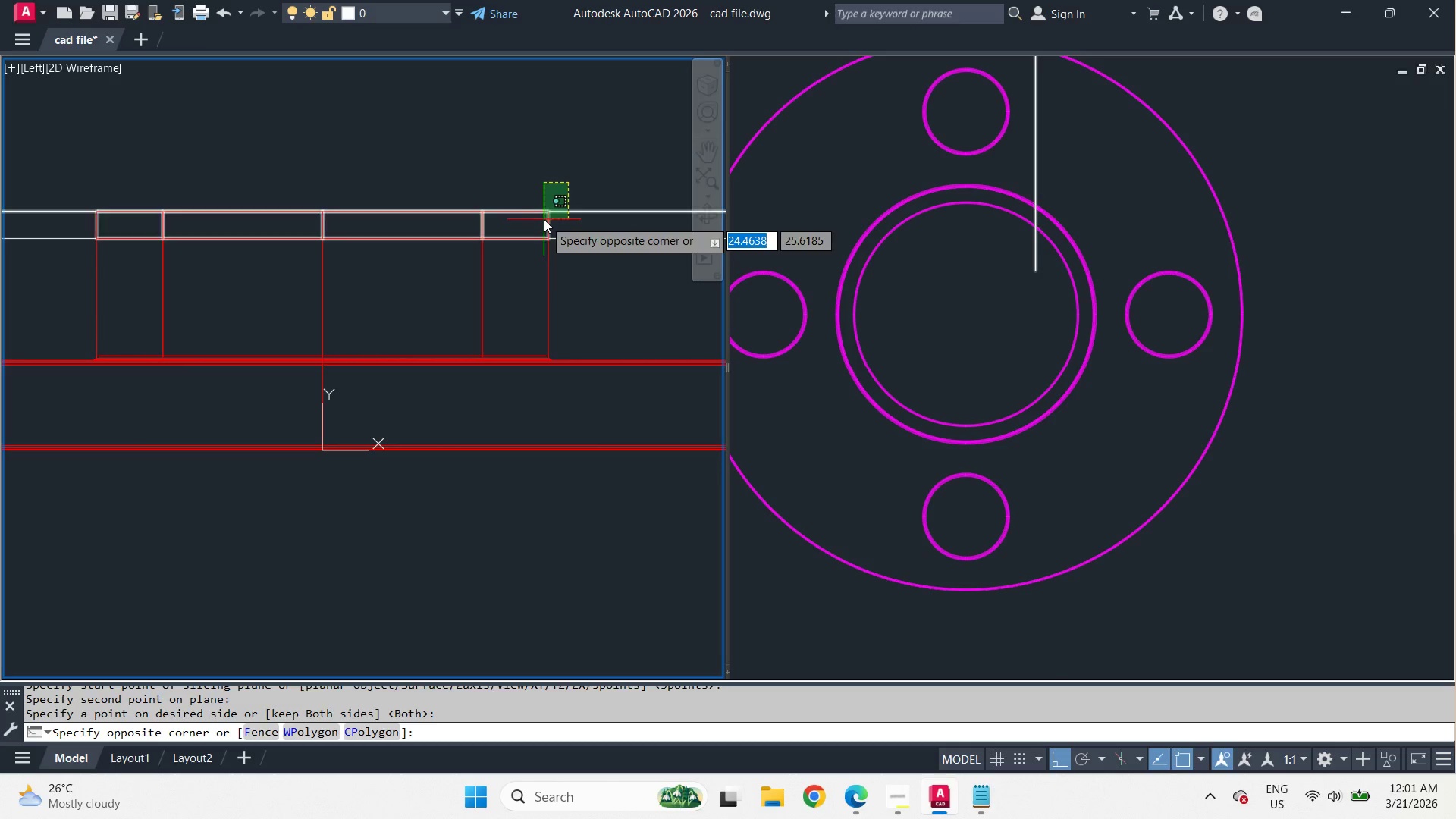 
key(E)
 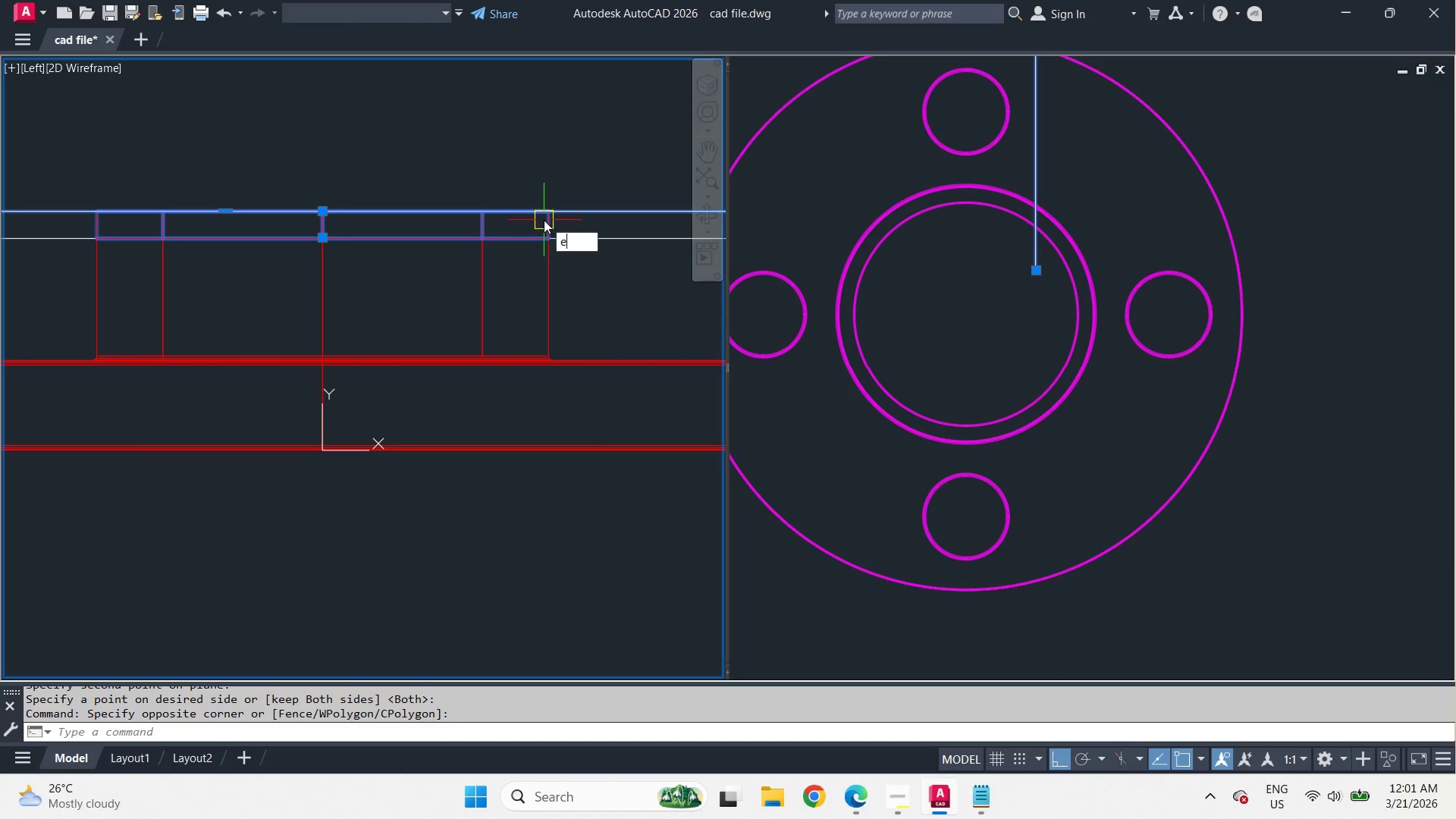 
key(Space)
 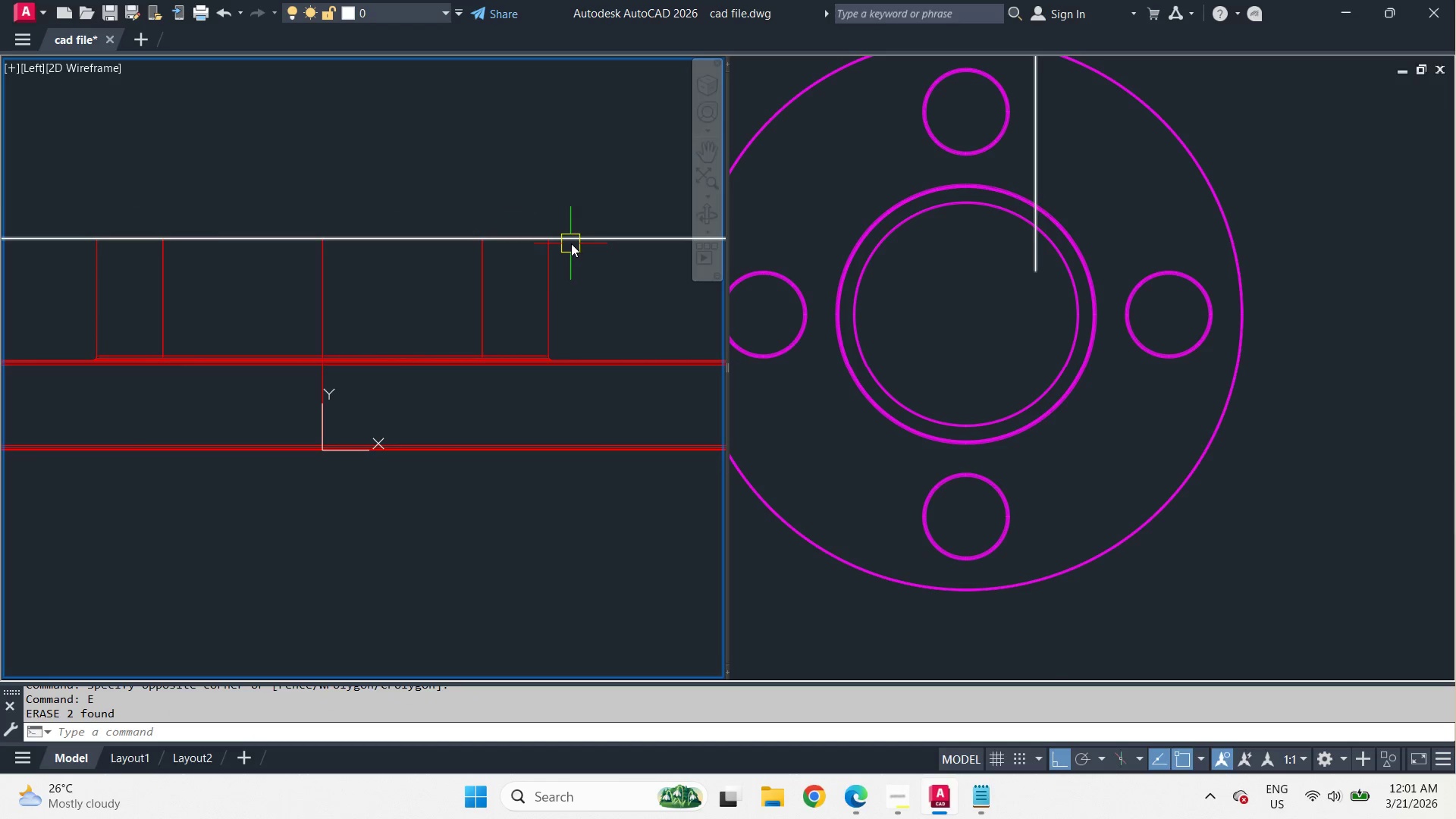 
left_click([571, 243])
 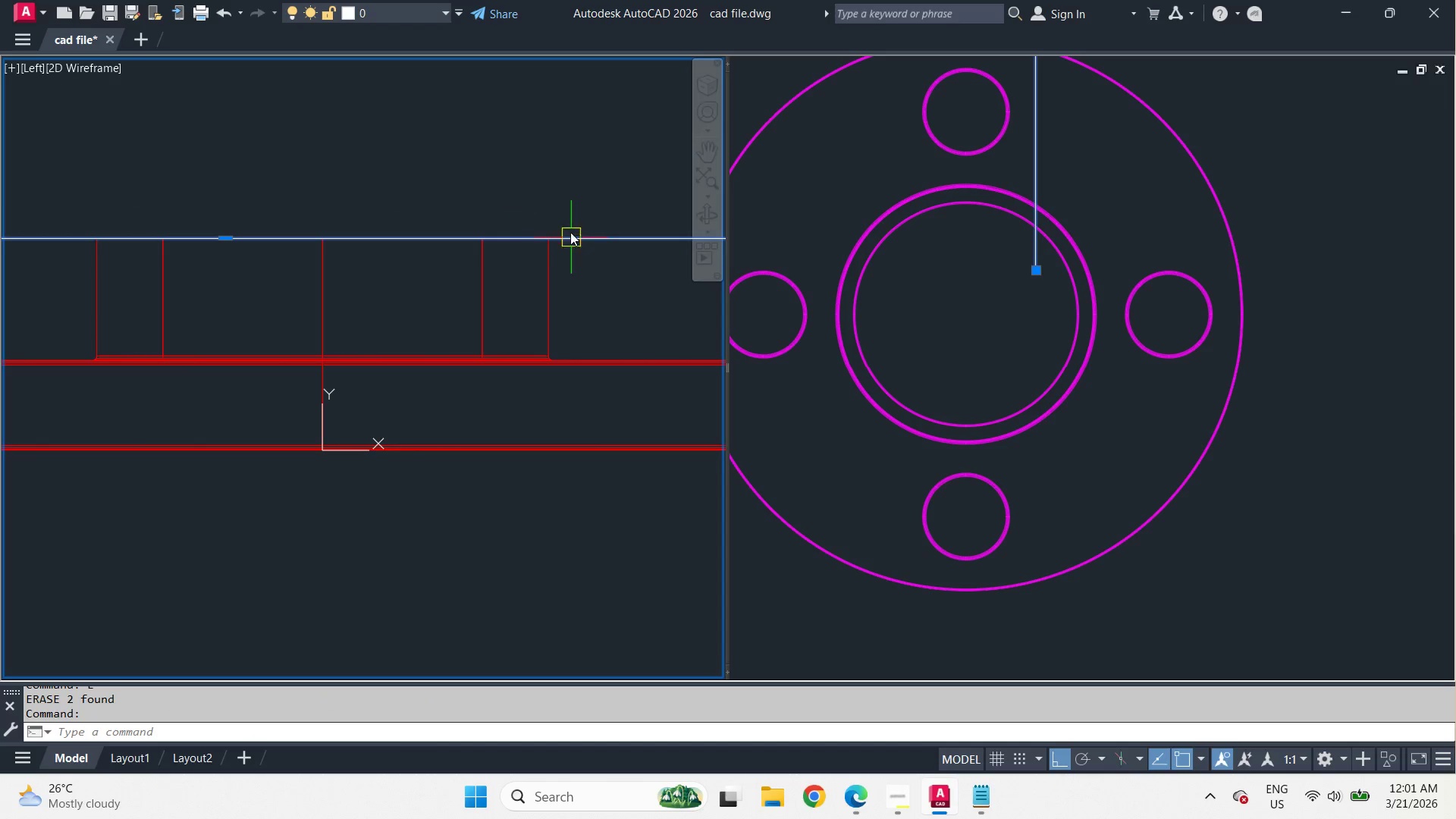 
type(e fil)
 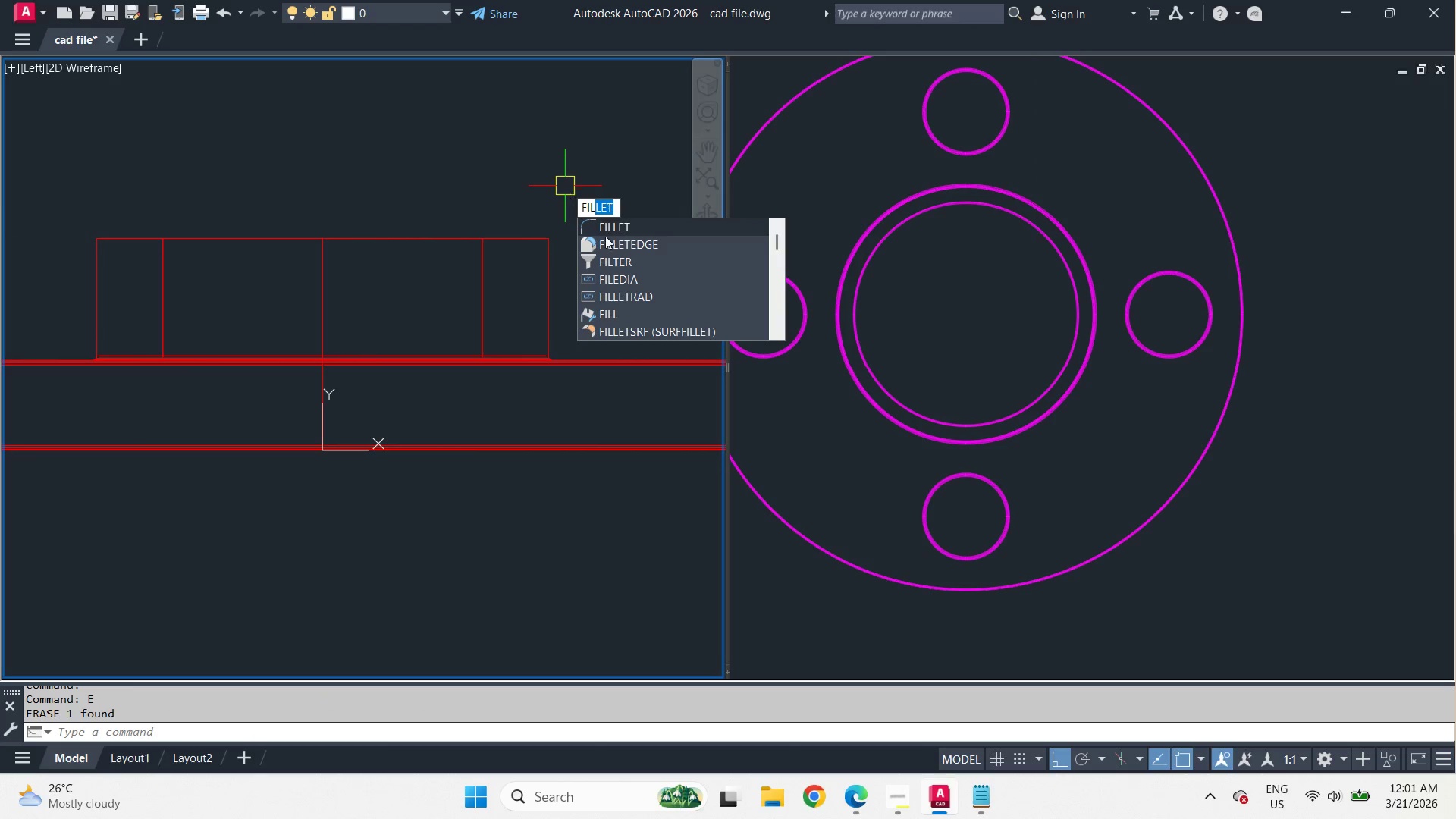 
left_click([610, 246])
 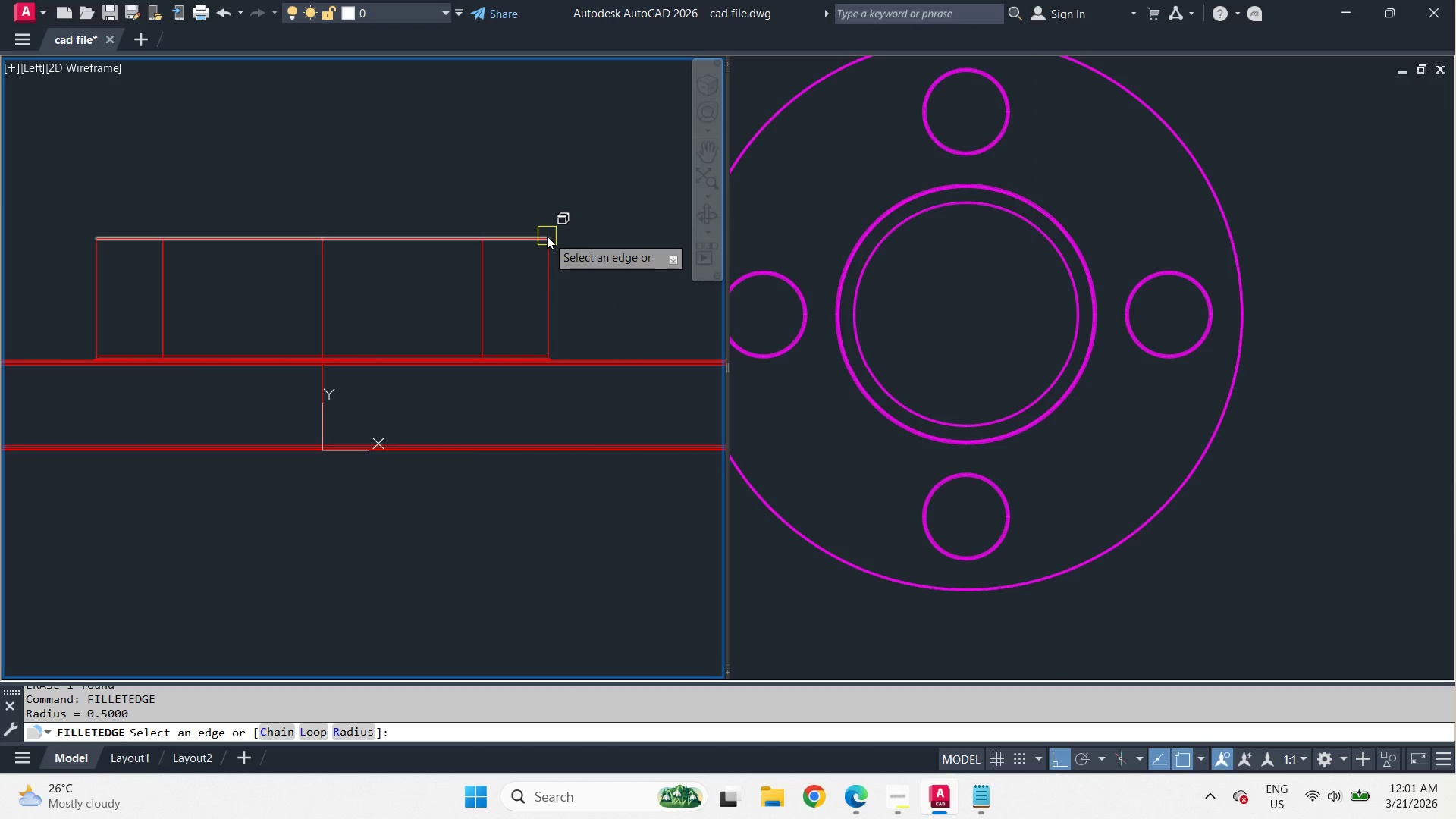 
left_click([547, 236])
 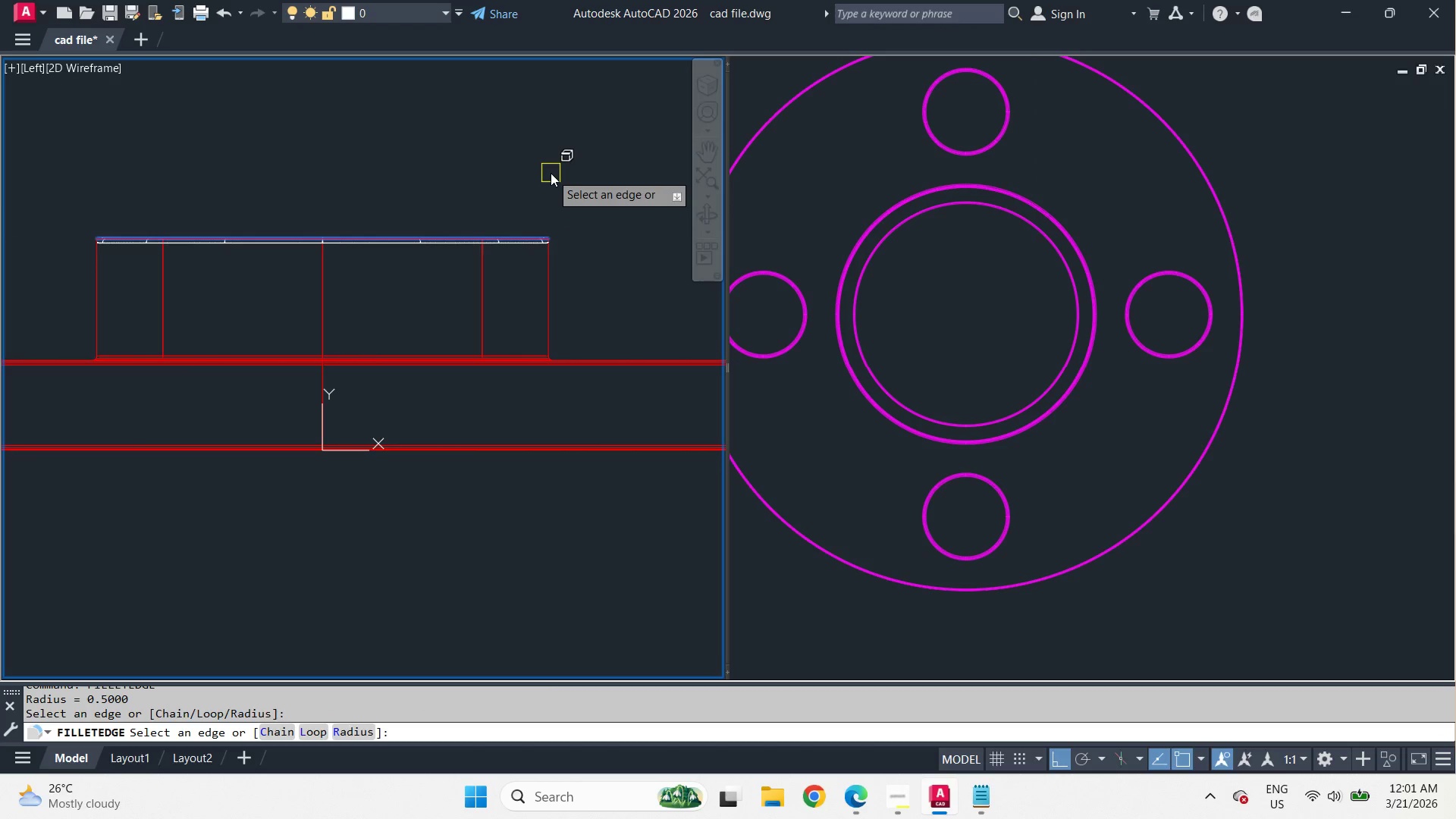 
key(Space)
 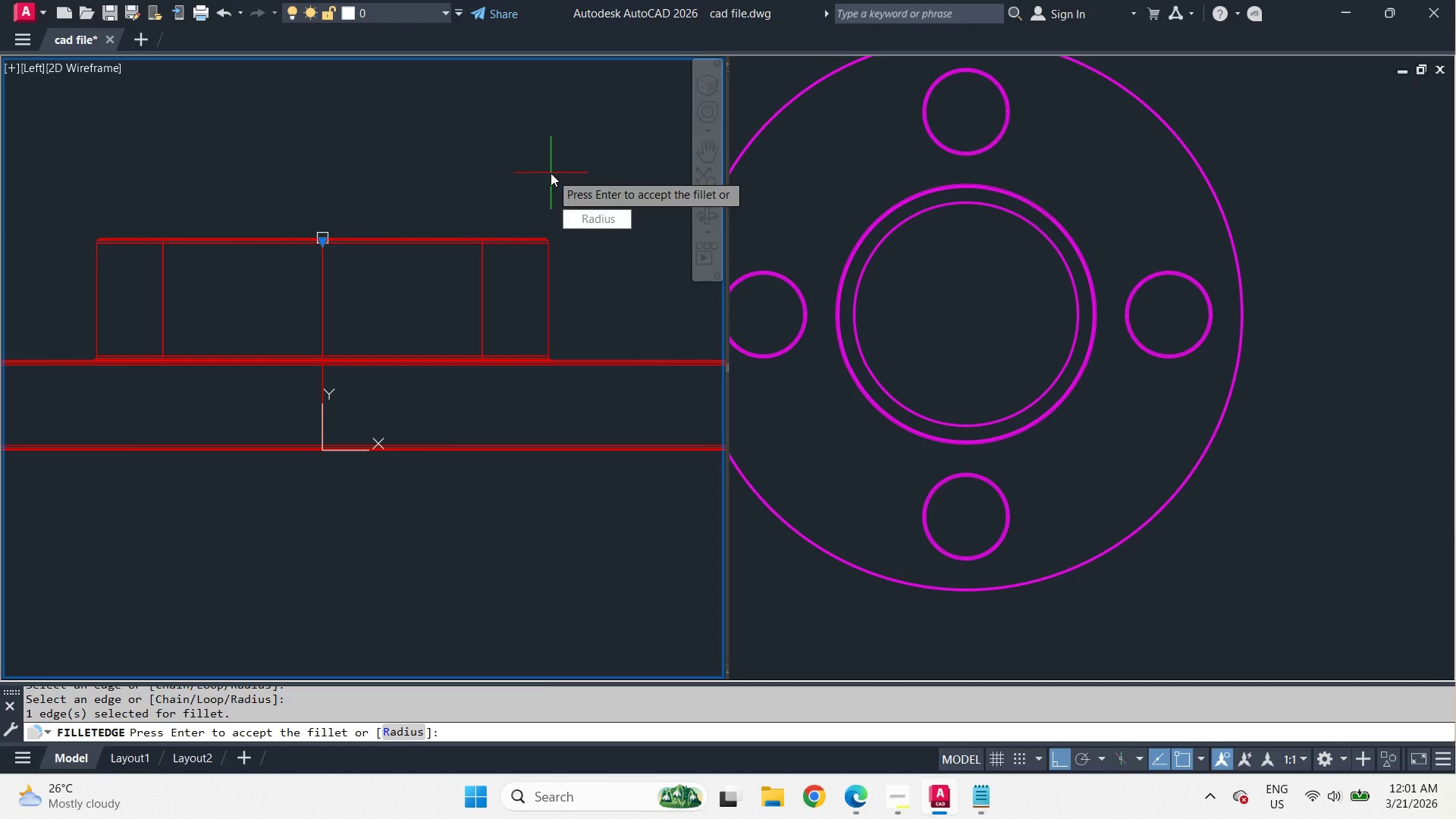 
key(Space)
 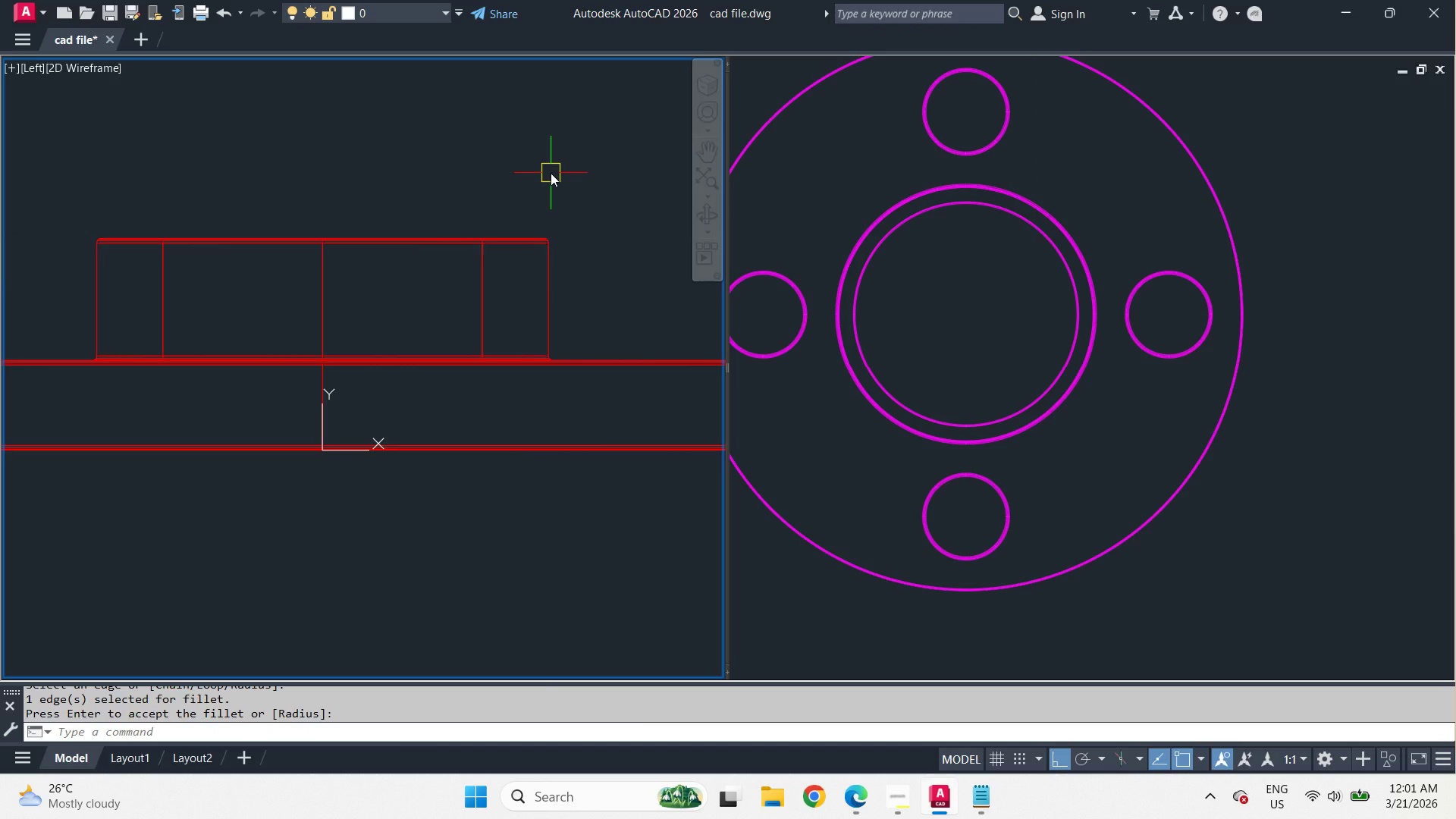 
scroll: coordinate [387, 310], scroll_direction: down, amount: 5.0
 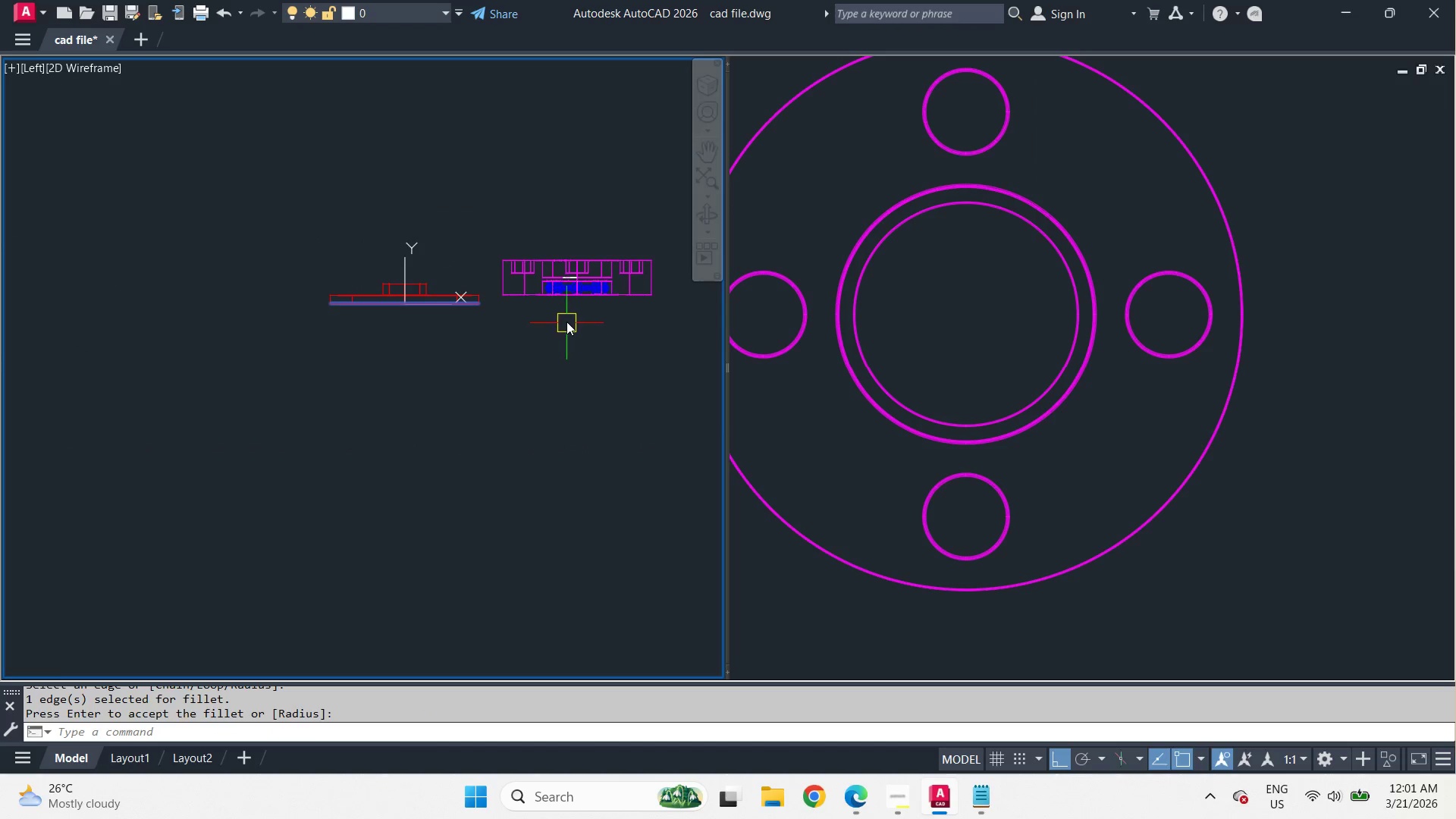 
scroll: coordinate [594, 230], scroll_direction: up, amount: 5.0
 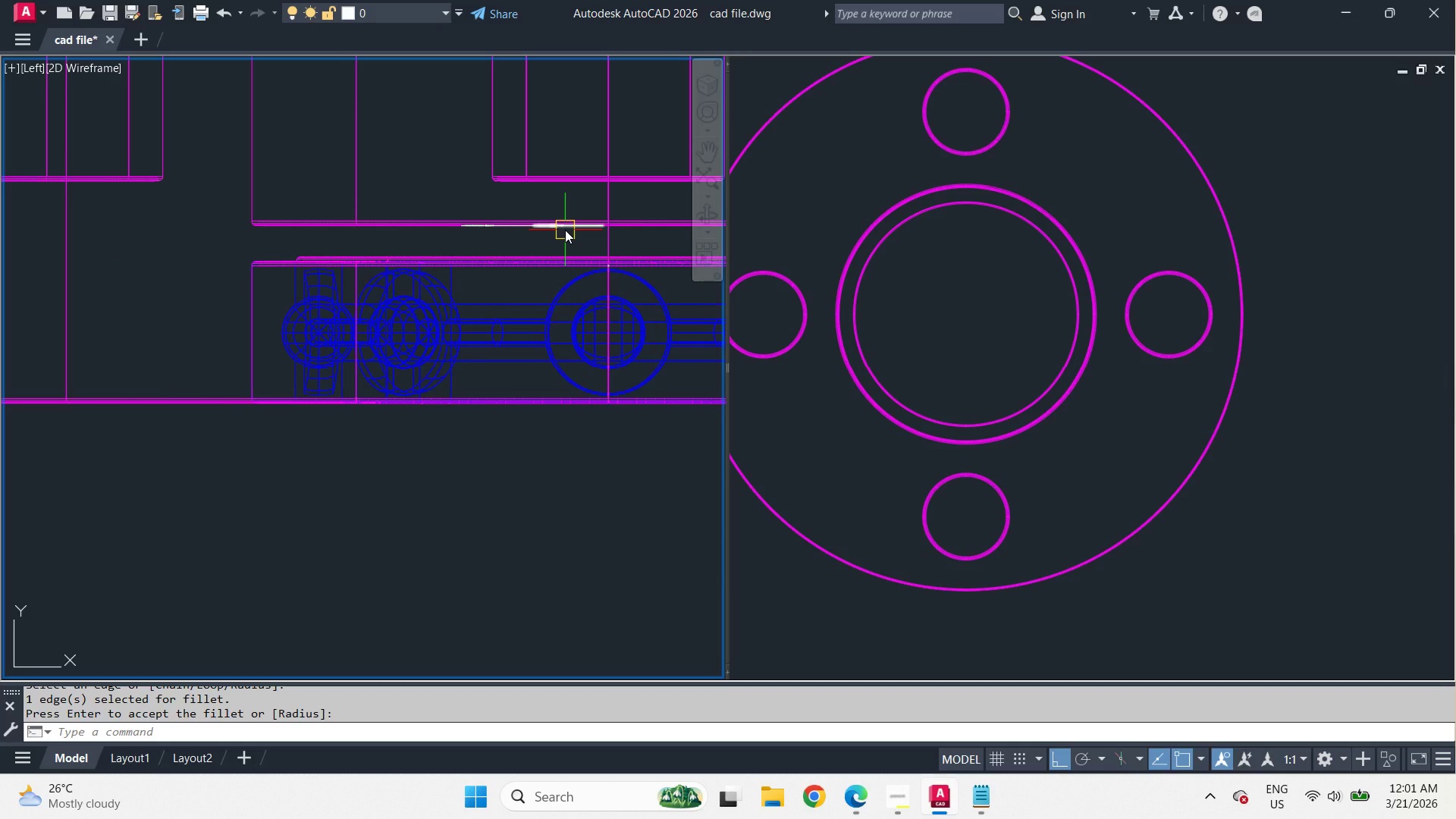 
left_click([565, 230])
 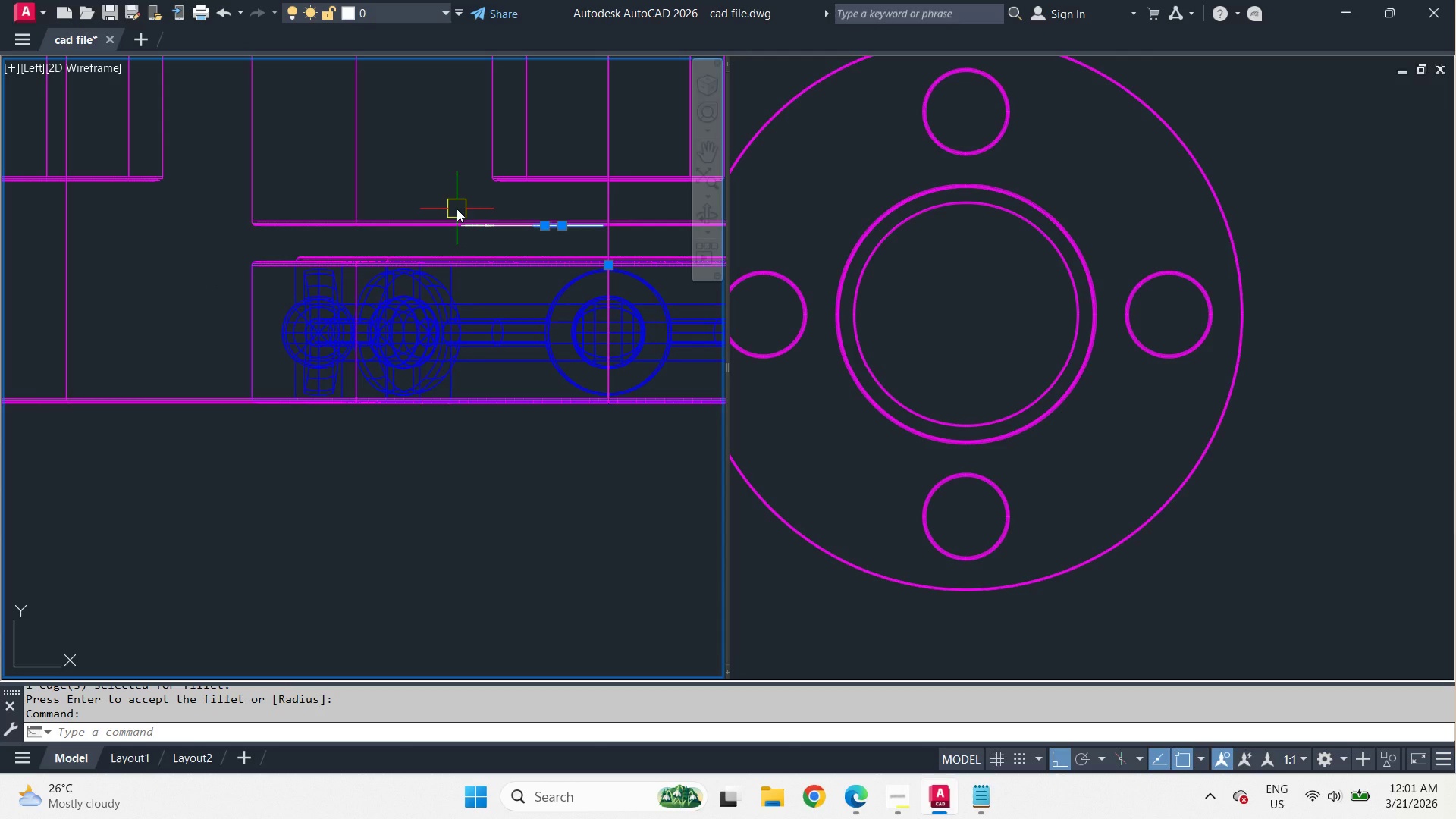 
scroll: coordinate [457, 209], scroll_direction: down, amount: 2.0
 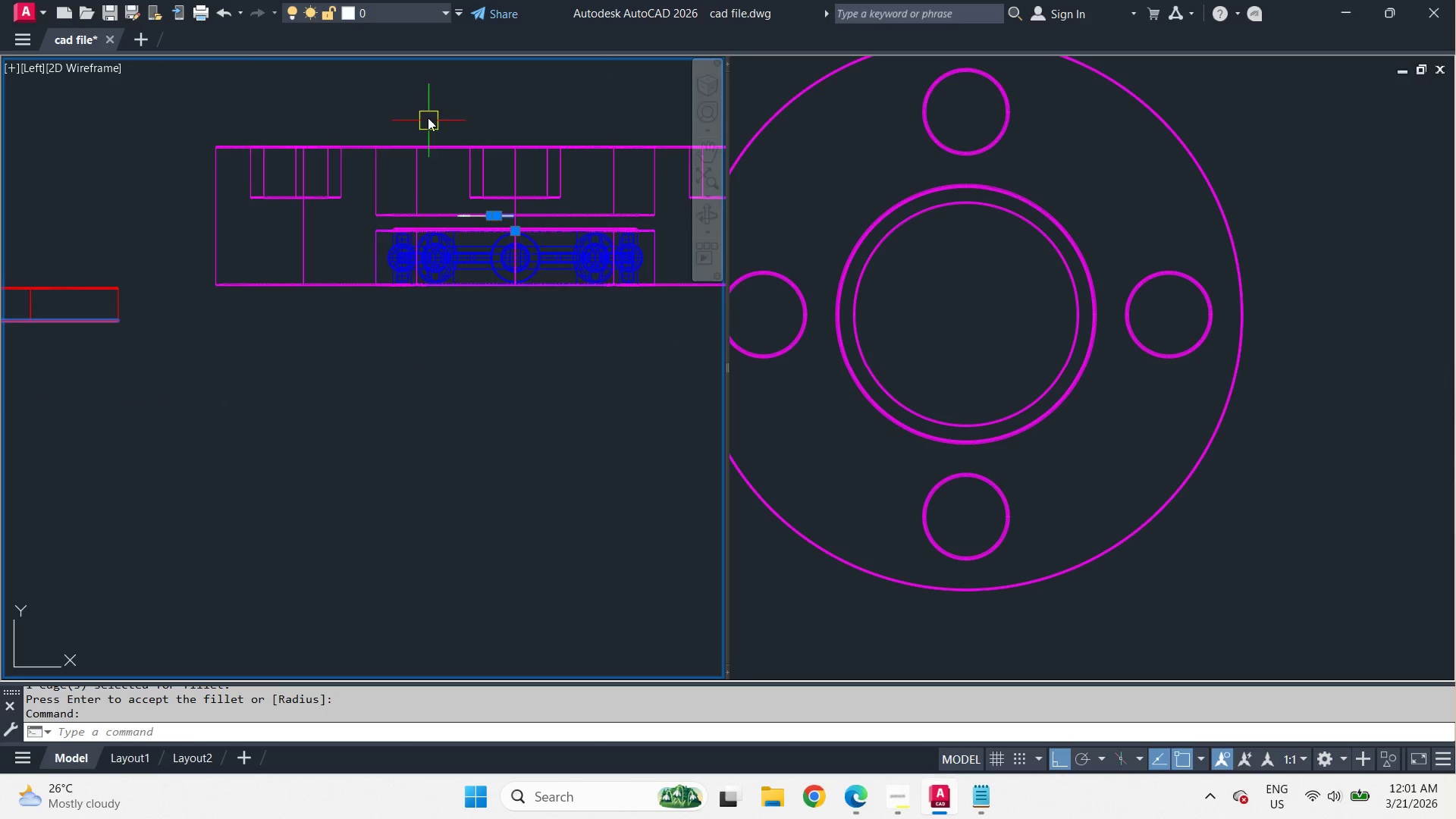 
left_click_drag(start_coordinate=[420, 101], to_coordinate=[460, 162])
 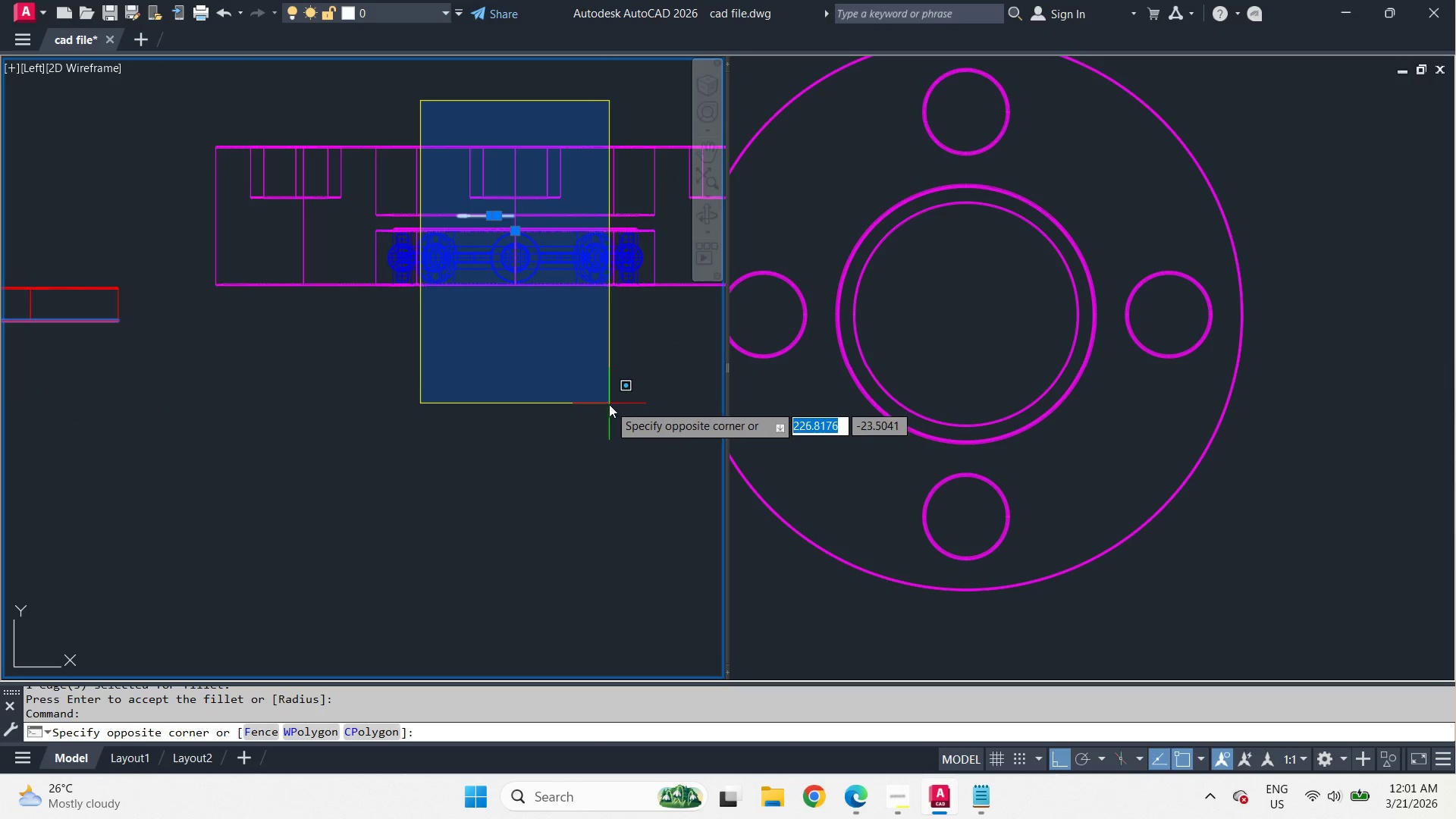 
left_click([609, 404])
 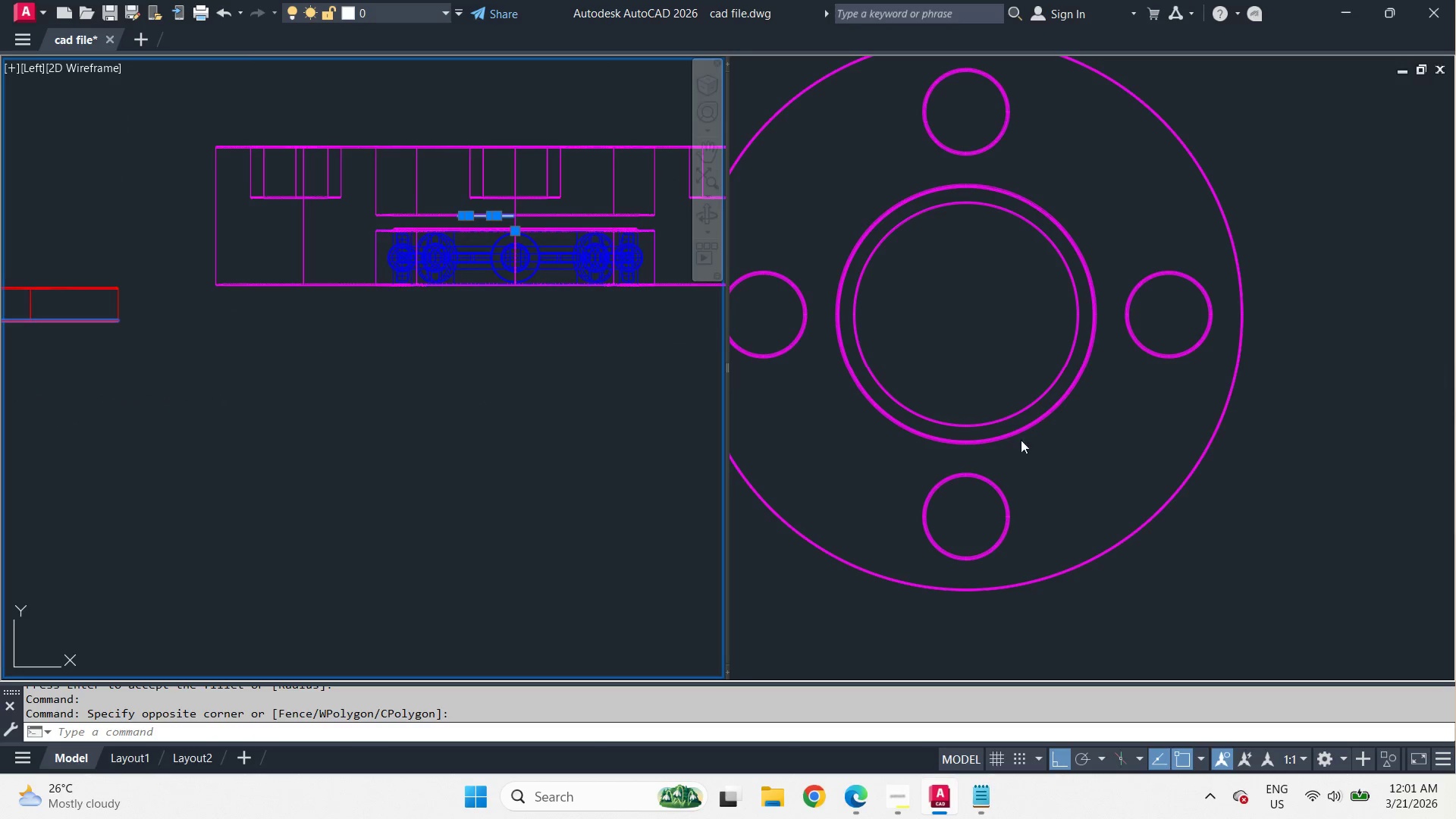 
left_click([1128, 435])
 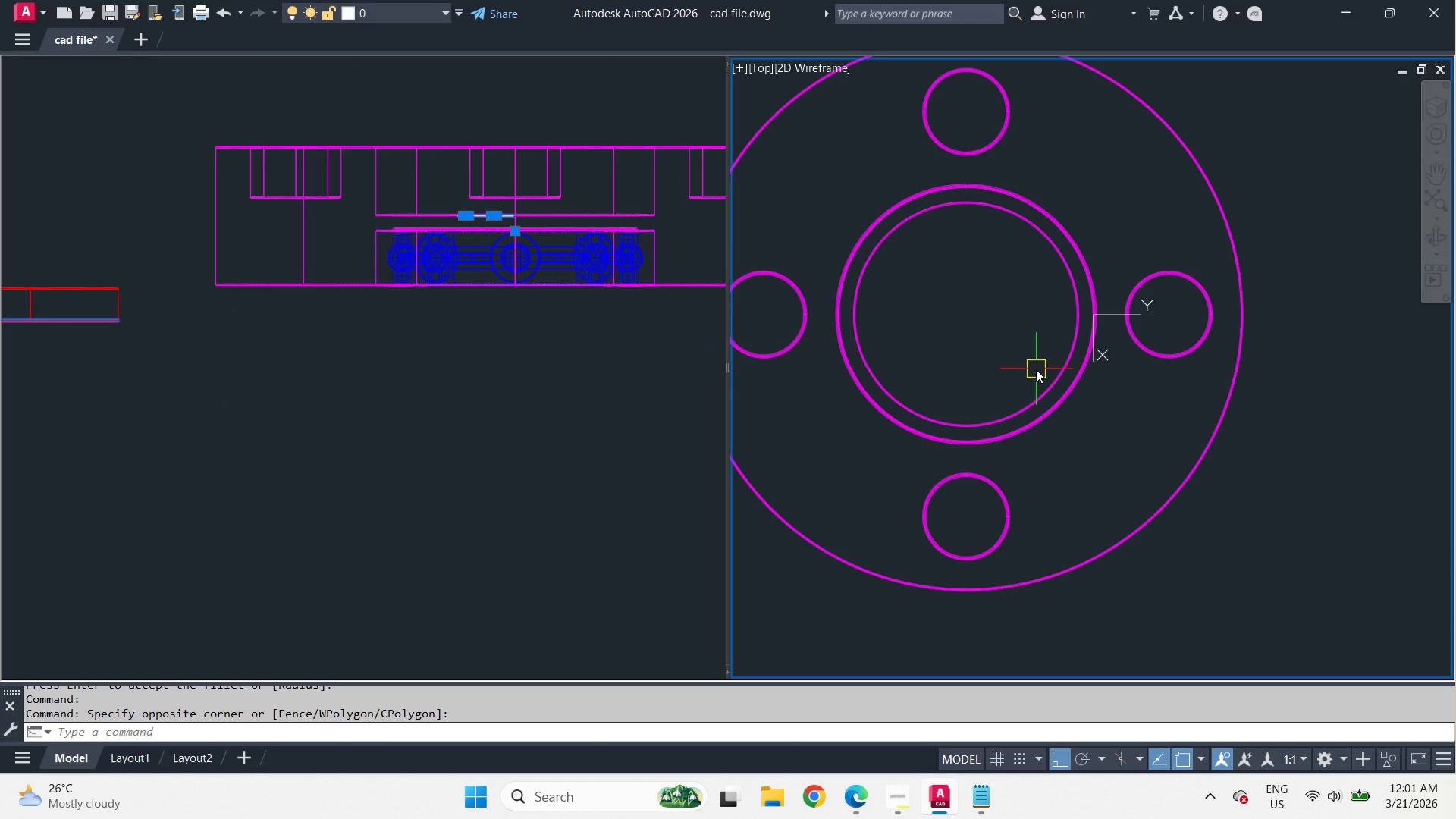 
scroll: coordinate [1034, 367], scroll_direction: down, amount: 4.0
 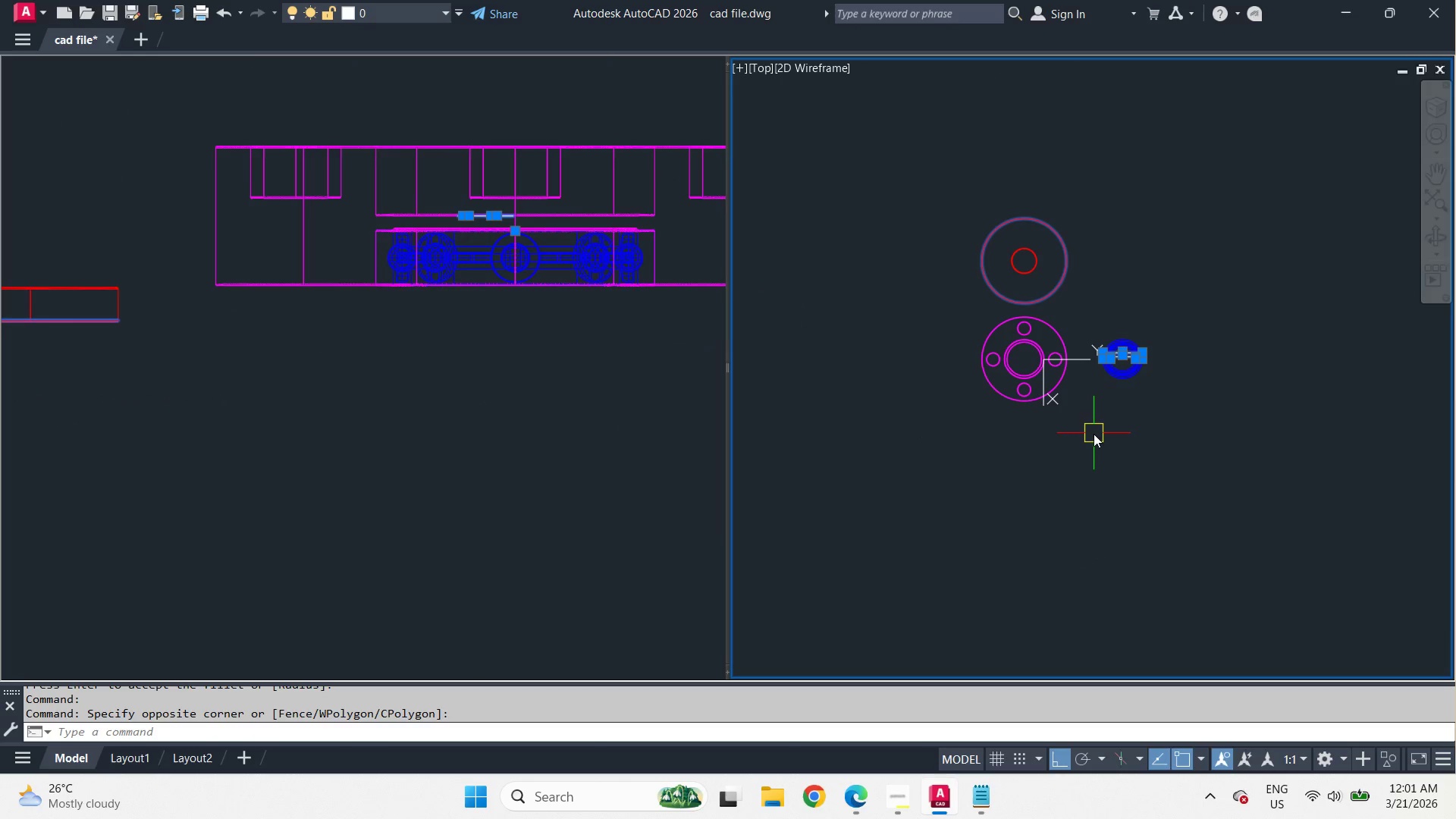 
scroll: coordinate [1088, 400], scroll_direction: up, amount: 2.0
 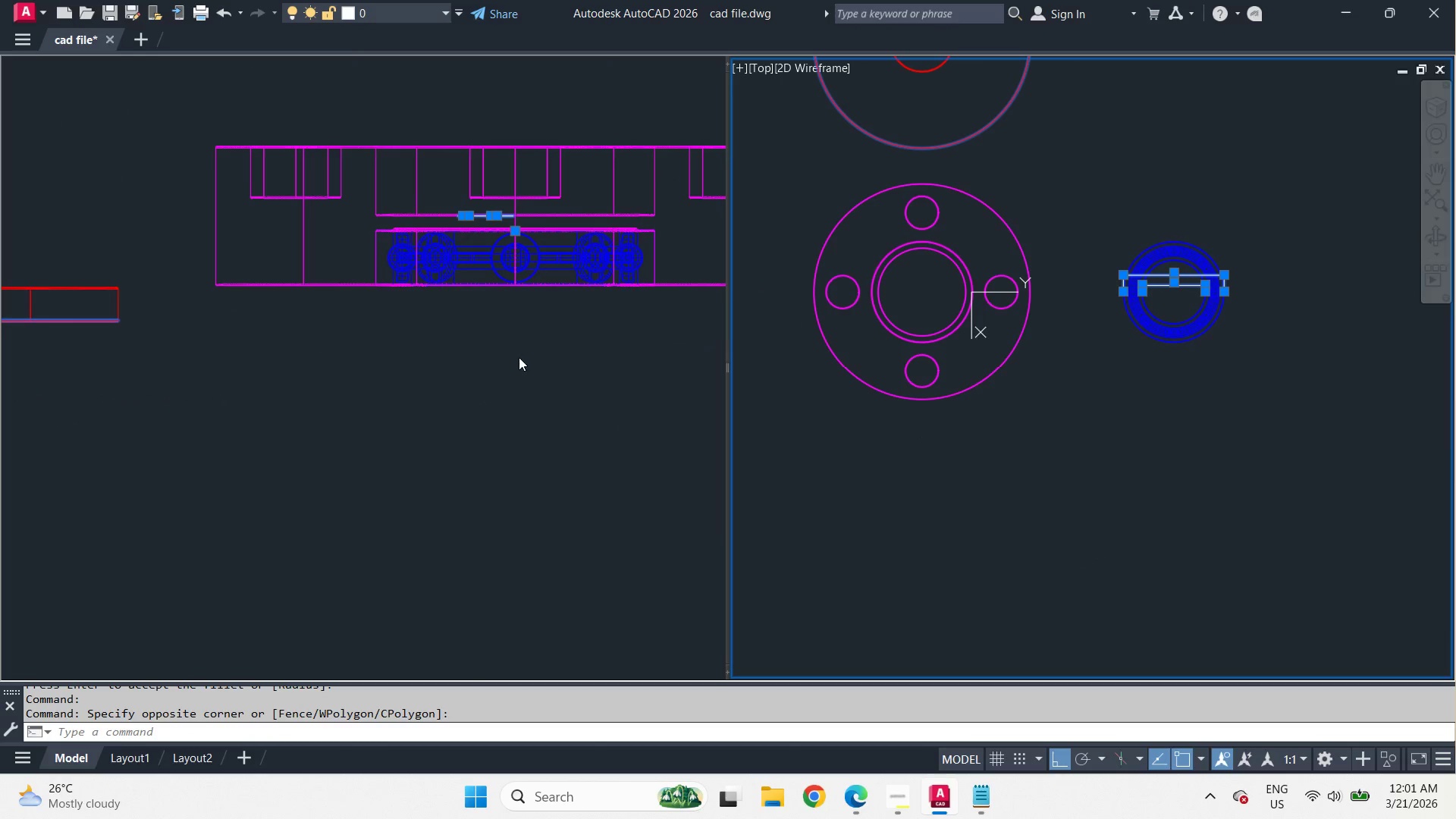 
left_click([519, 357])
 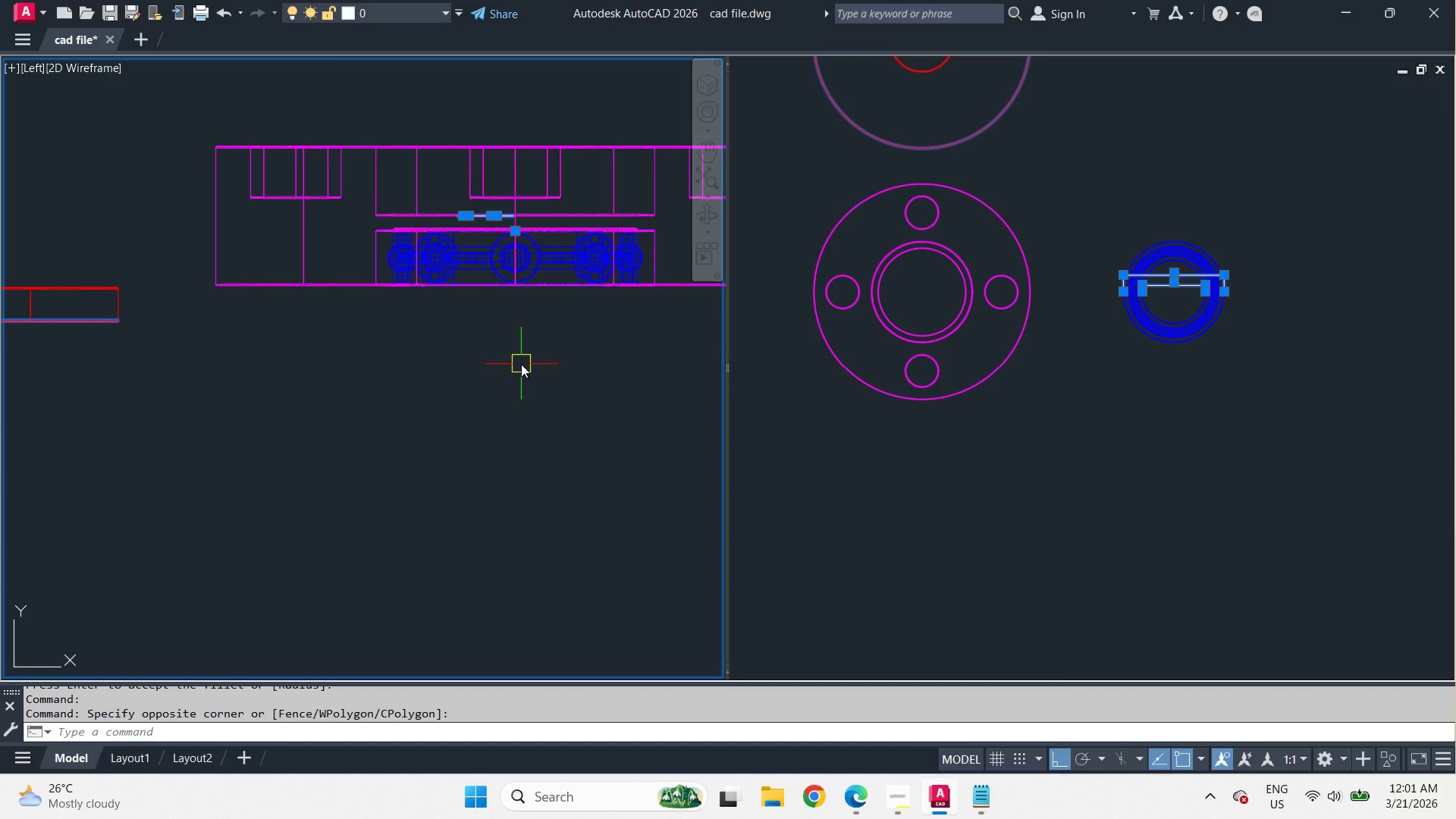 
key(E)
 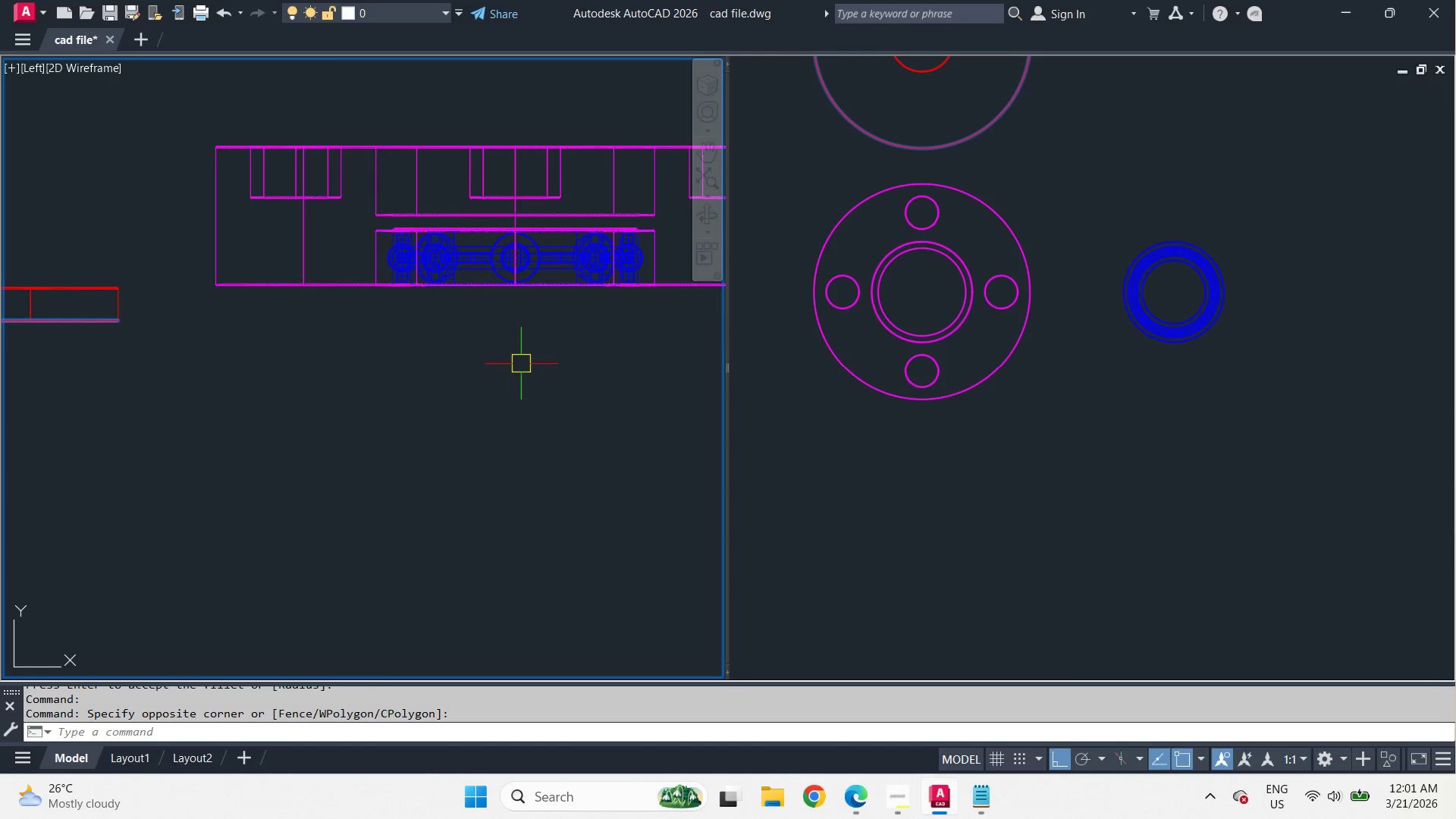 
key(Space)
 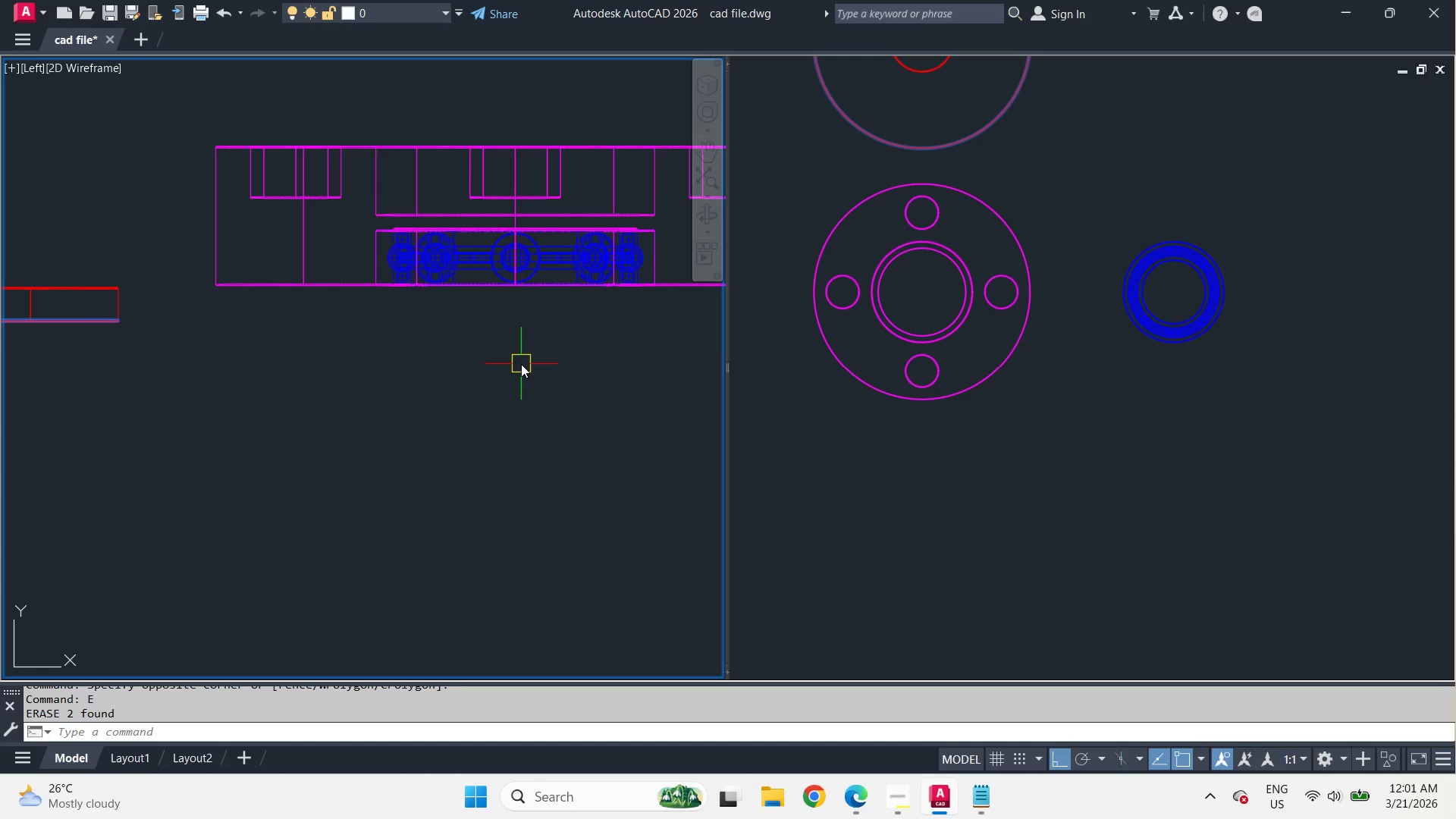 
wait(5.42)
 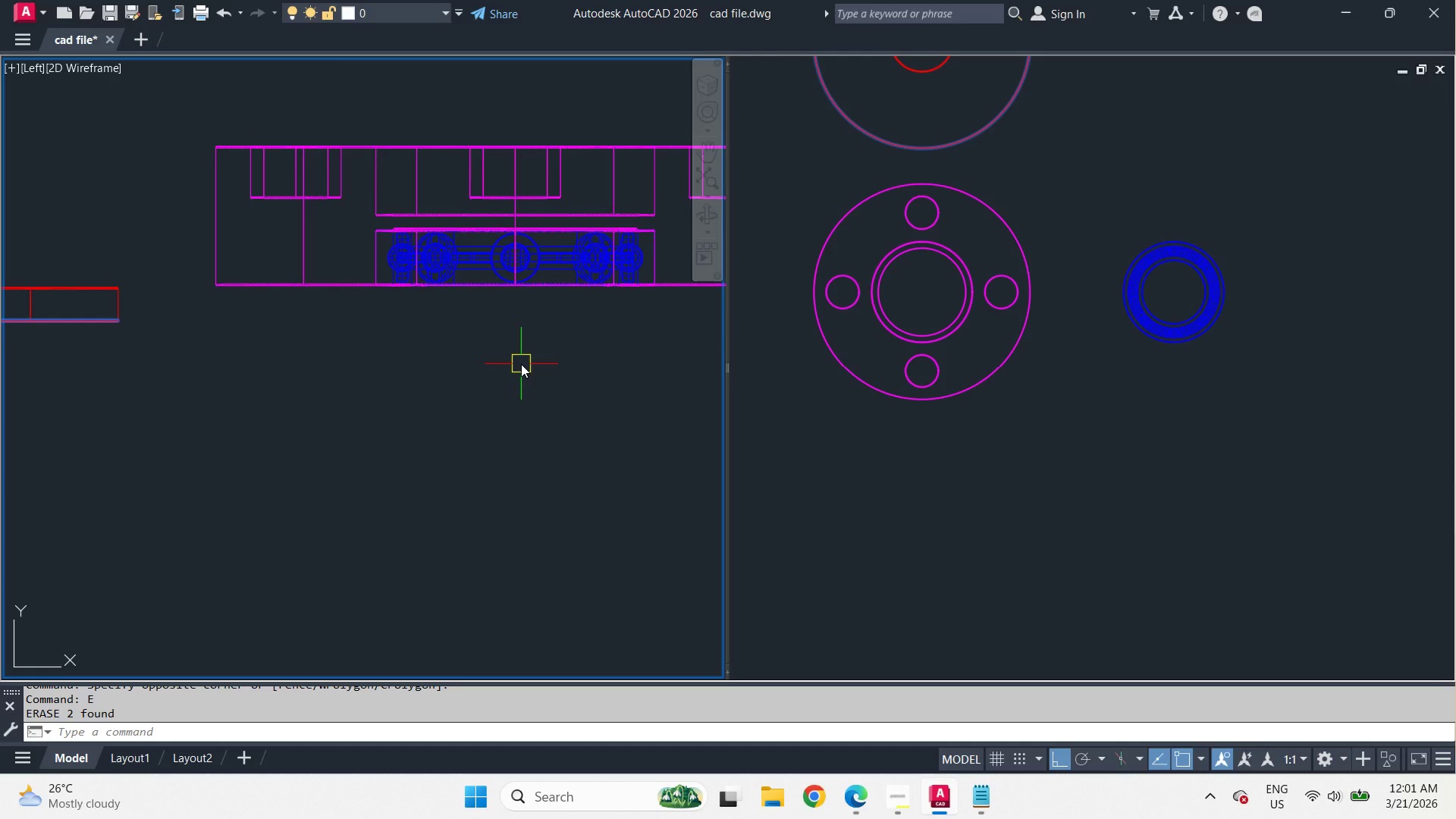 
left_click([1191, 410])
 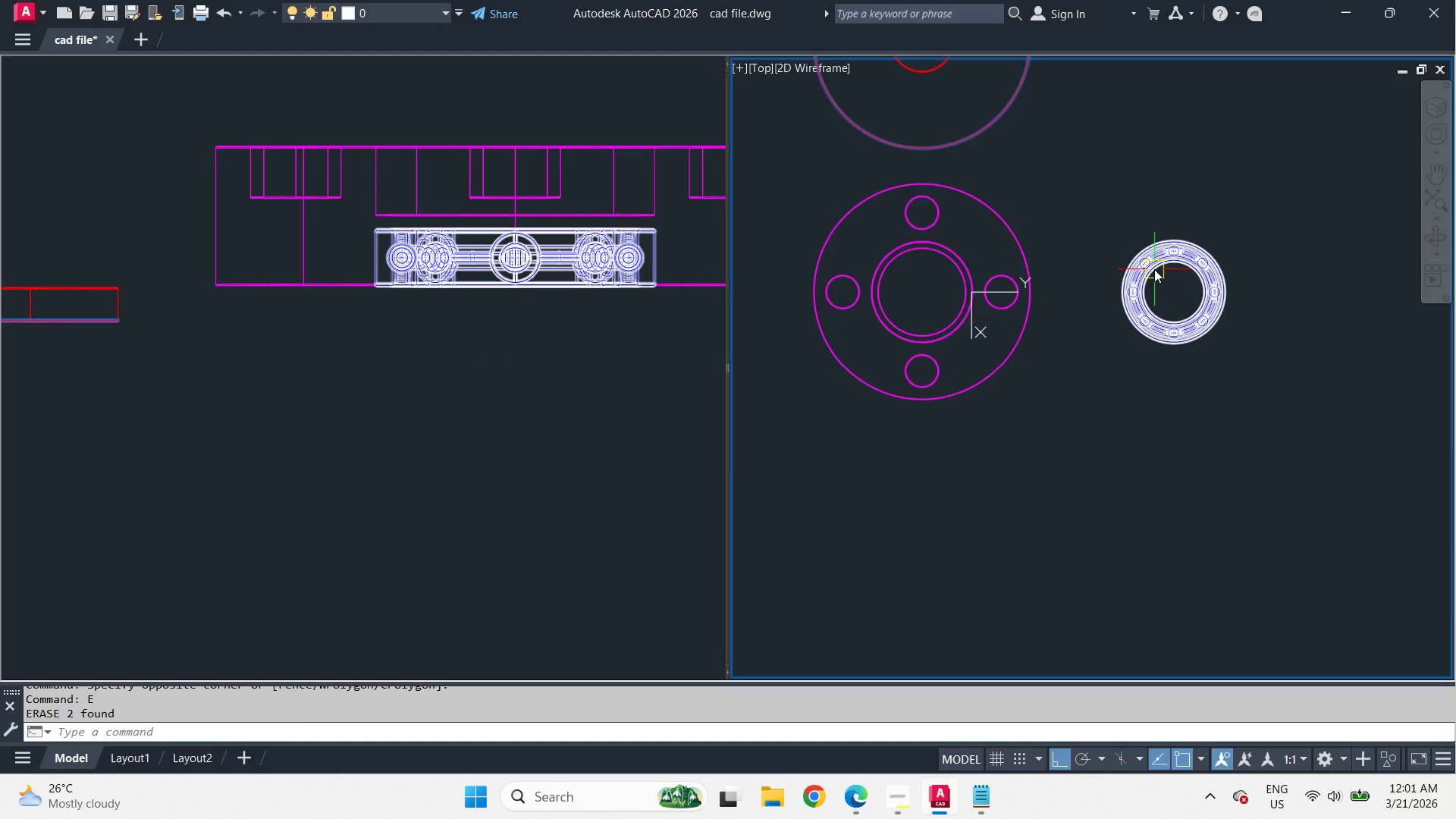 
scroll: coordinate [1154, 269], scroll_direction: up, amount: 3.0
 